 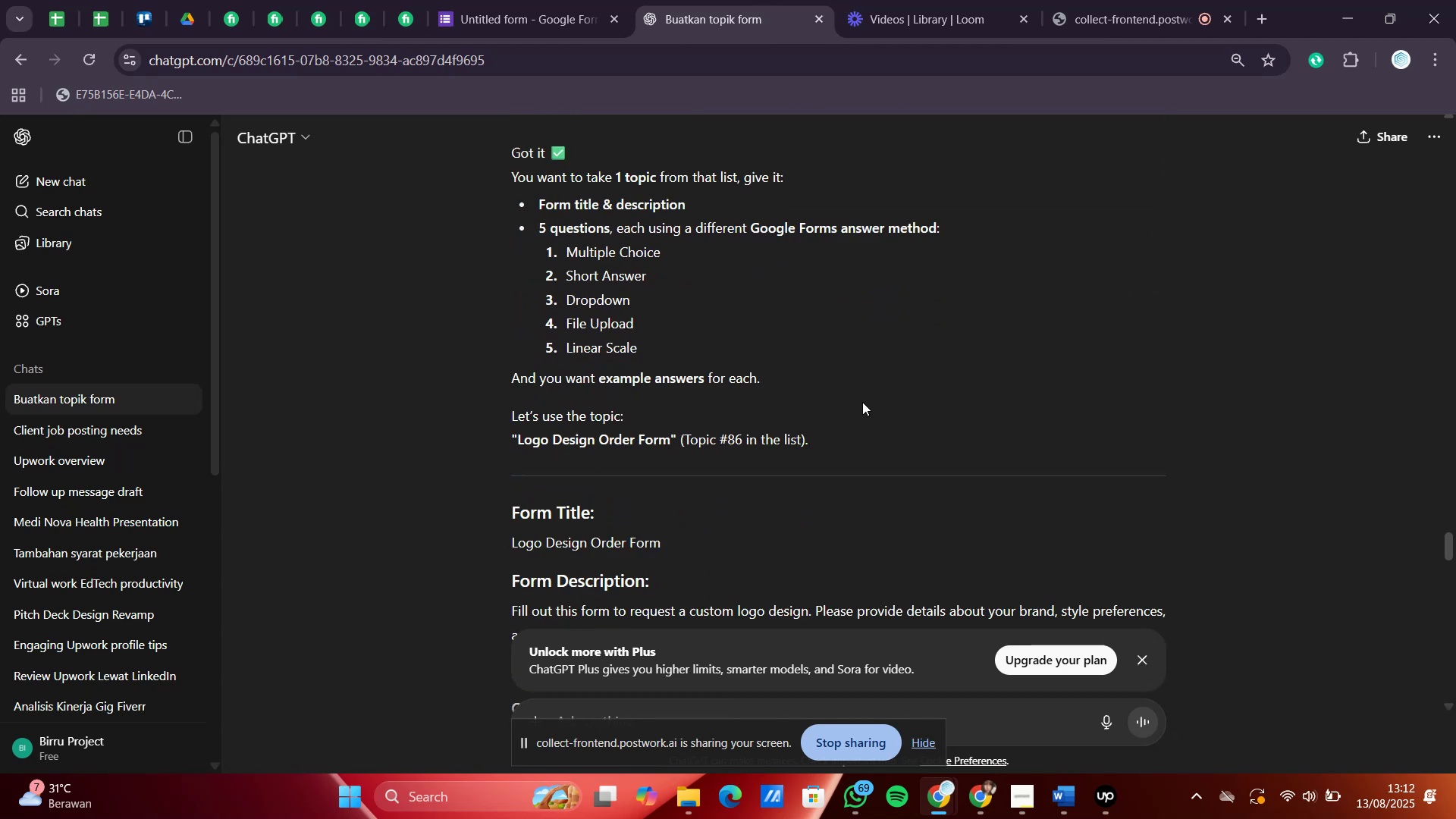 
scroll: coordinate [858, 424], scroll_direction: down, amount: 2.0
 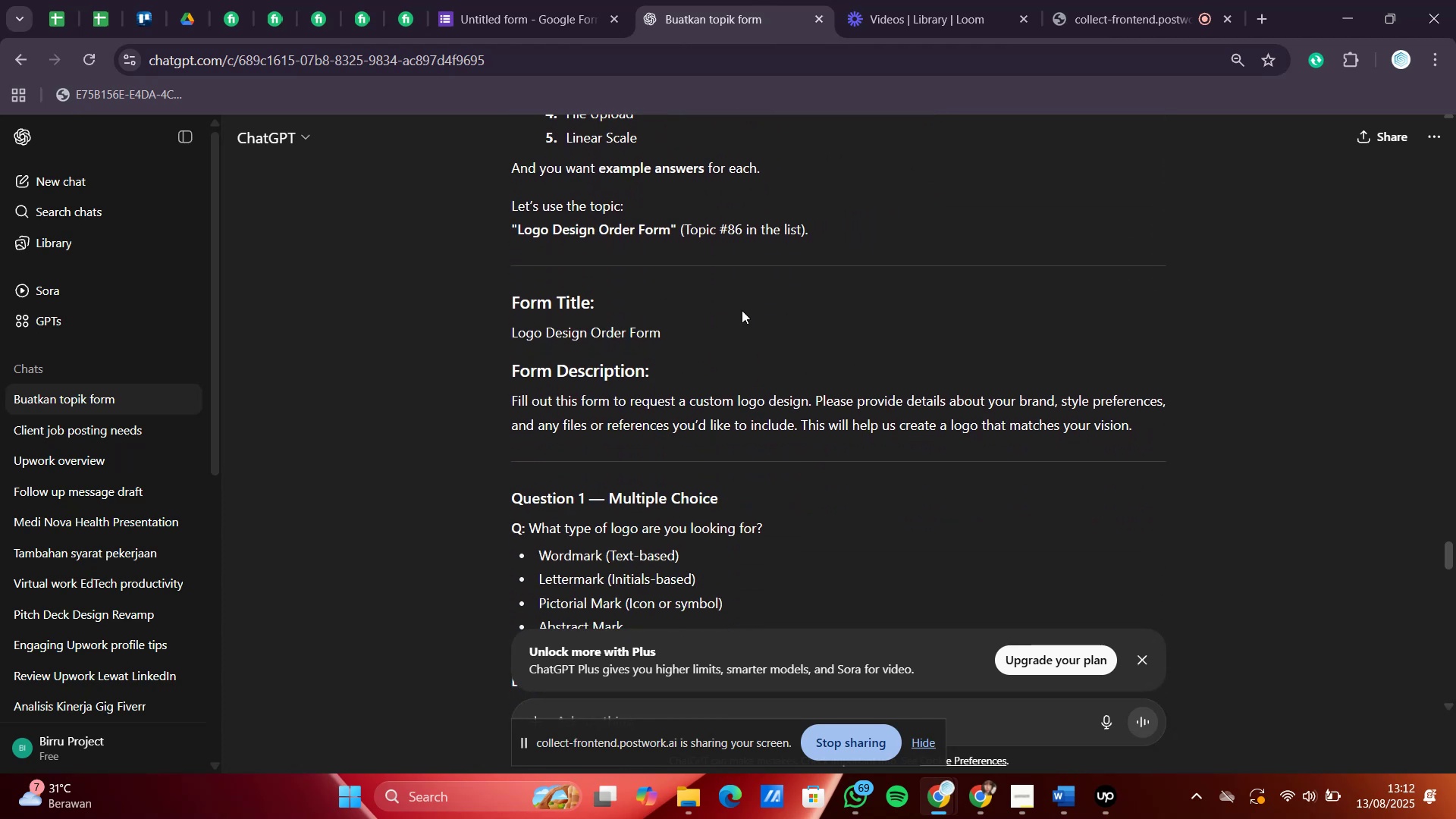 
left_click_drag(start_coordinate=[677, 334], to_coordinate=[509, 322])
 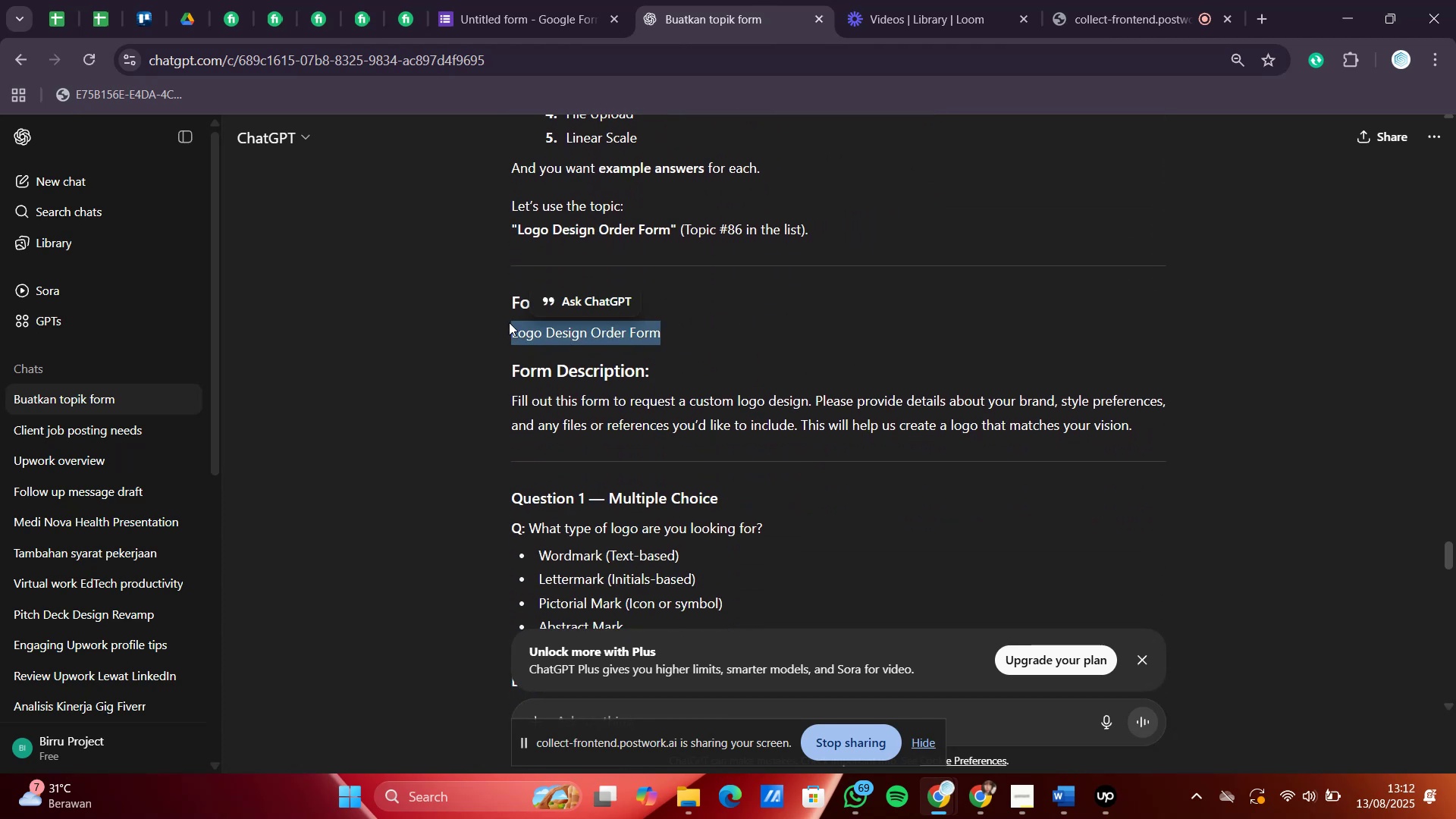 
key(Control+C)
 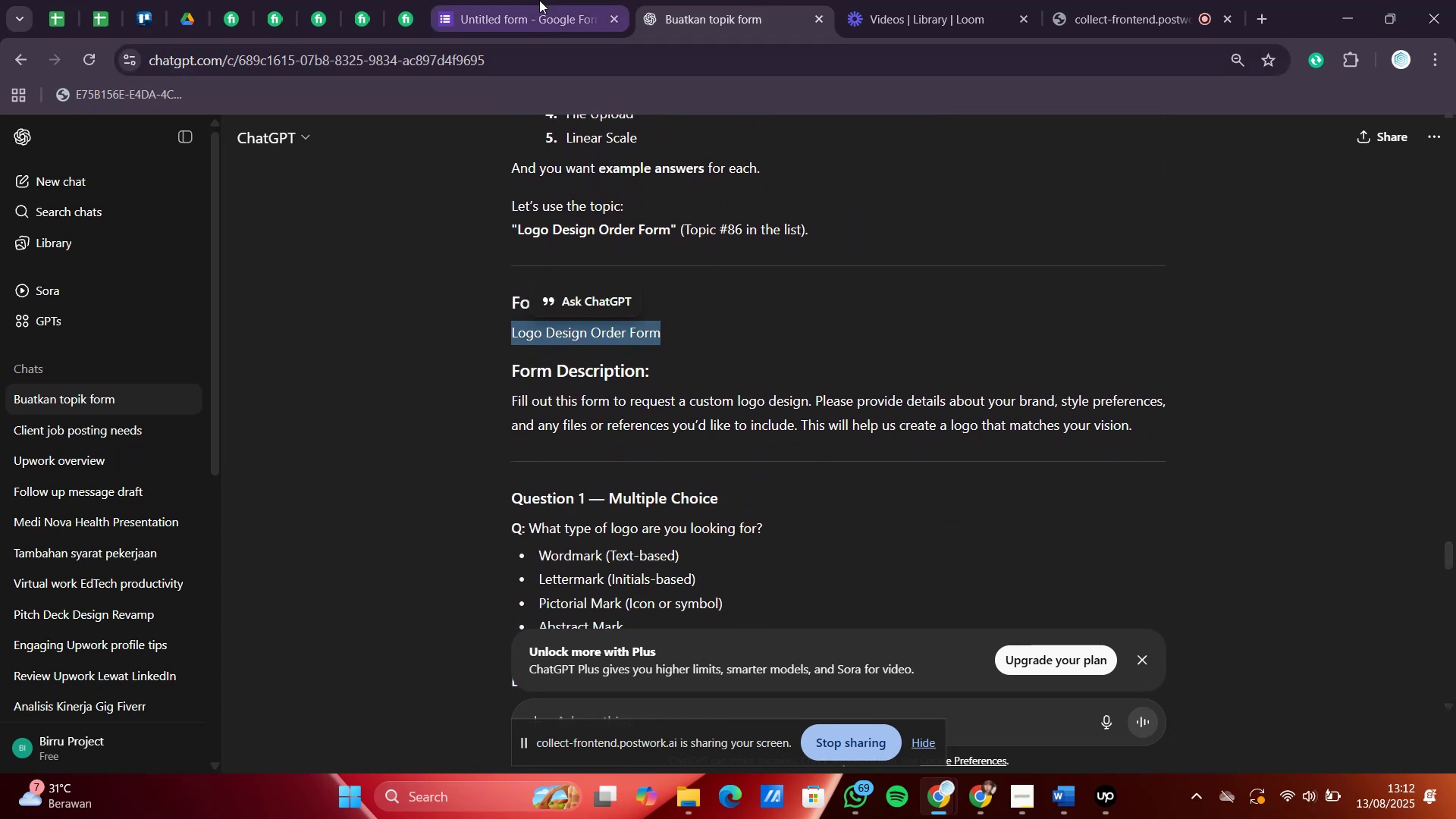 
left_click([539, 0])
 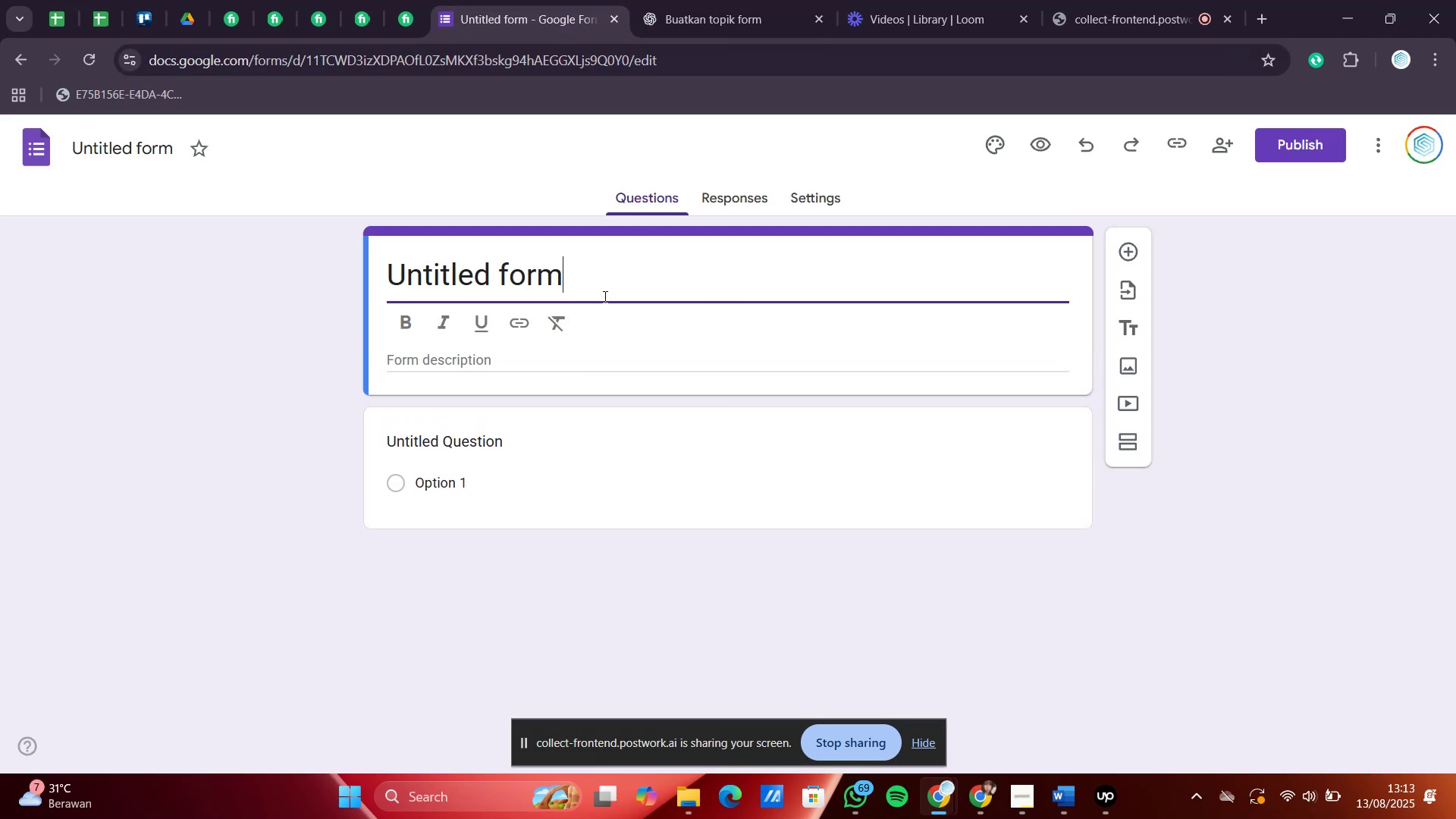 
left_click_drag(start_coordinate=[620, 267], to_coordinate=[346, 266])
 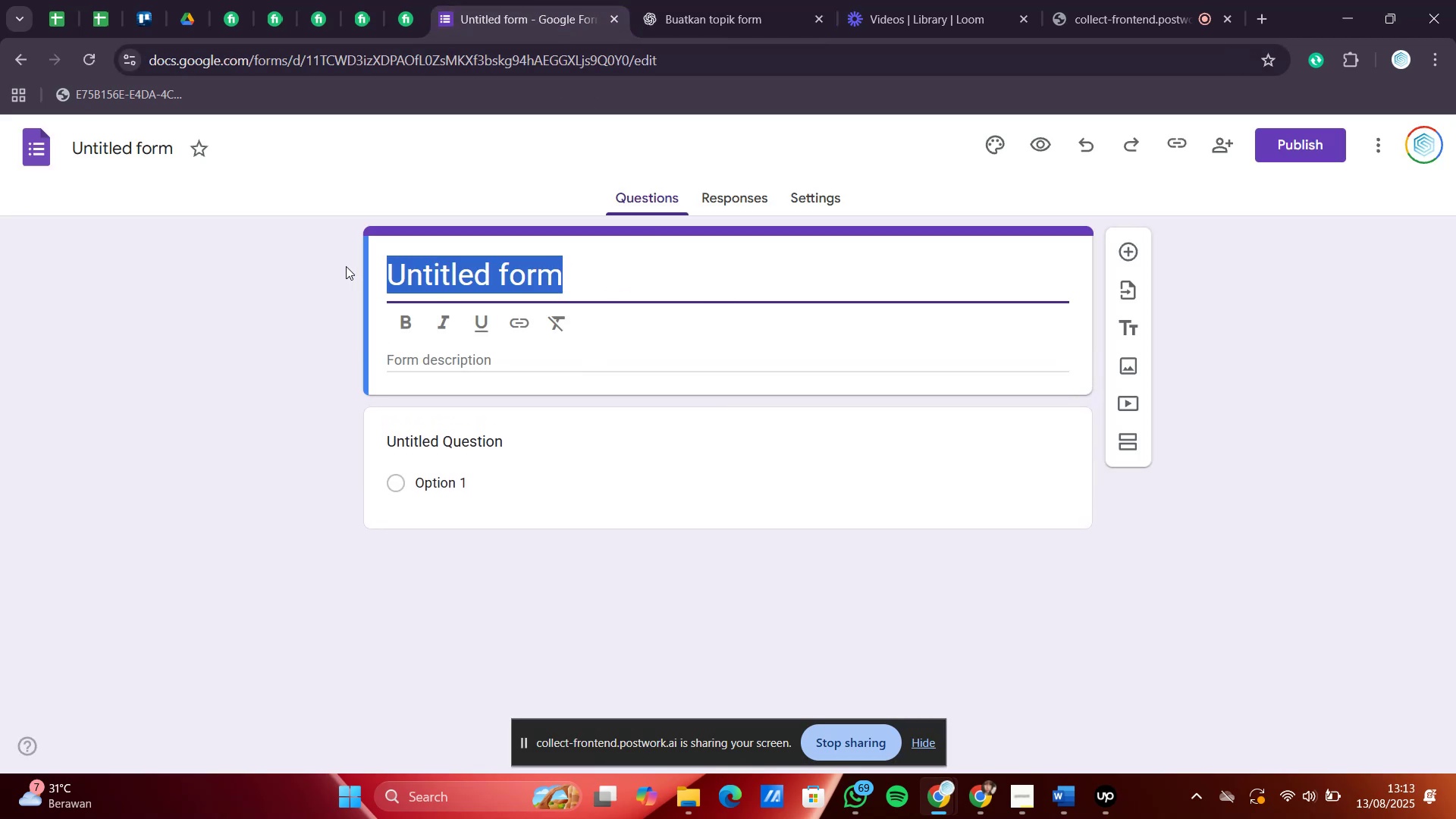 
key(Control+V)
 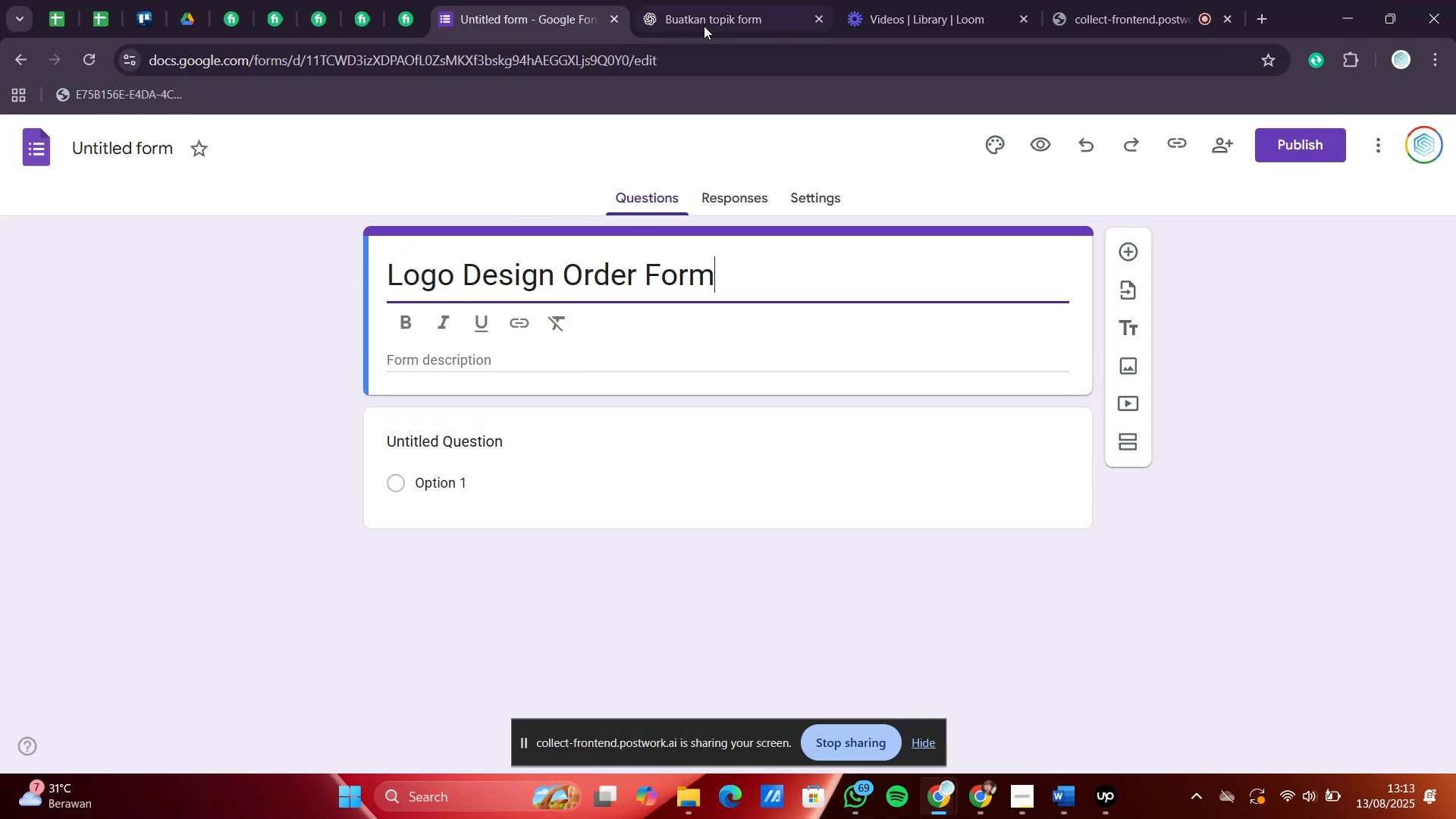 
left_click([730, 0])
 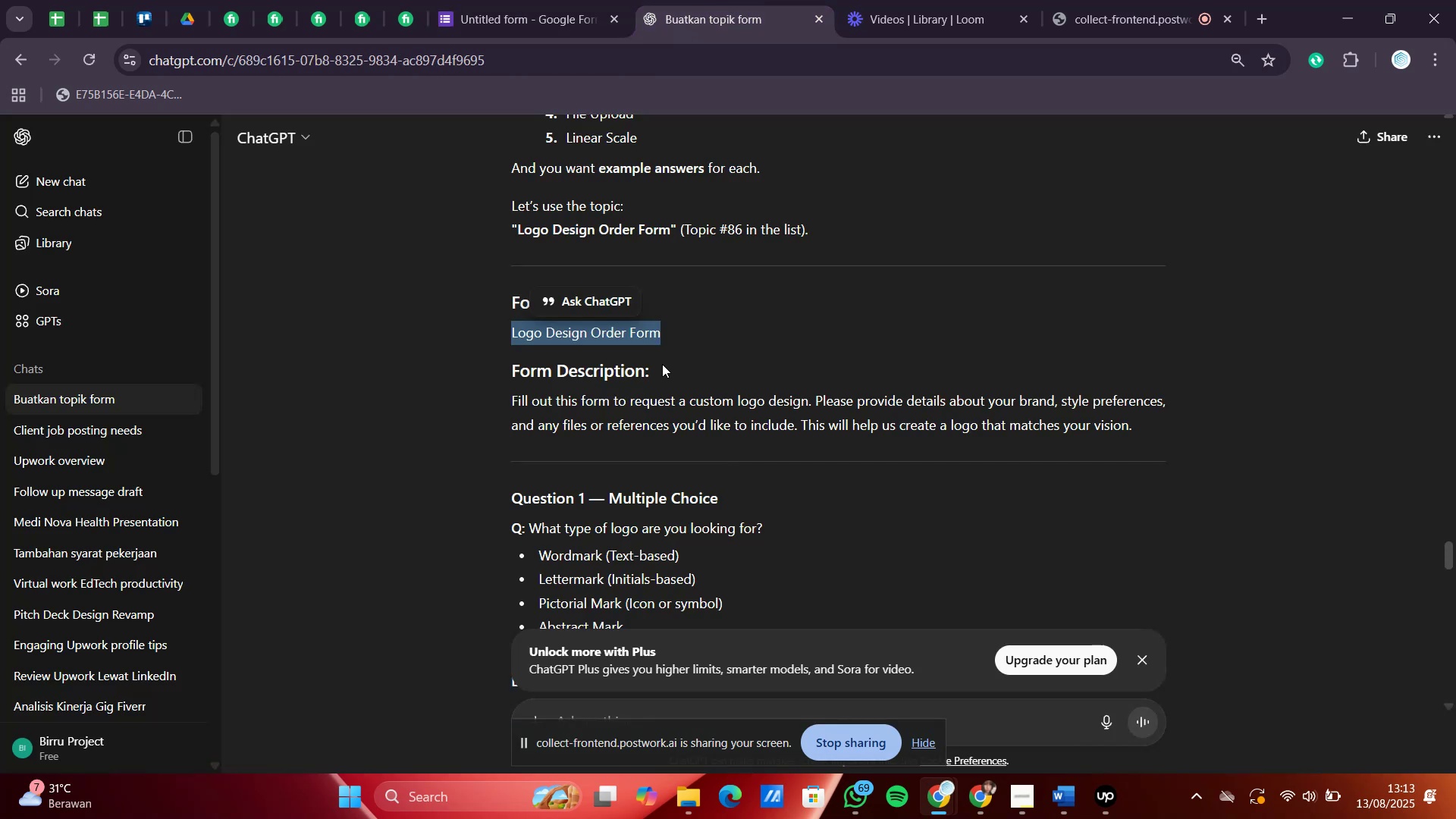 
scroll: coordinate [664, 397], scroll_direction: down, amount: 1.0
 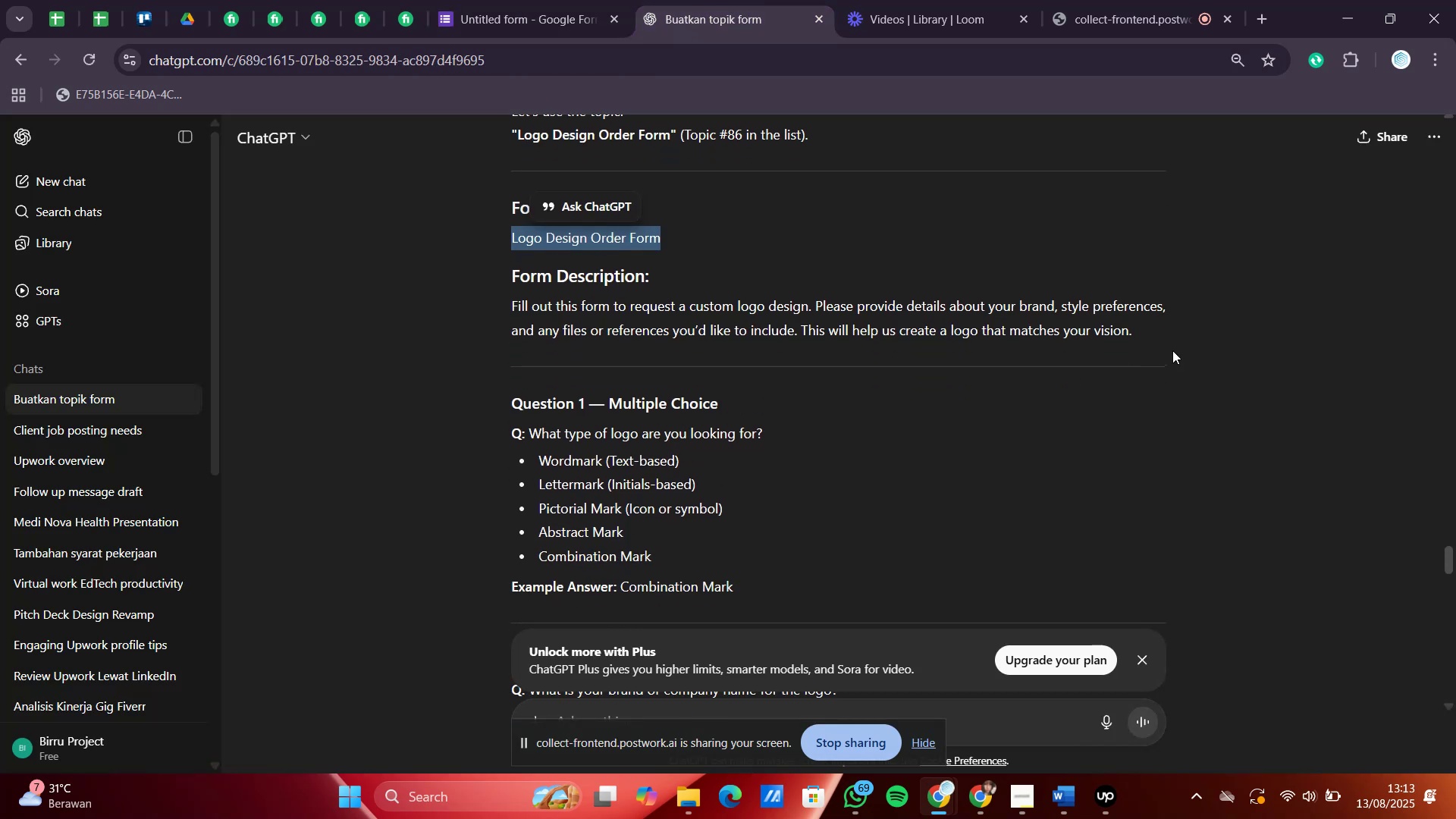 
left_click_drag(start_coordinate=[1173, 332], to_coordinate=[439, 299])
 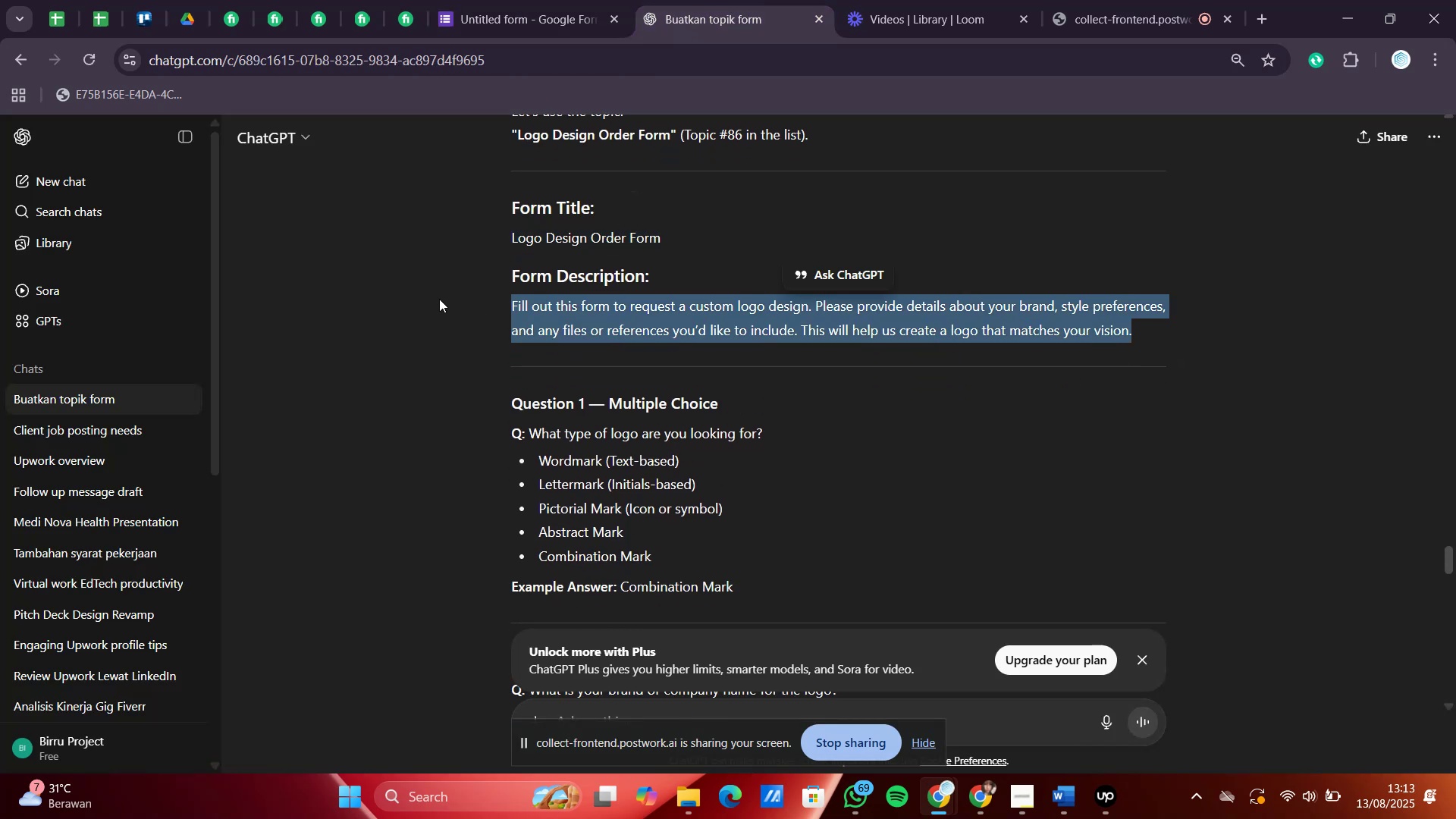 
key(Control+C)
 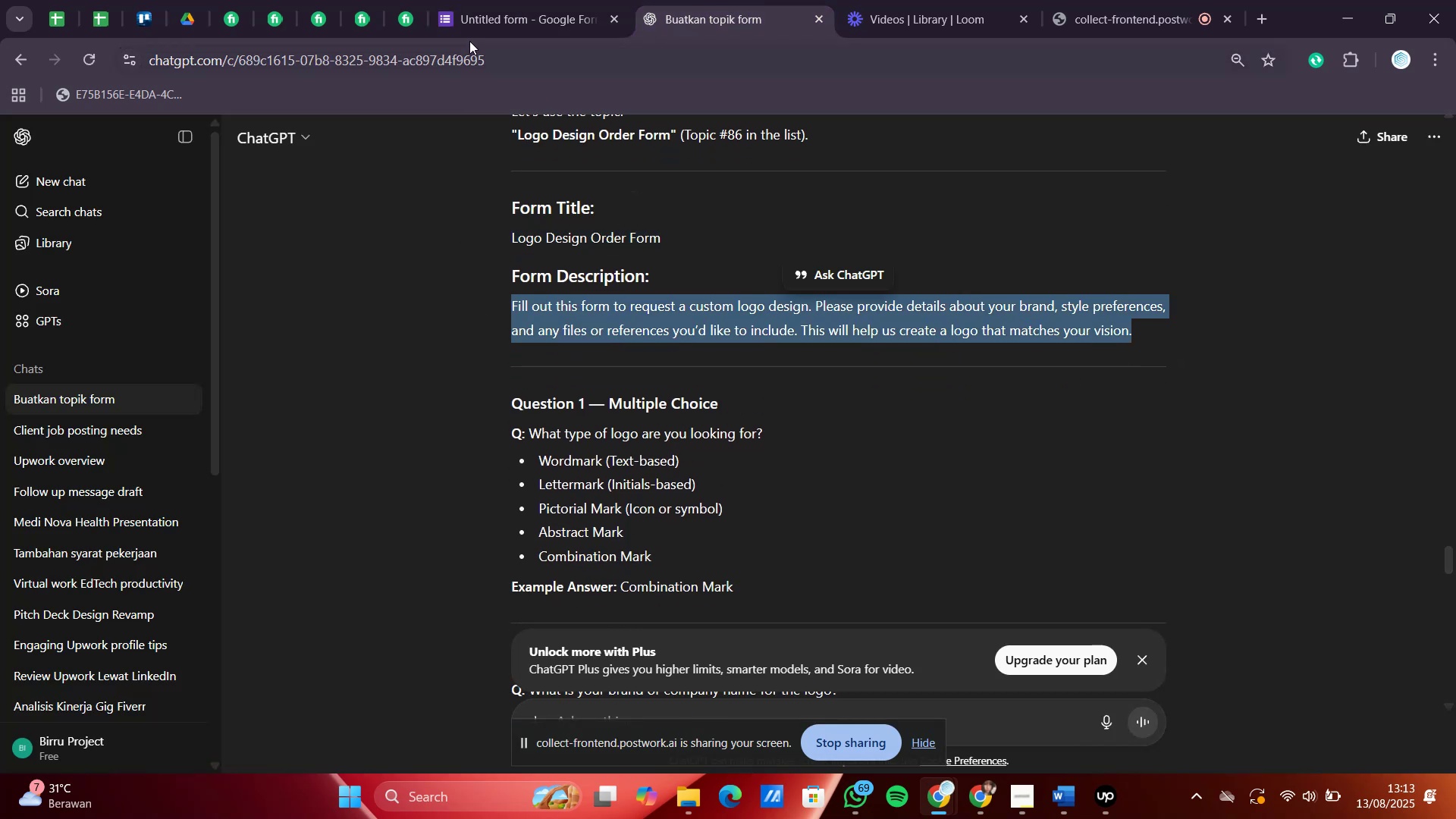 
left_click([514, 0])
 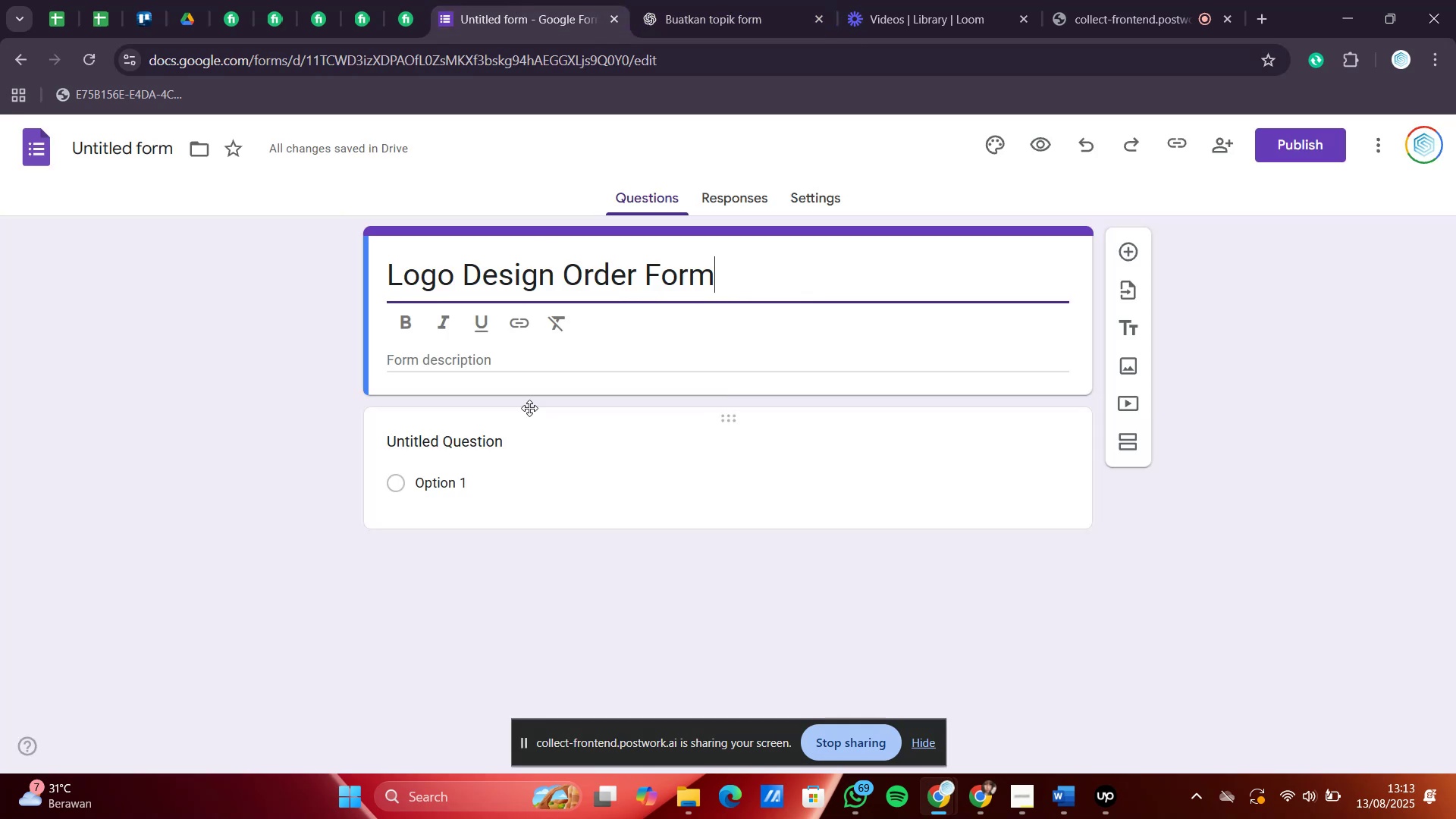 
left_click([517, 370])
 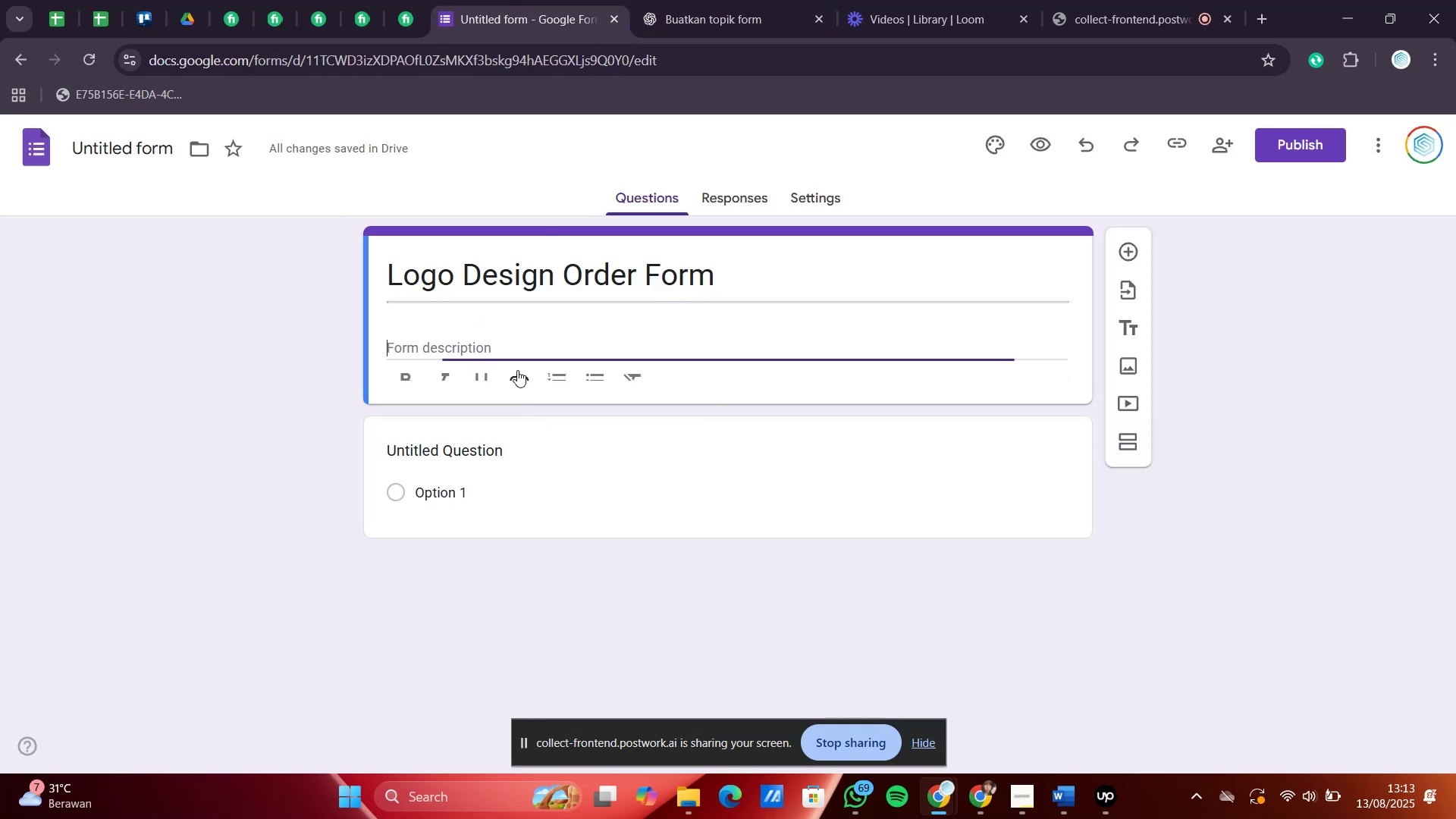 
key(Control+V)
 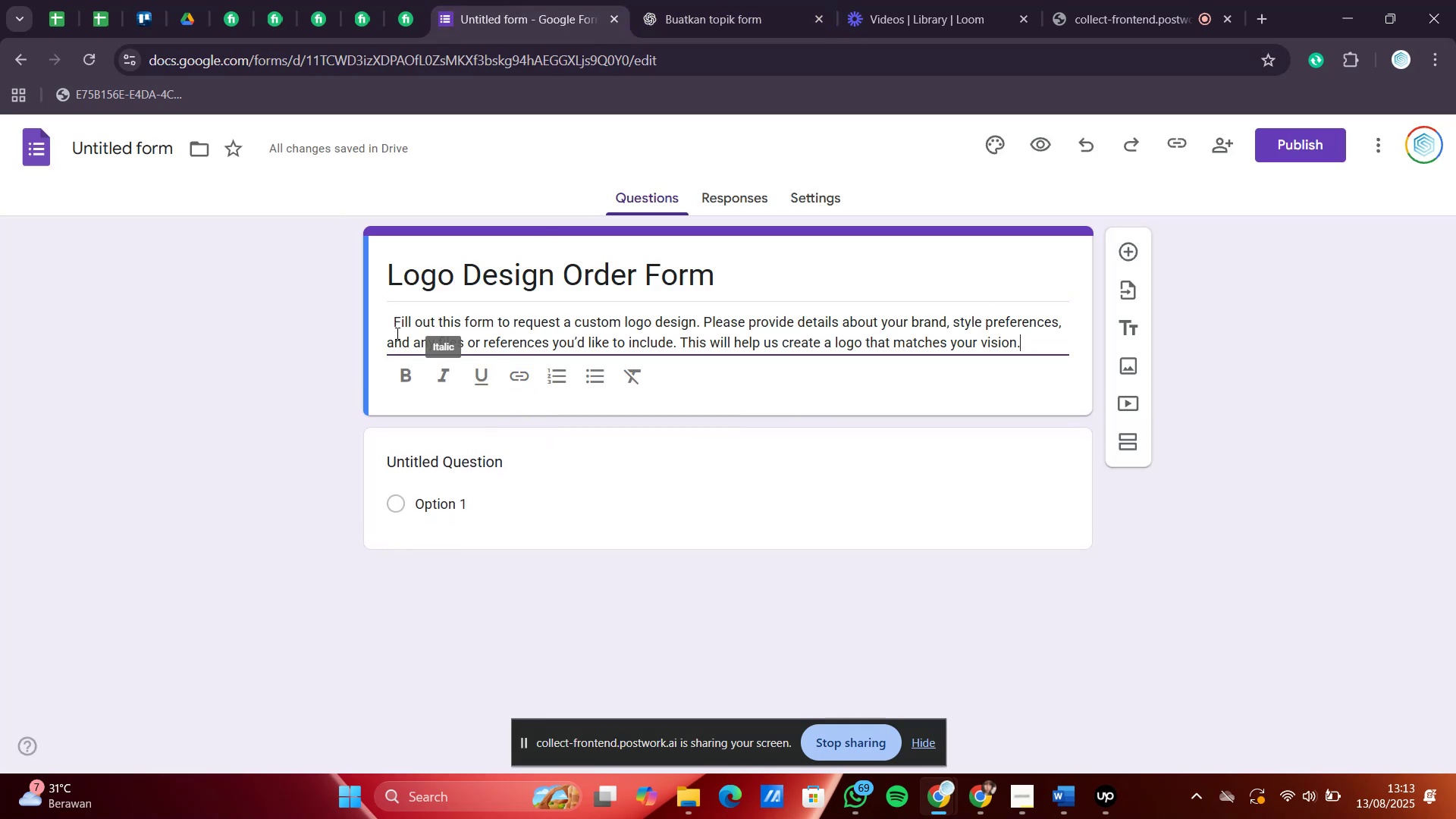 
left_click_drag(start_coordinate=[394, 324], to_coordinate=[287, 325])
 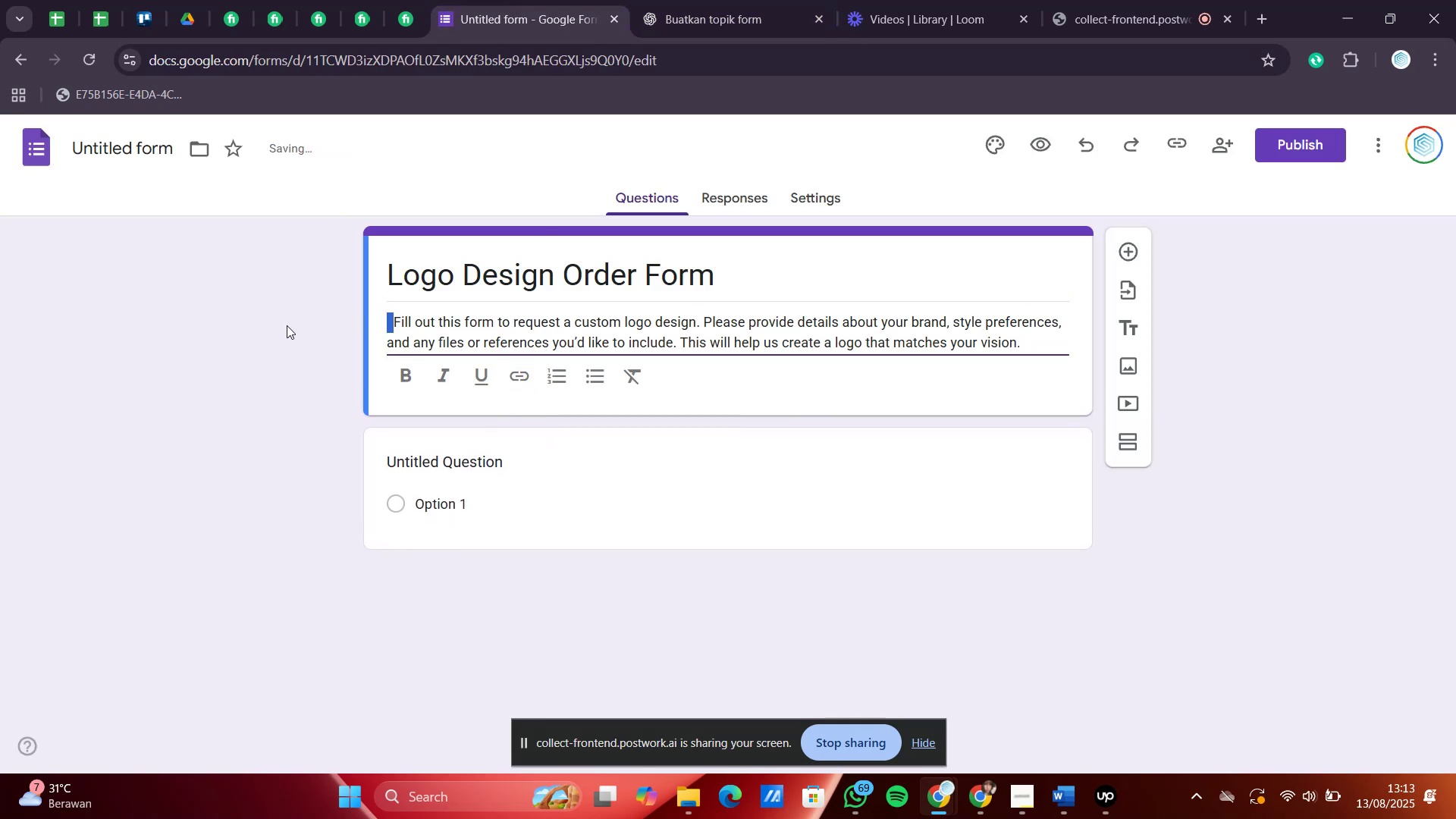 
key(Backspace)
 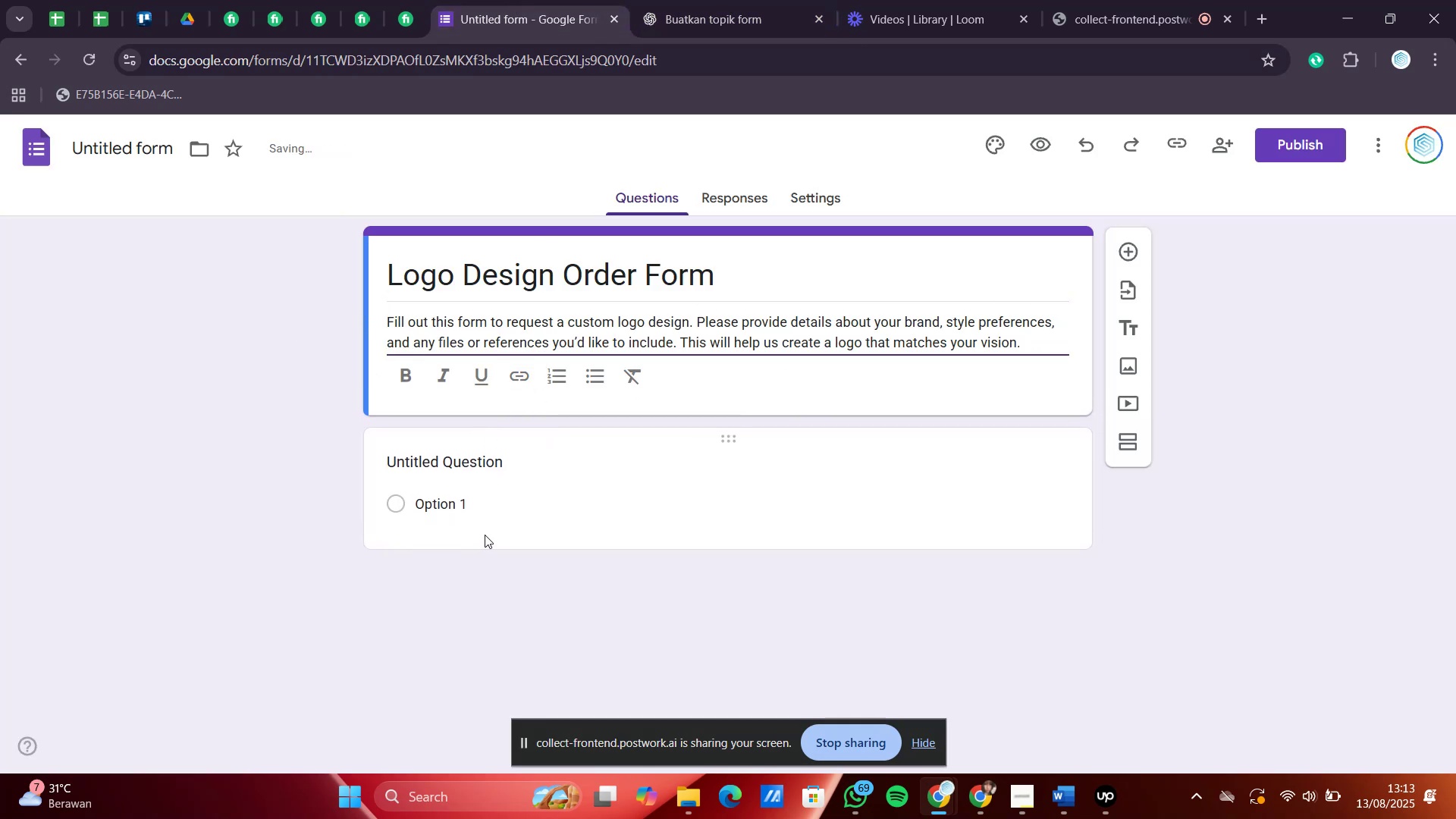 
left_click([510, 471])
 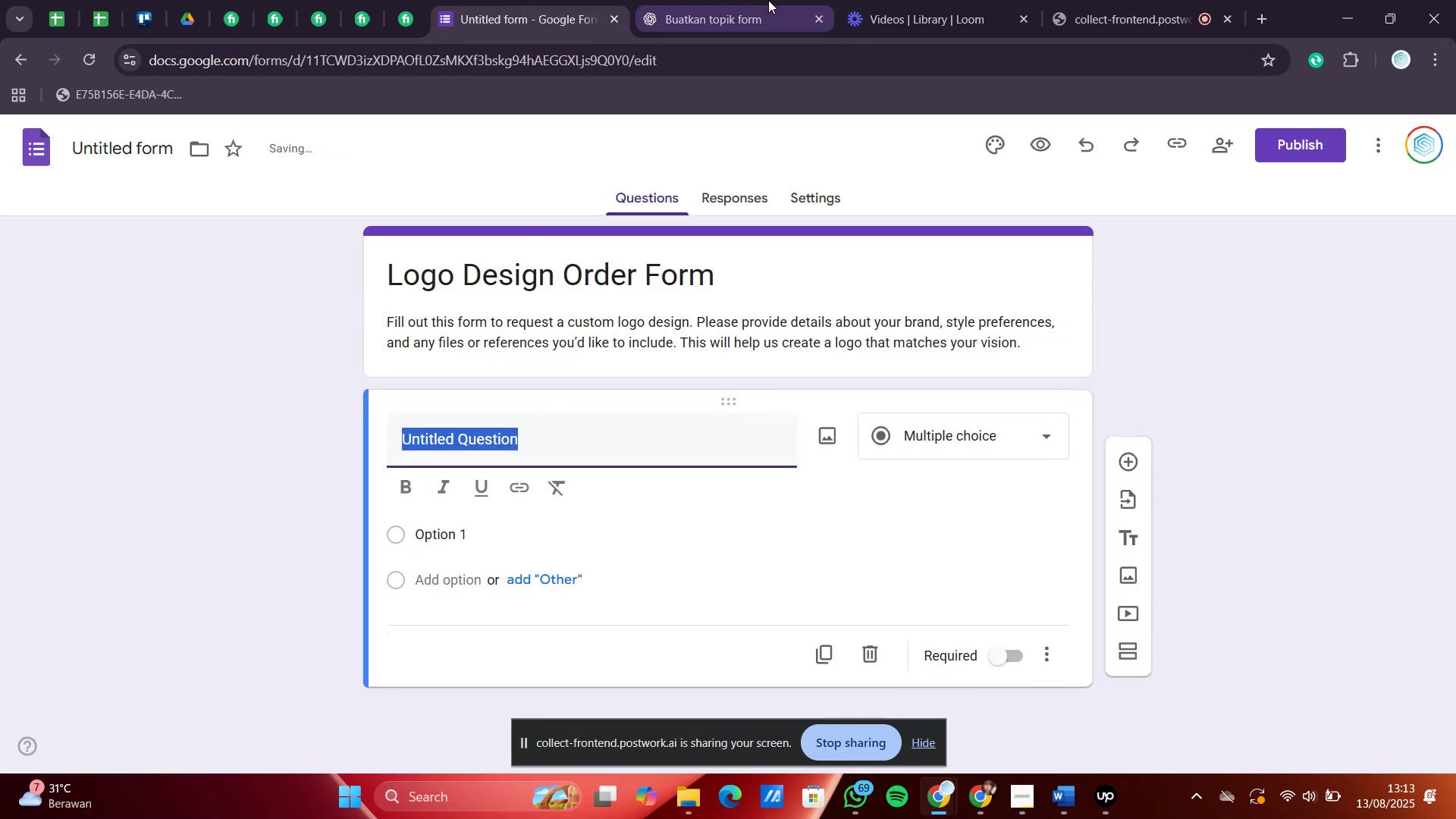 
left_click([718, 0])
 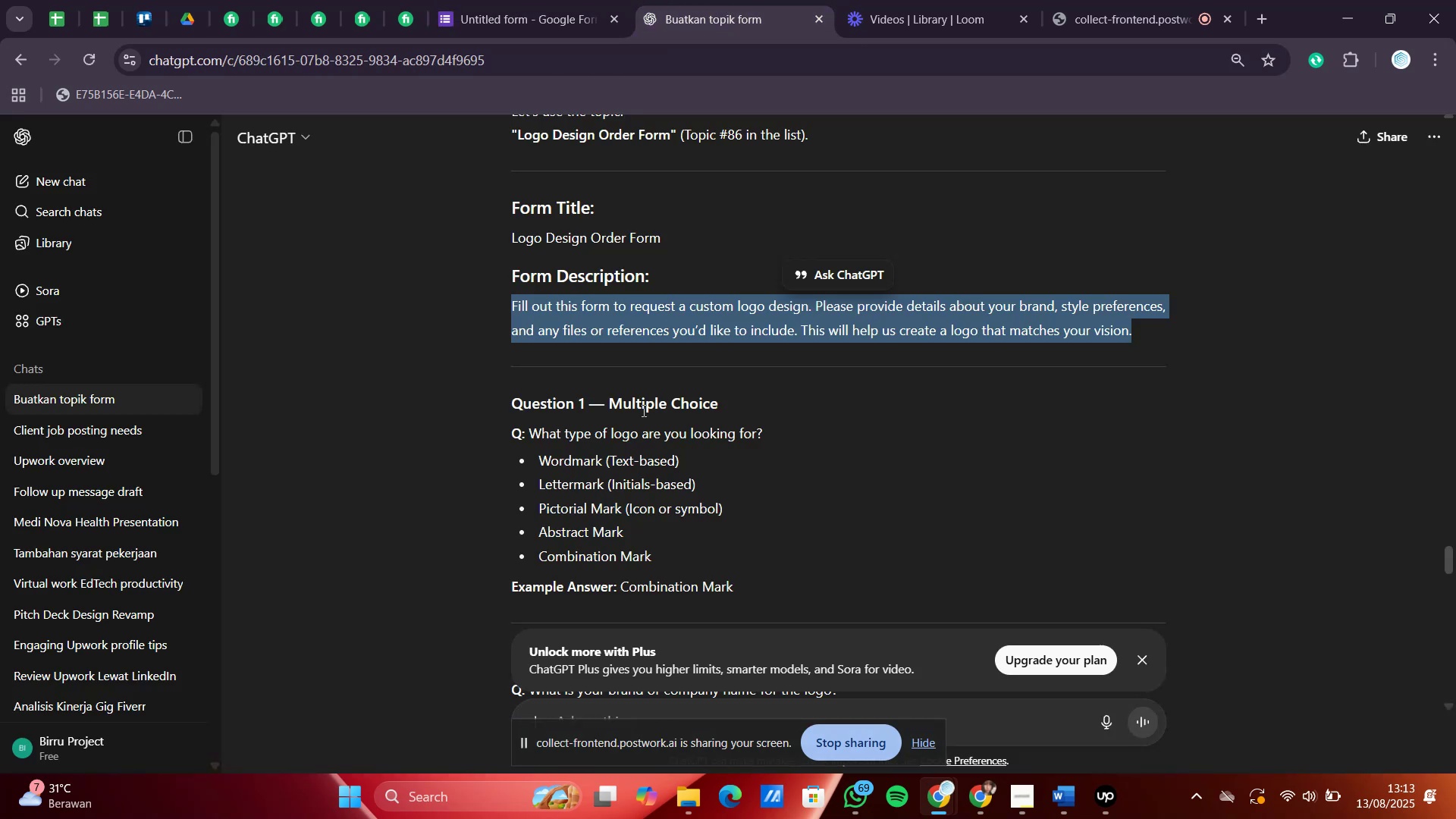 
scroll: coordinate [638, 437], scroll_direction: down, amount: 1.0
 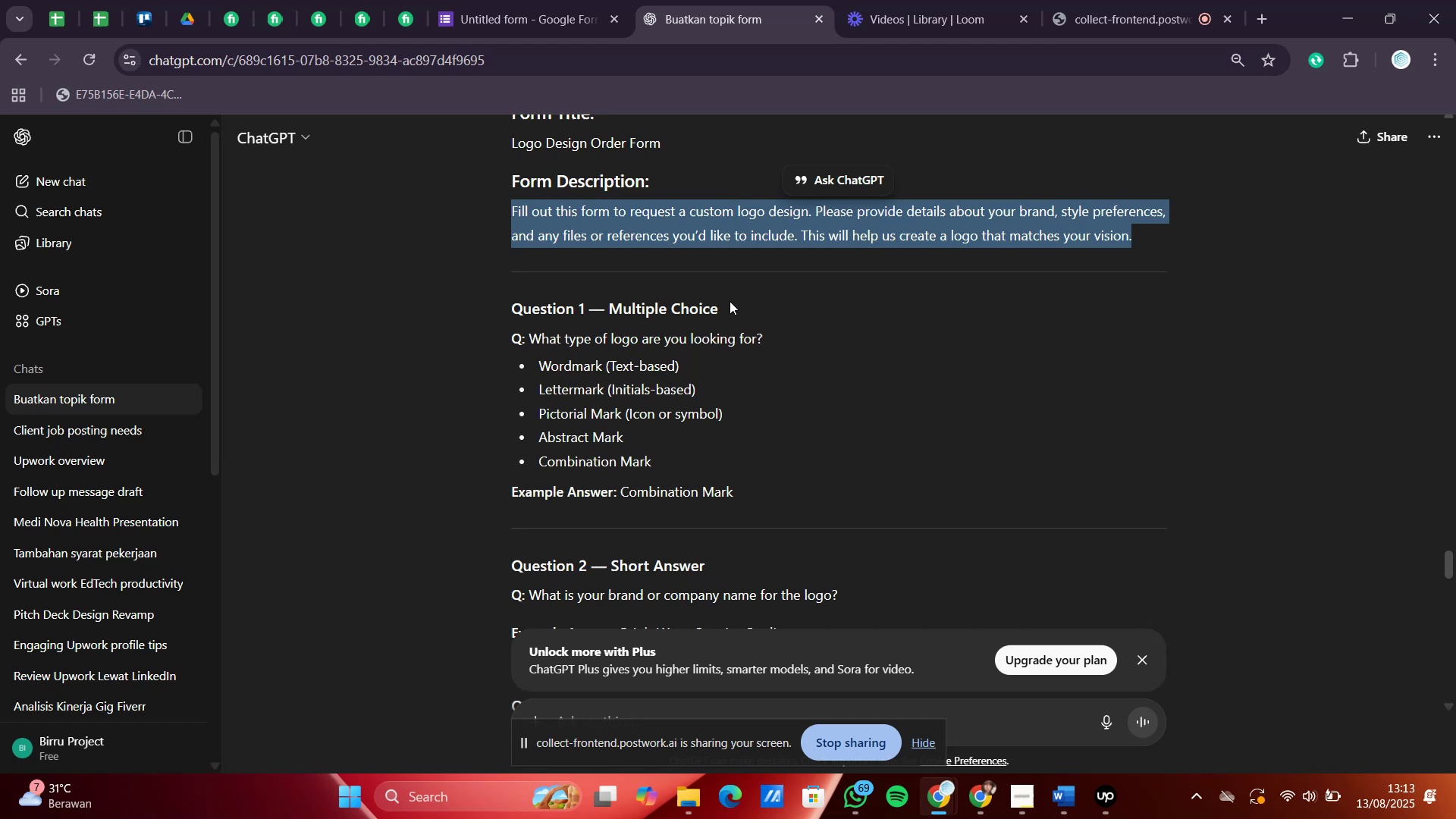 
left_click_drag(start_coordinate=[773, 331], to_coordinate=[529, 340])
 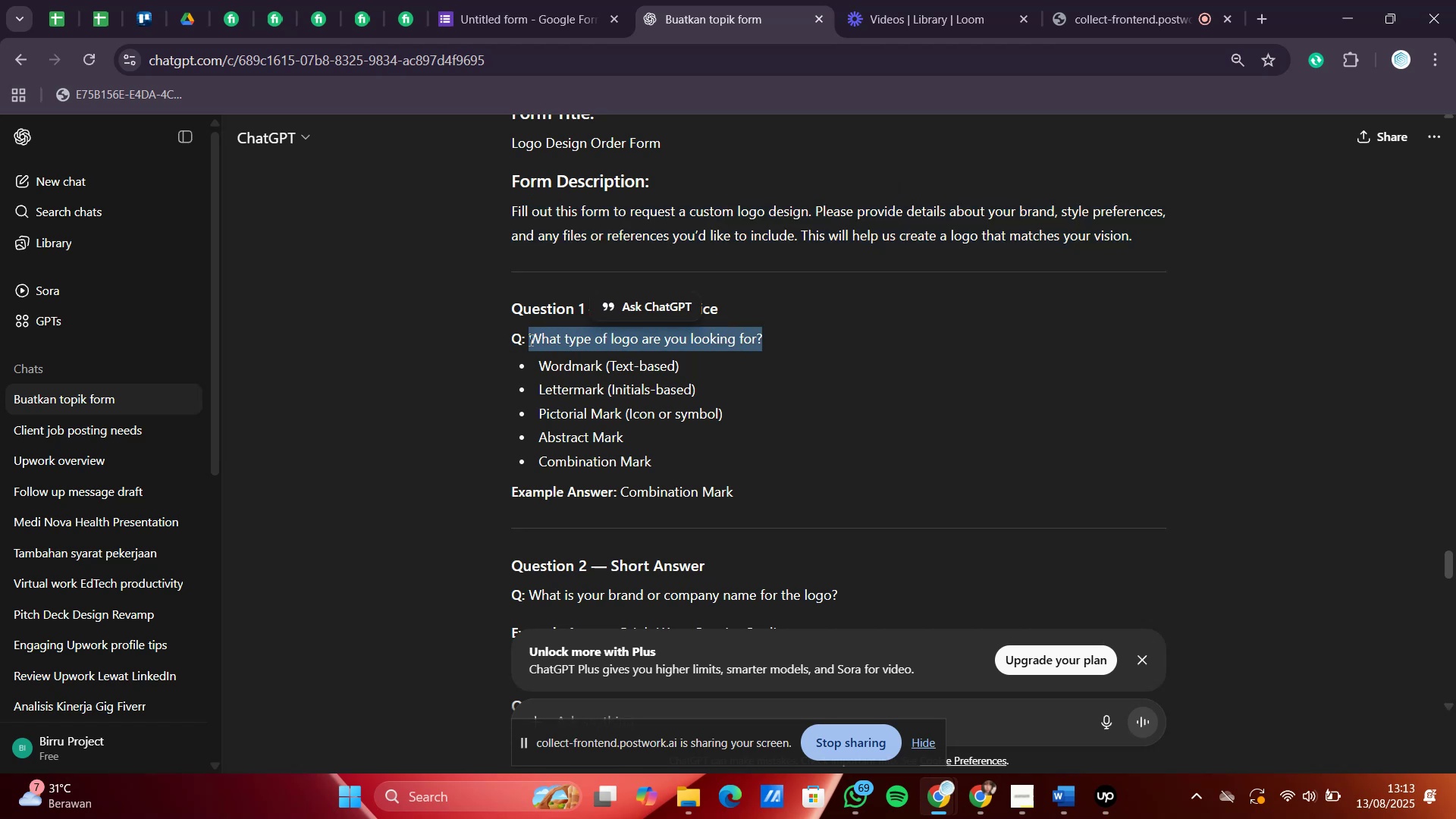 
key(Control+C)
 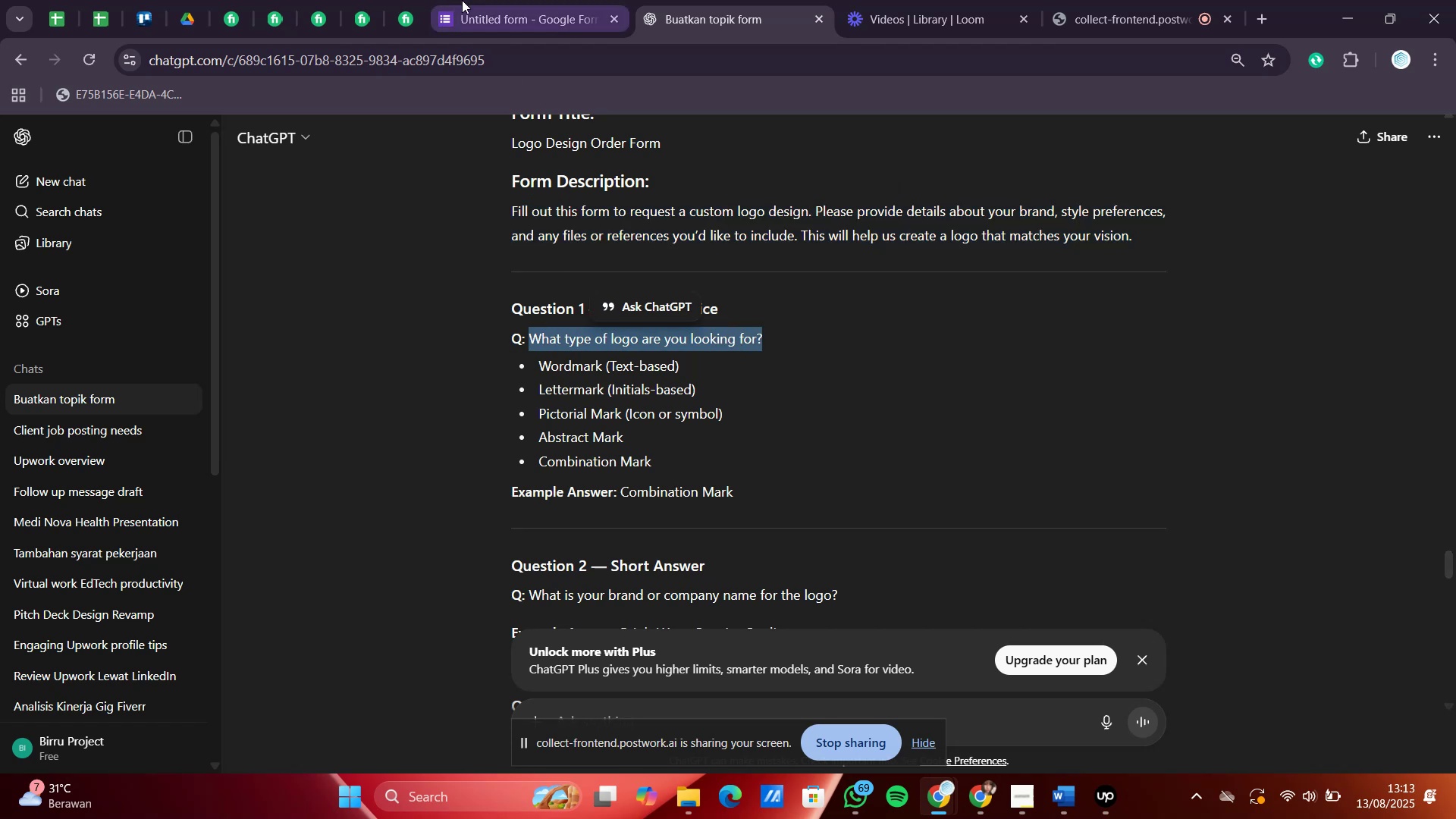 
left_click([457, 0])
 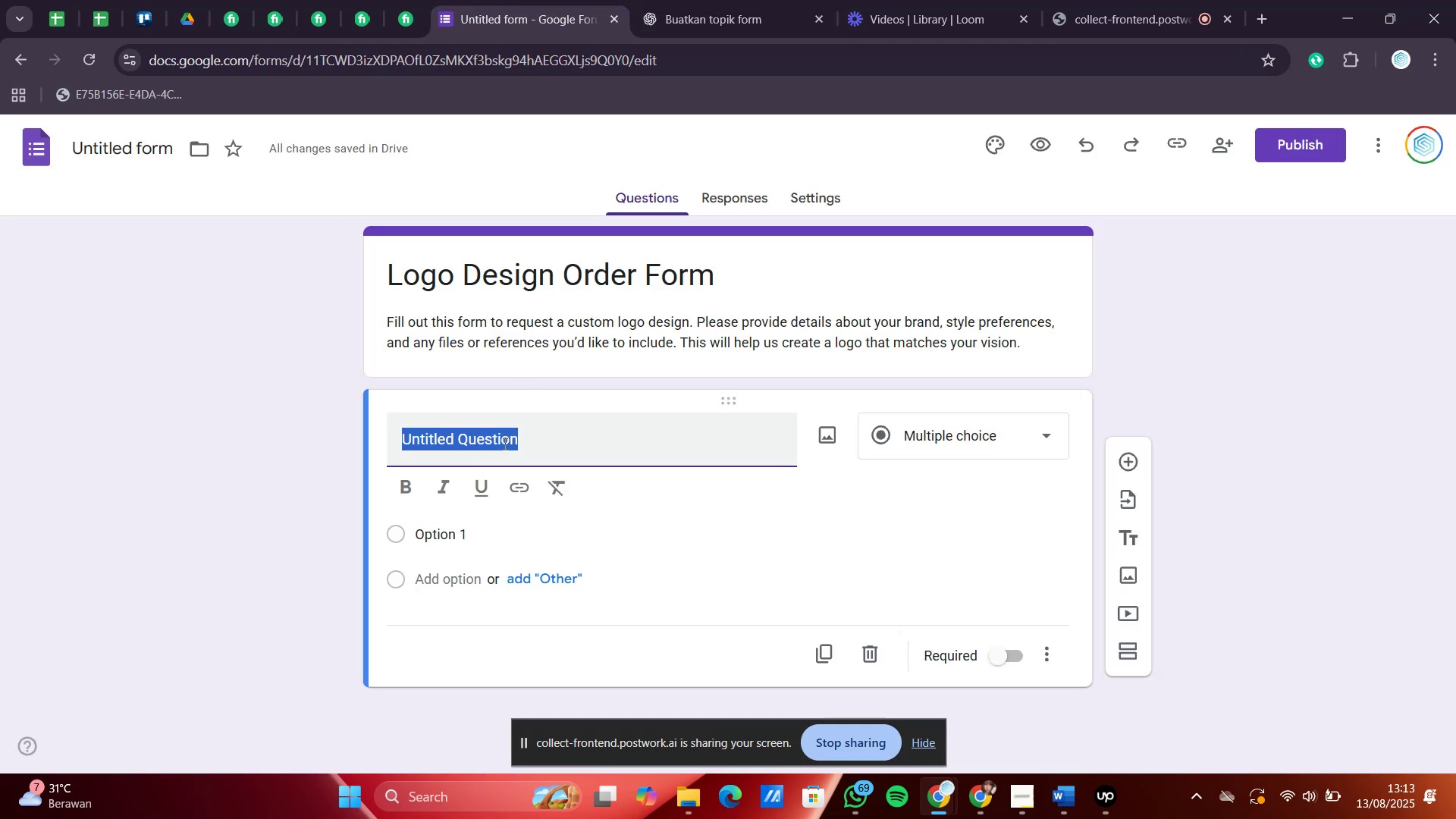 
key(Control+V)
 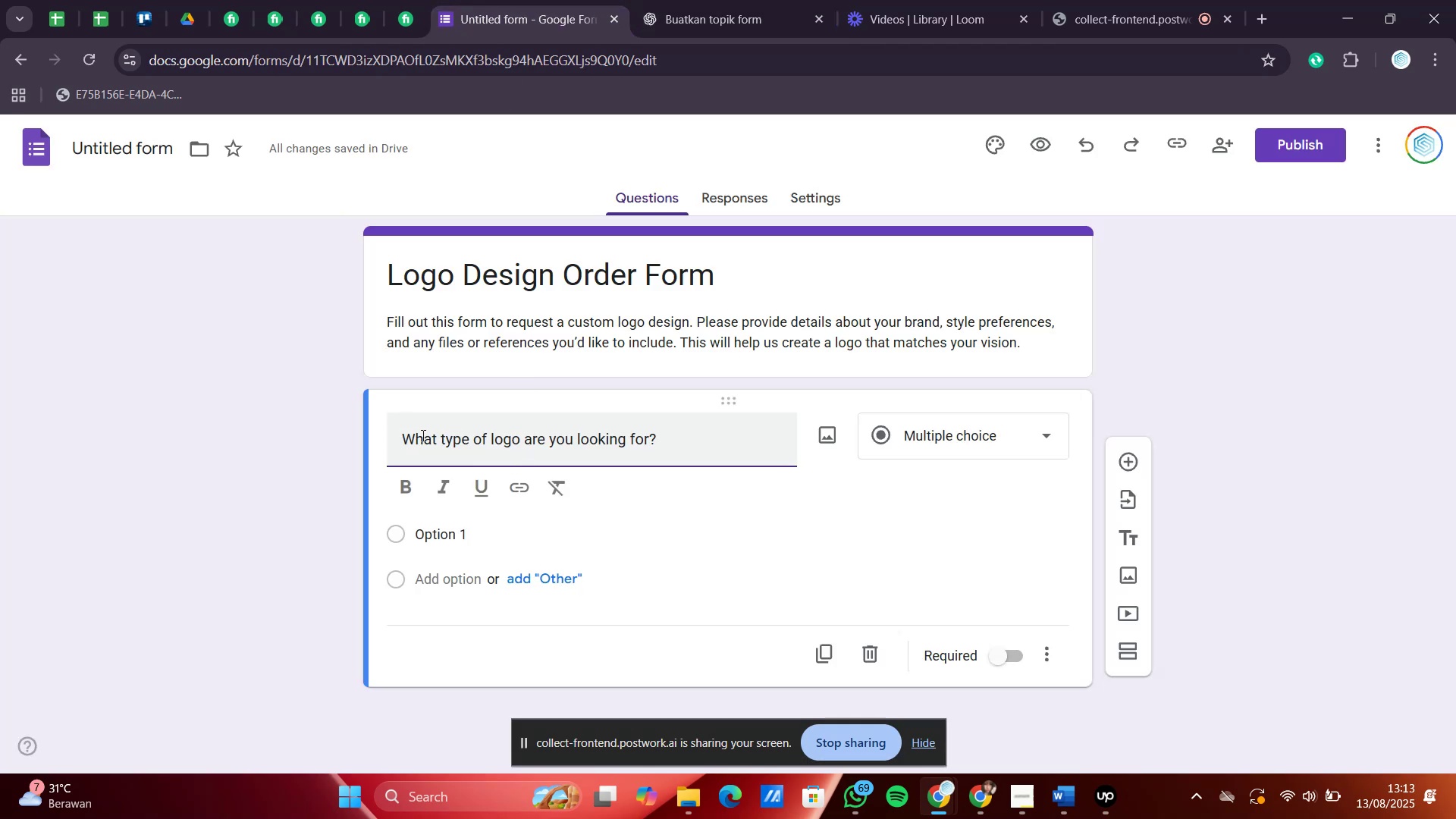 
left_click_drag(start_coordinate=[401, 432], to_coordinate=[366, 434])
 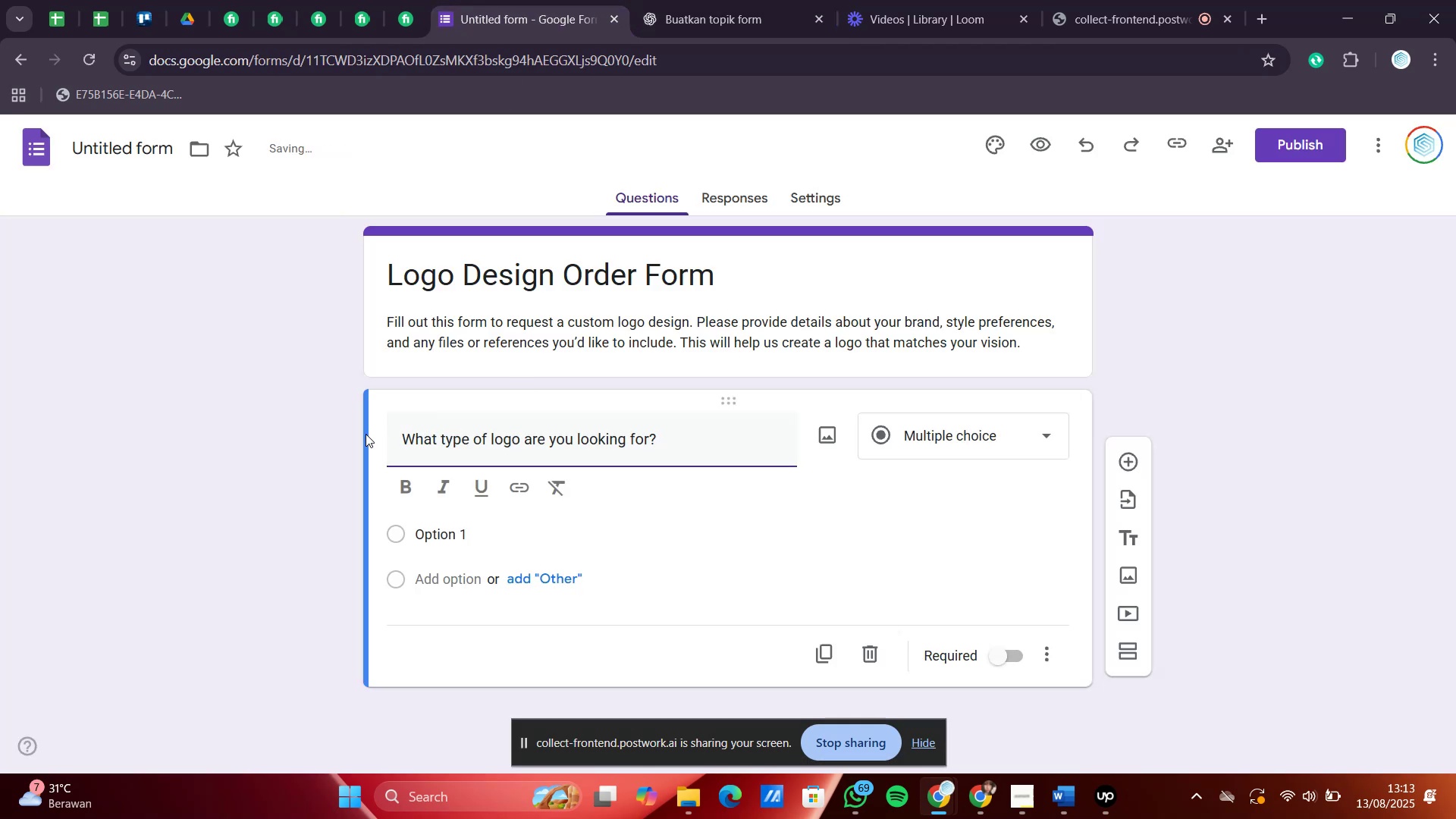 
key(Backspace)
 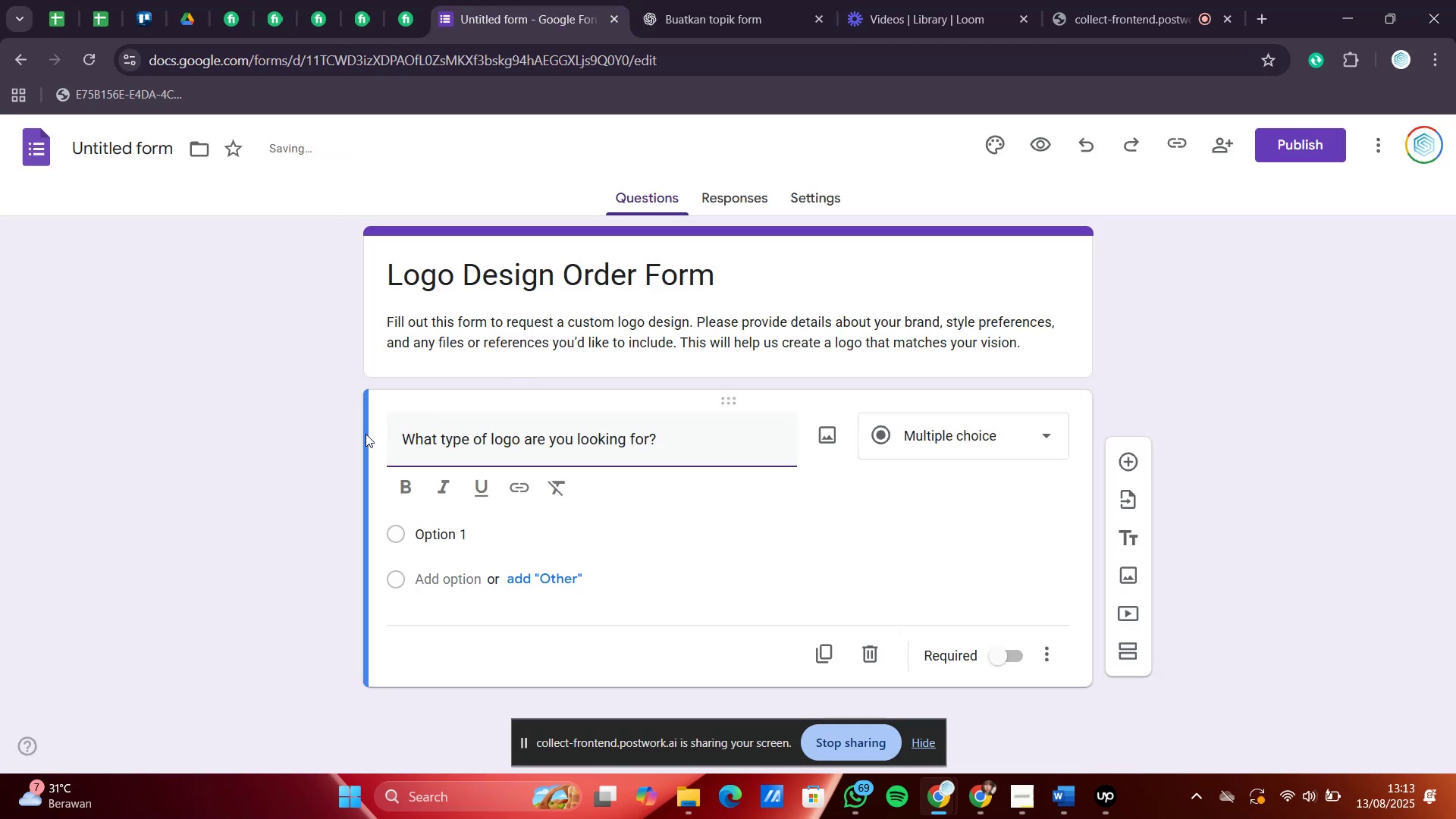 
key(Backspace)
 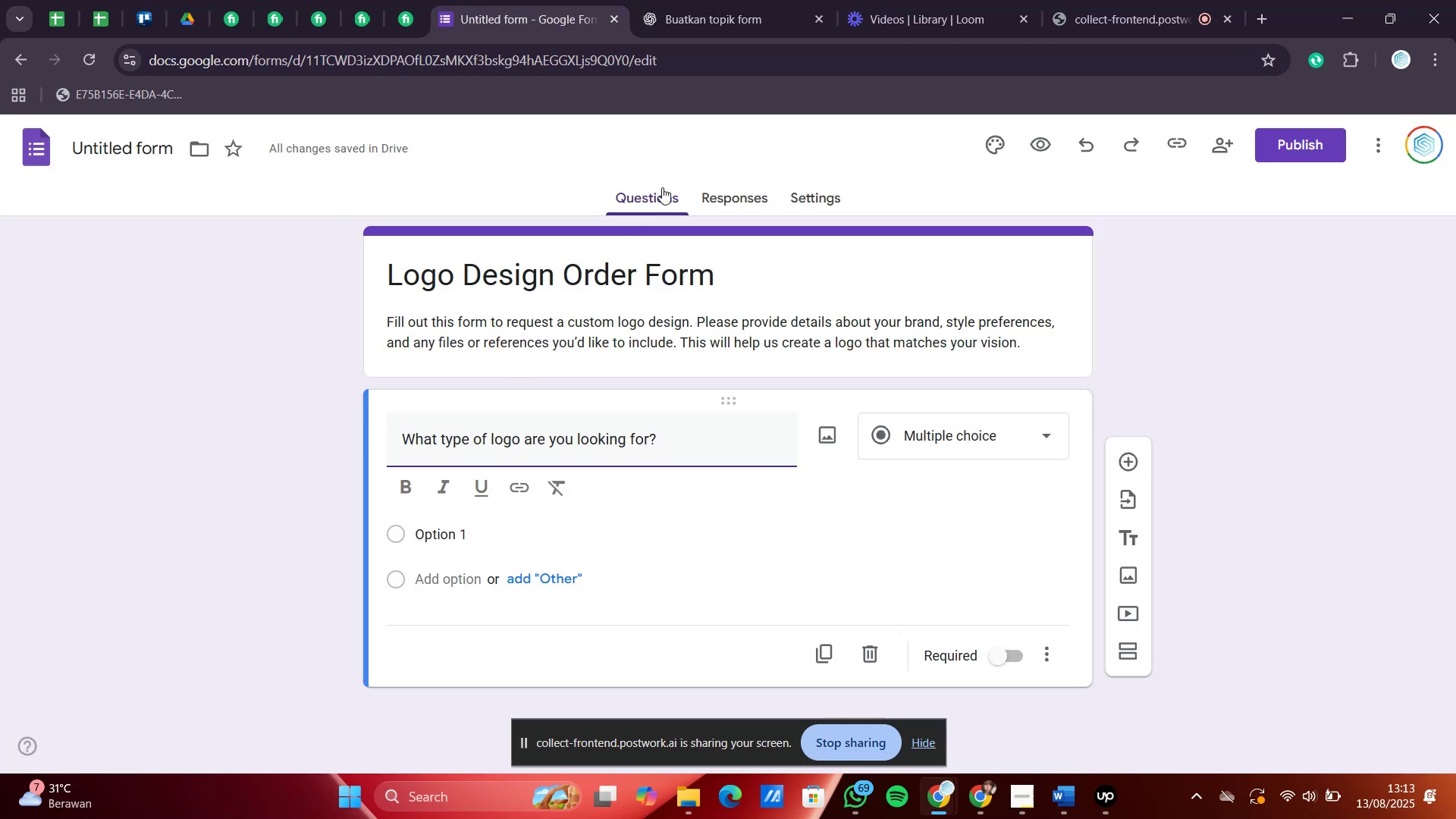 
left_click([688, 2])
 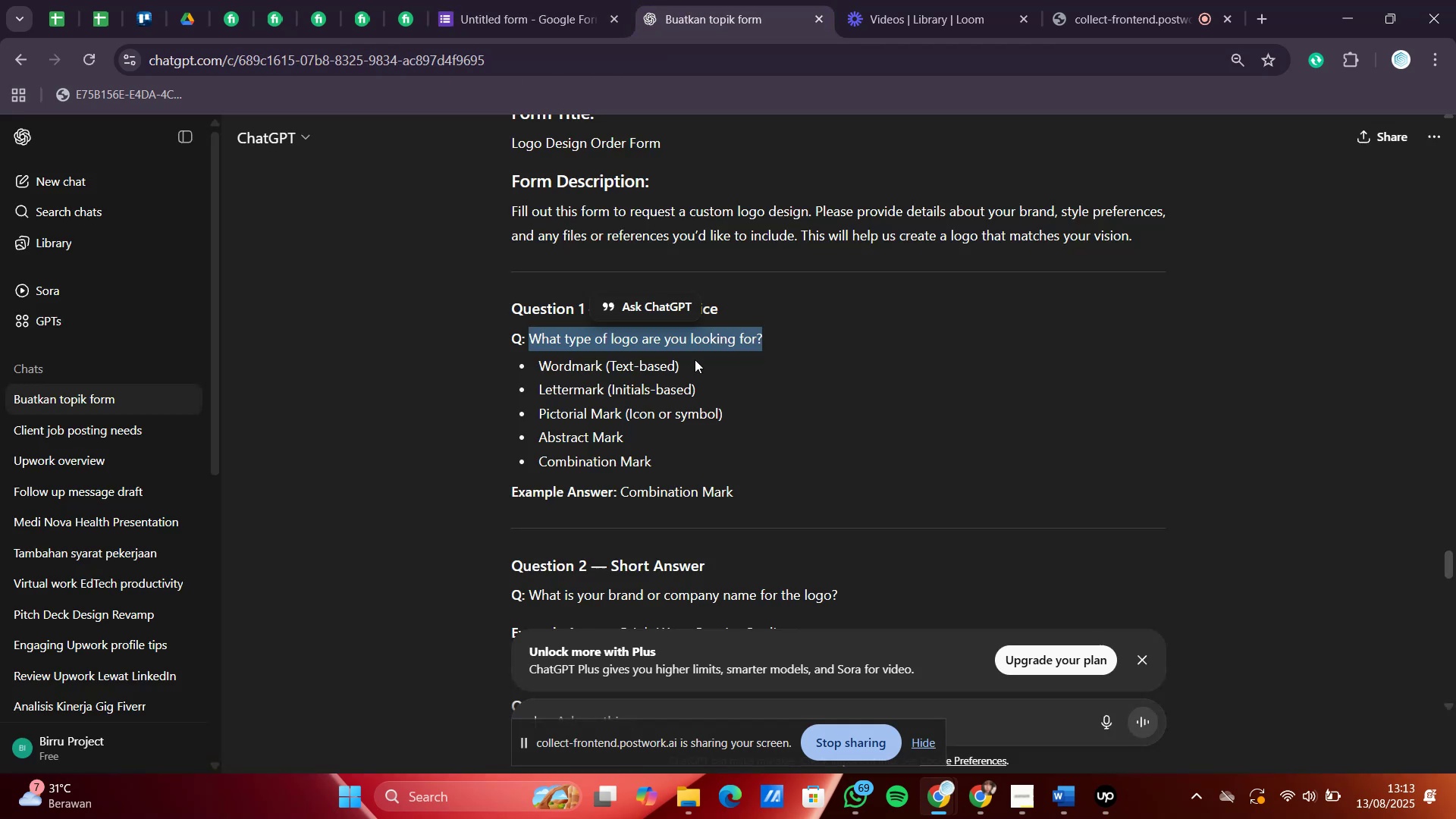 
left_click_drag(start_coordinate=[695, 359], to_coordinate=[541, 362])
 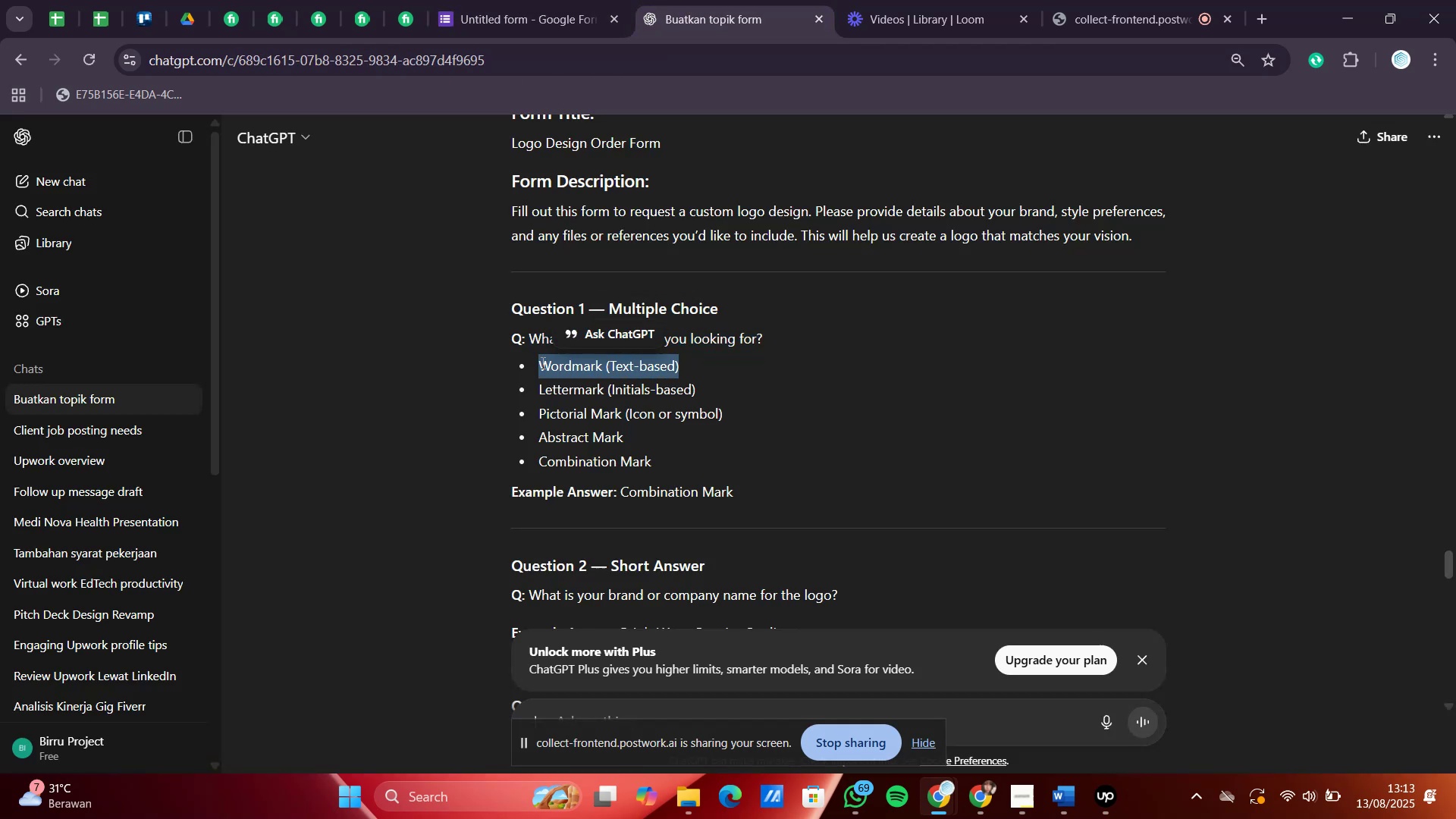 
key(Control+C)
 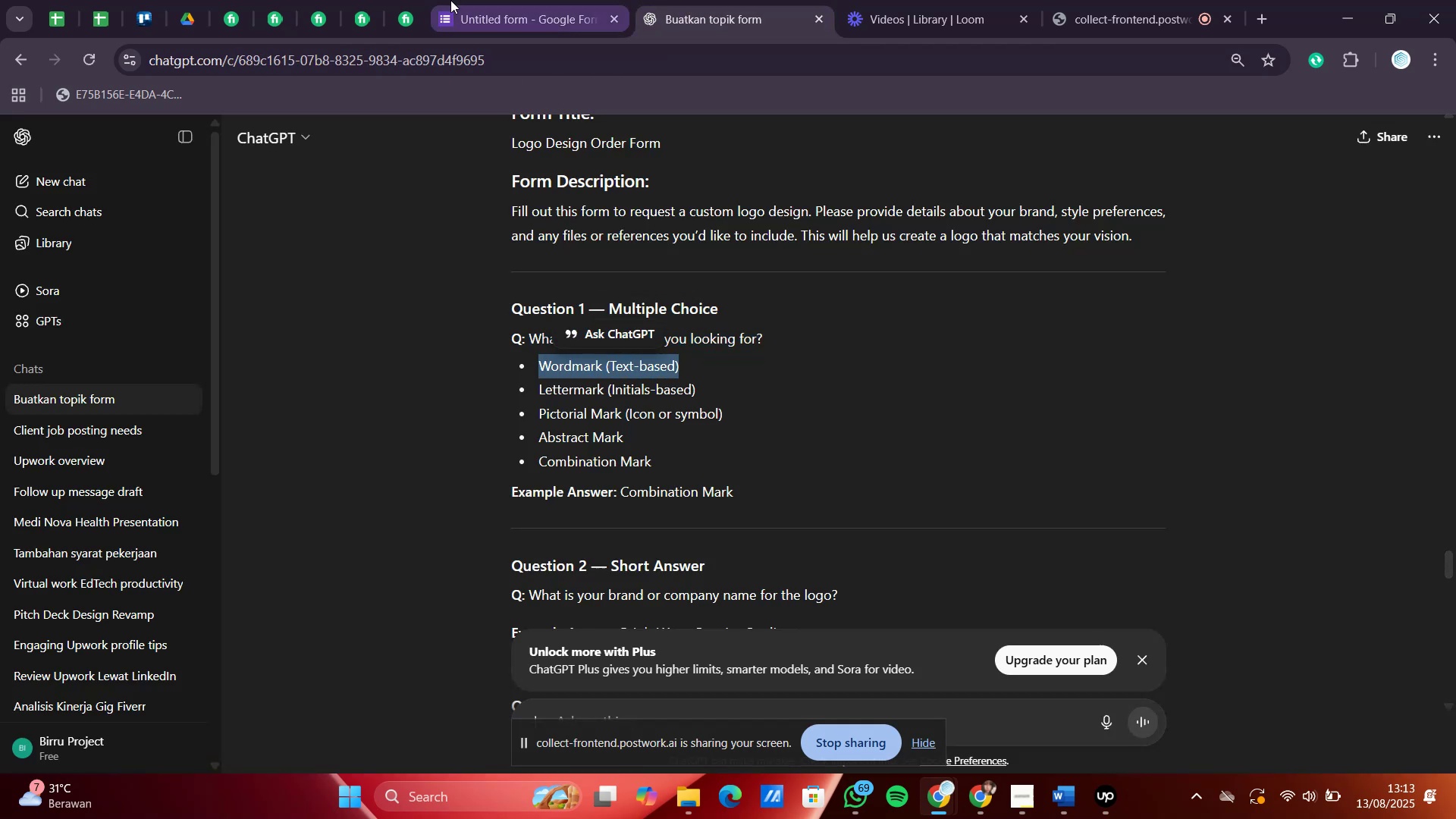 
left_click([448, 0])
 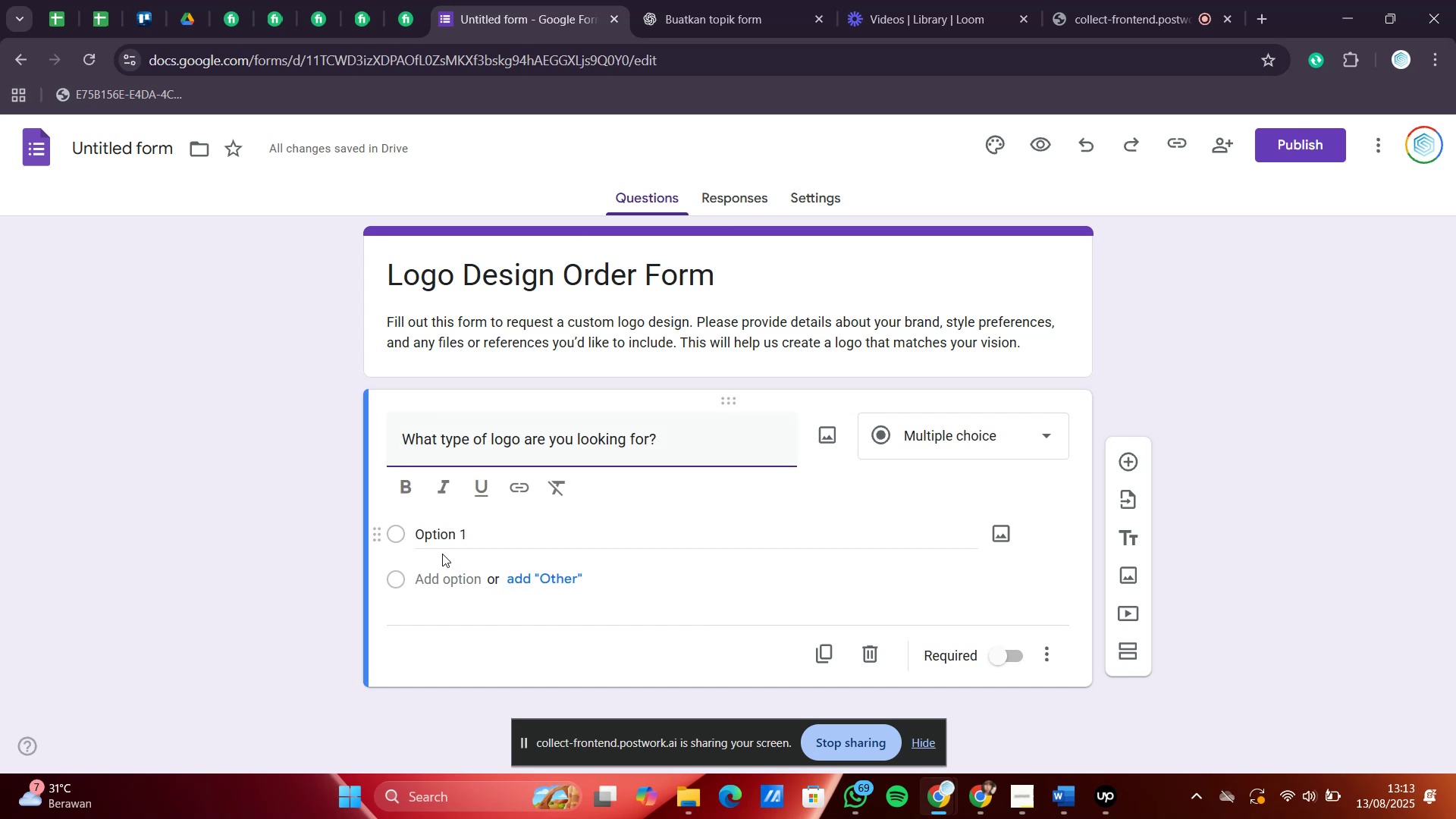 
left_click([474, 536])
 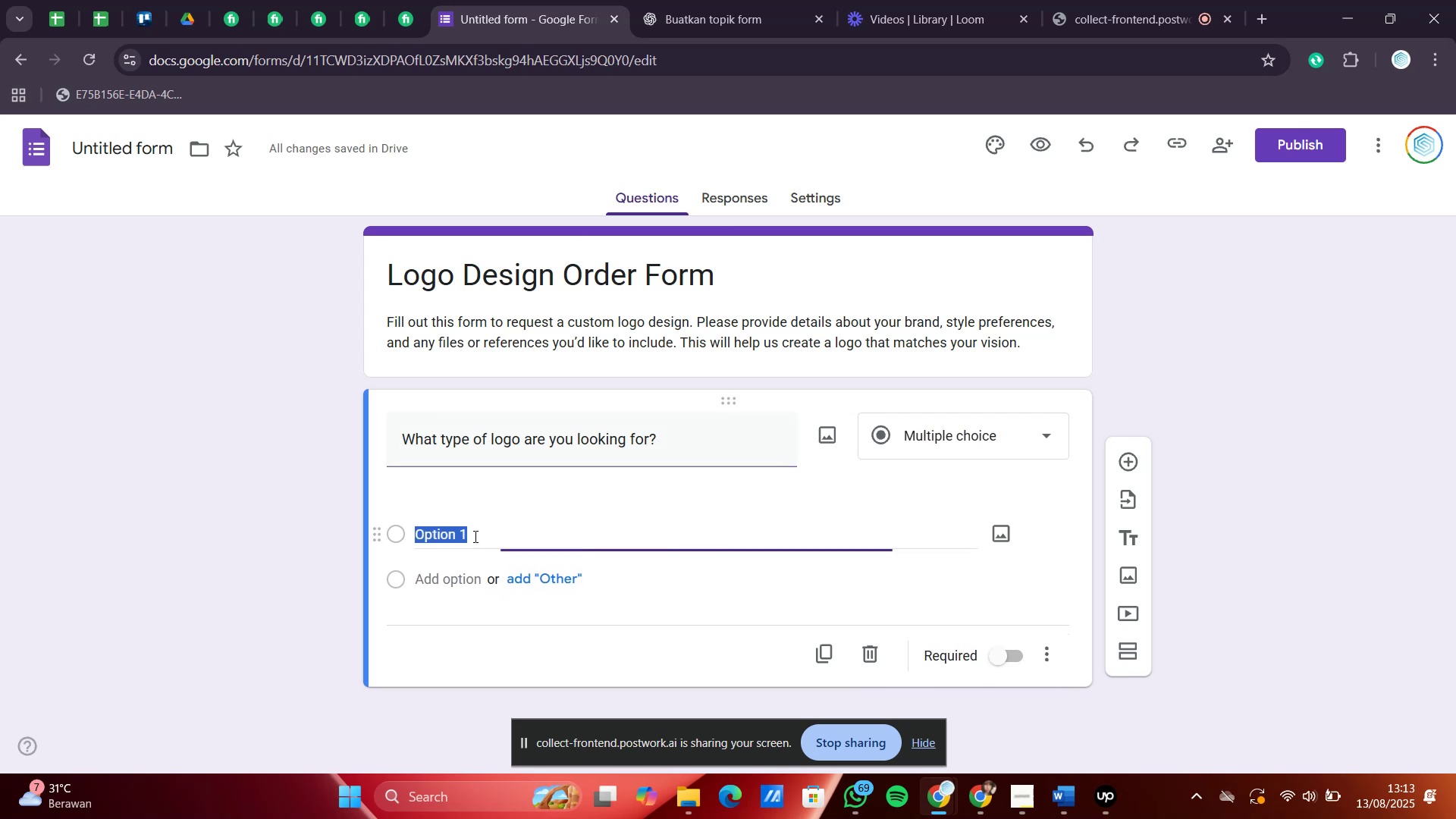 
key(Control+V)
 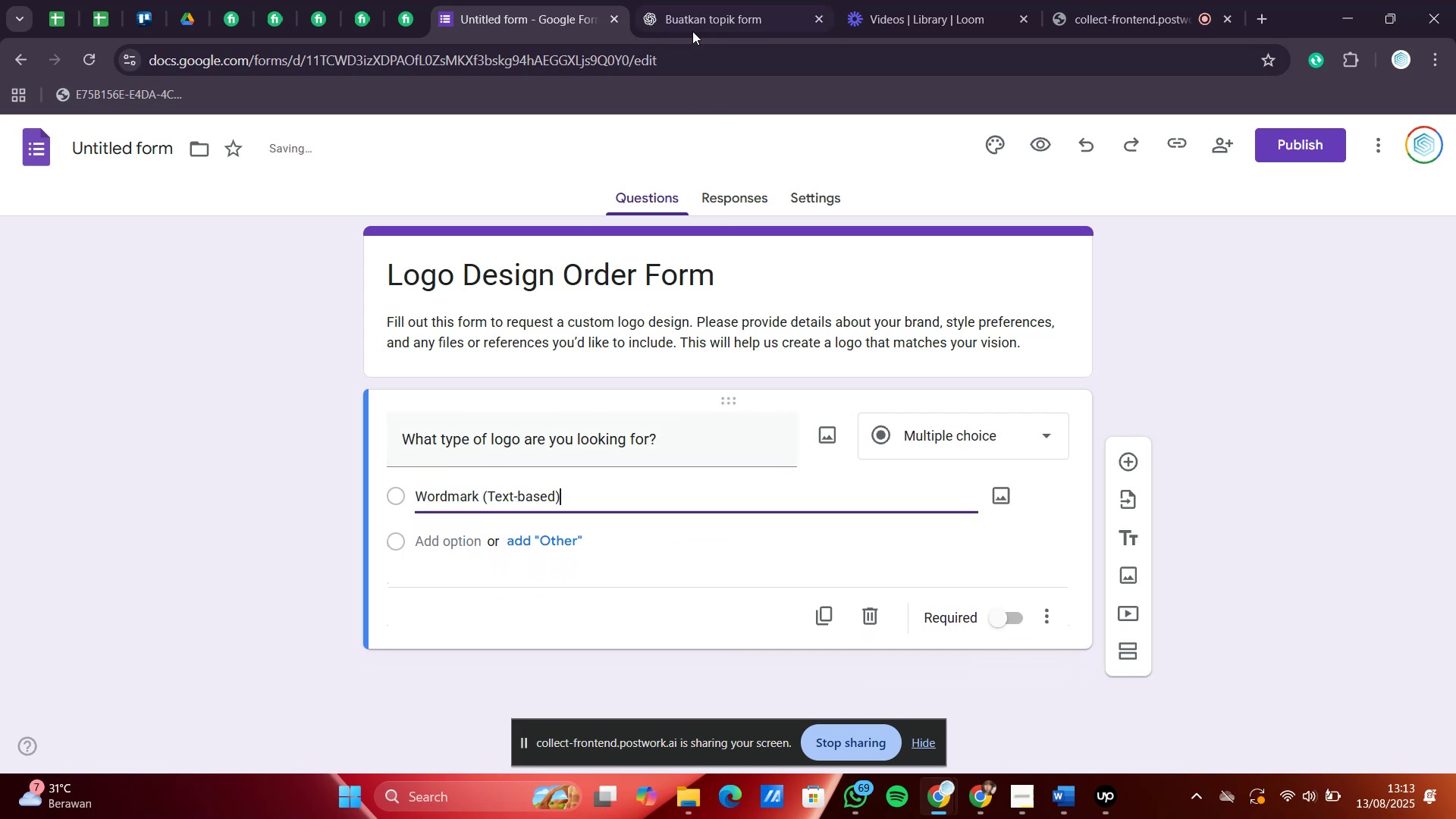 
left_click([684, 1])
 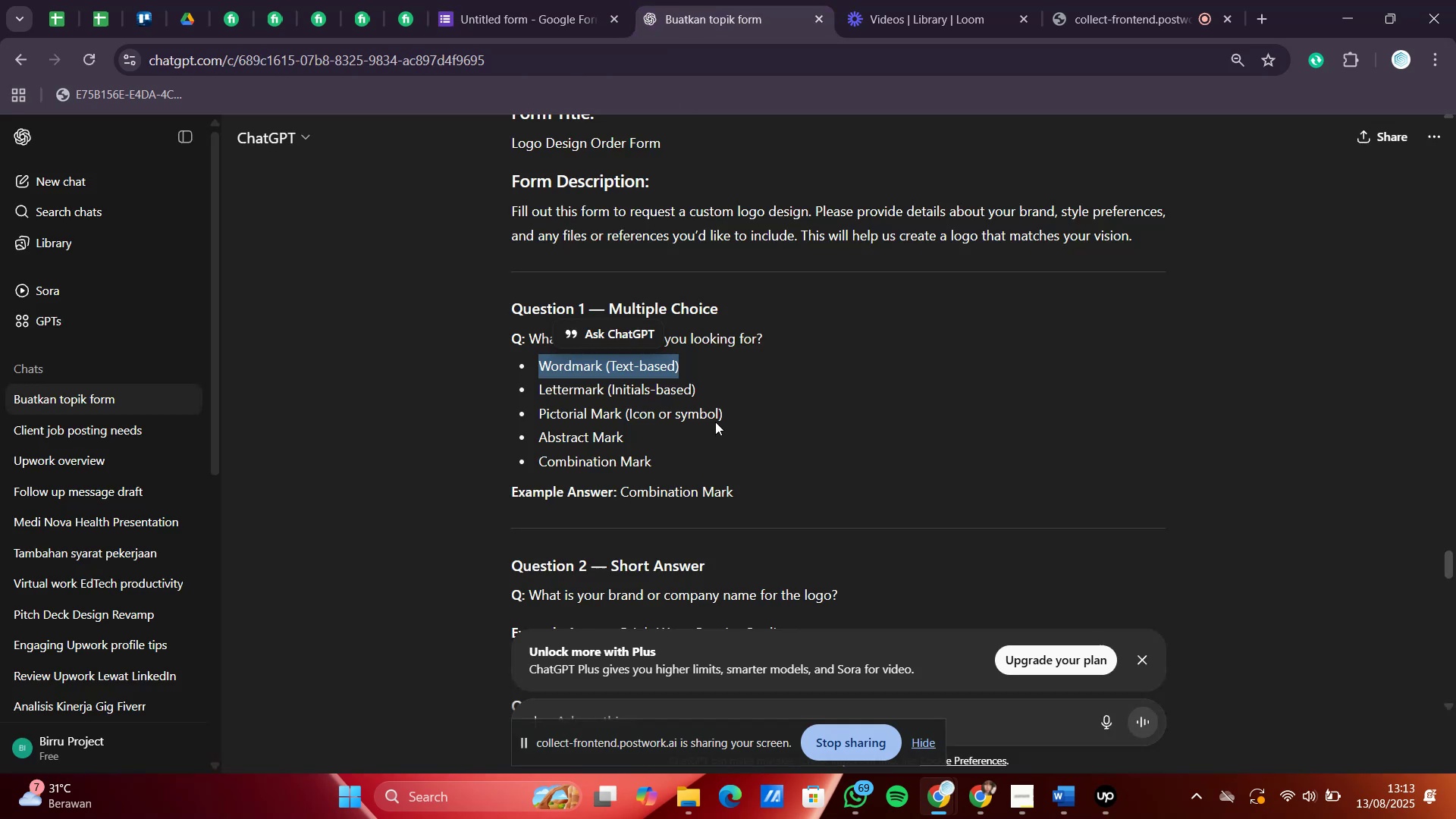 
left_click_drag(start_coordinate=[710, 387], to_coordinate=[540, 395])
 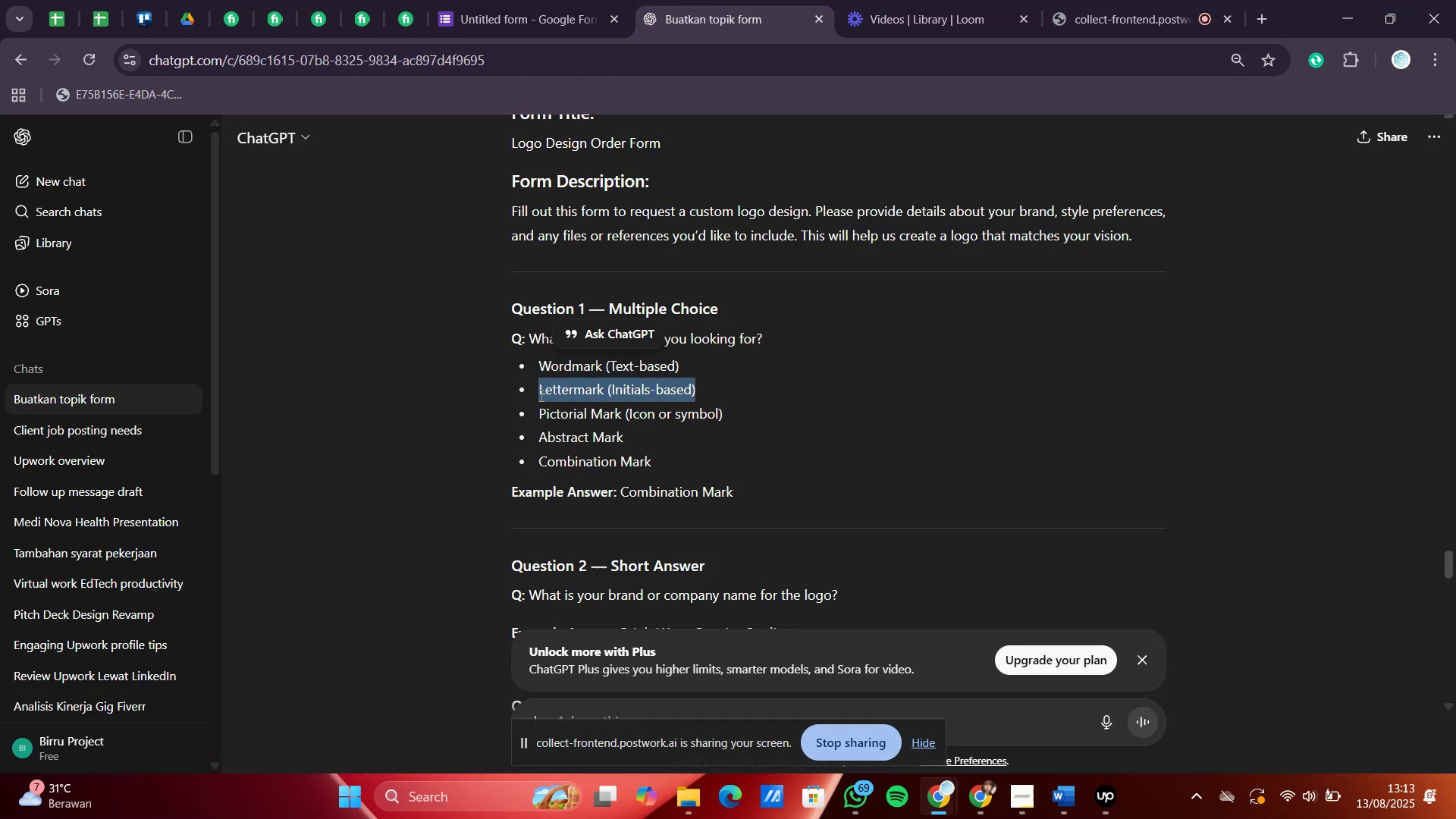 
key(Control+C)
 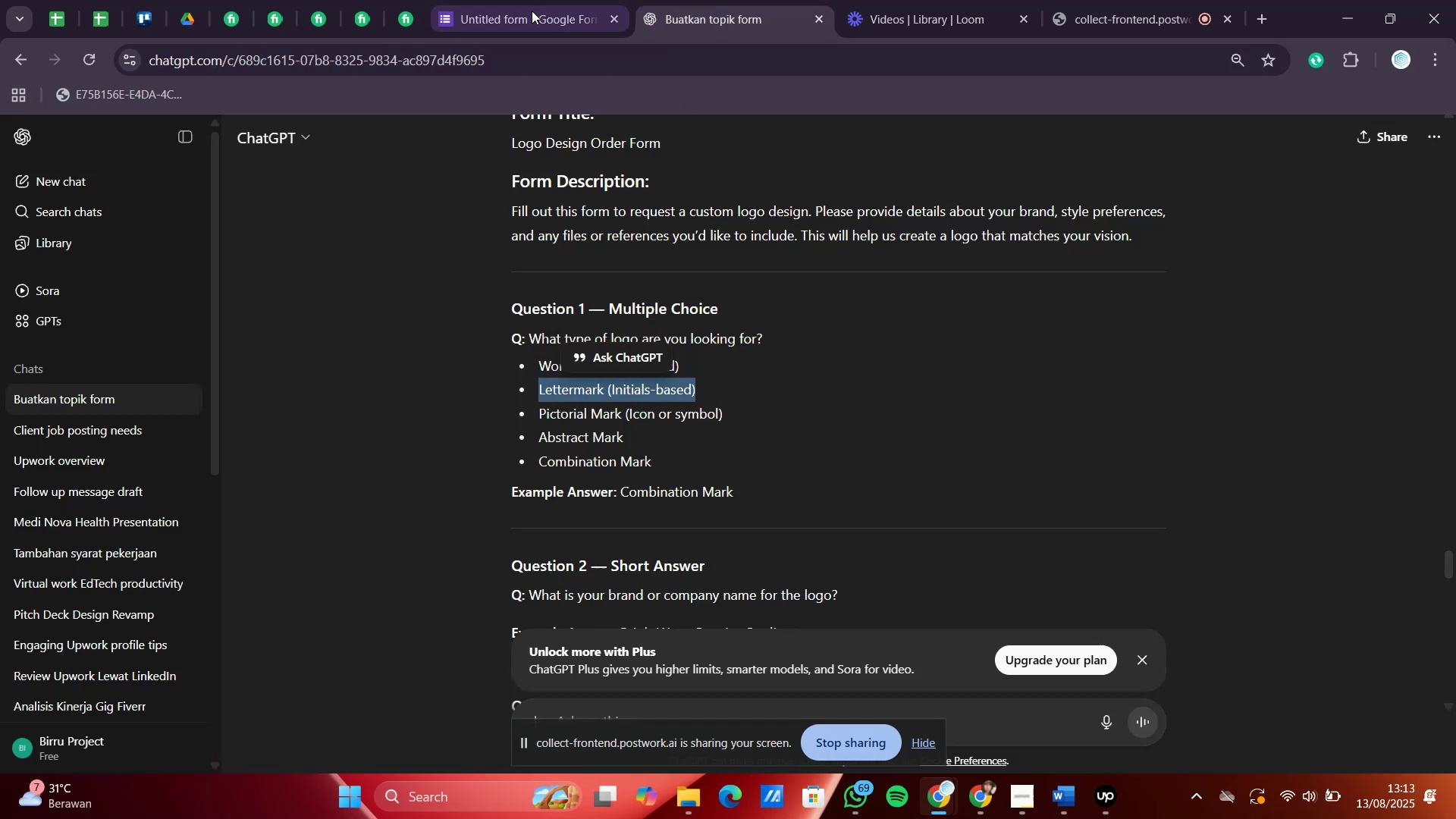 
left_click([529, 3])
 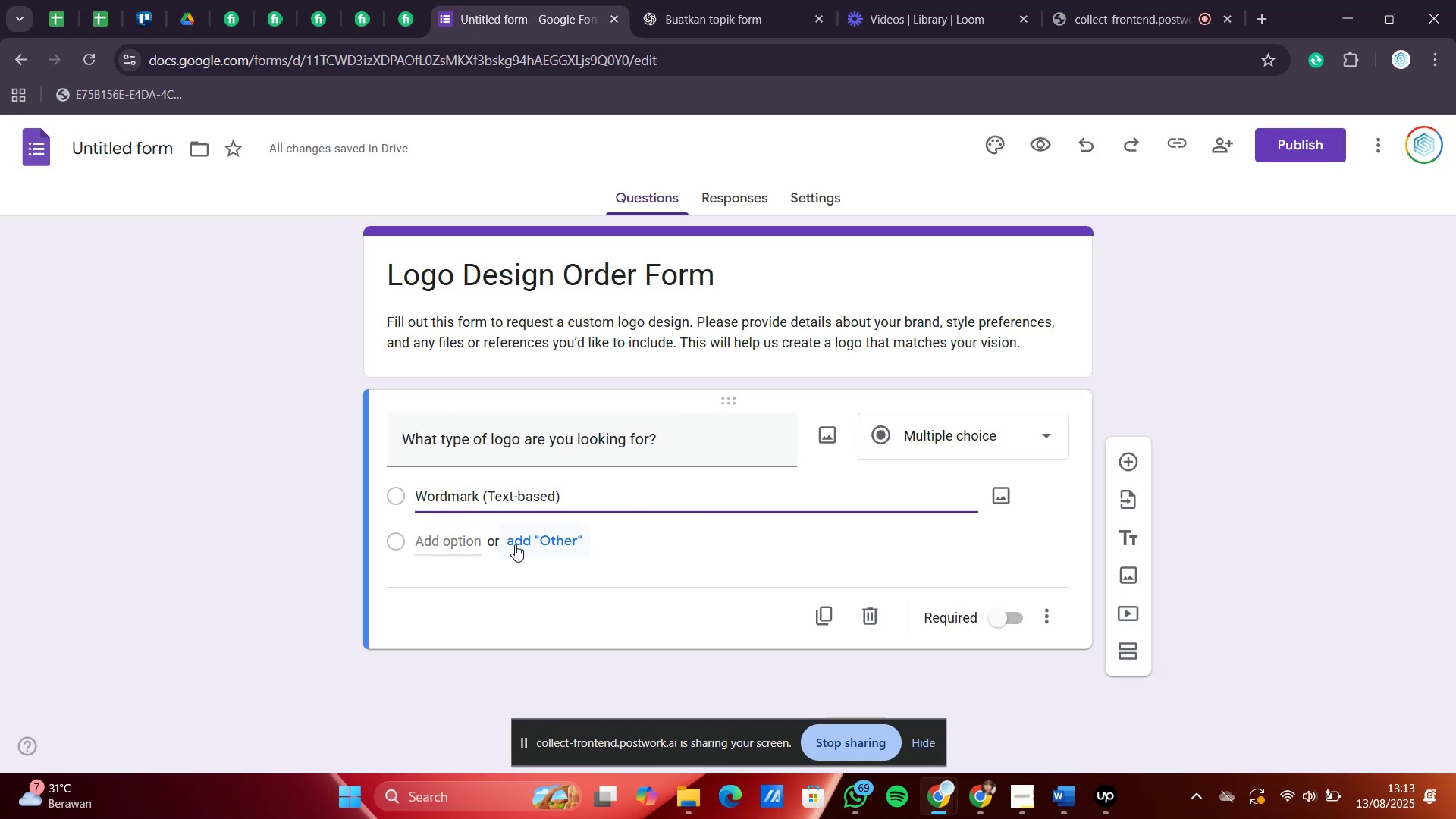 
left_click([463, 549])
 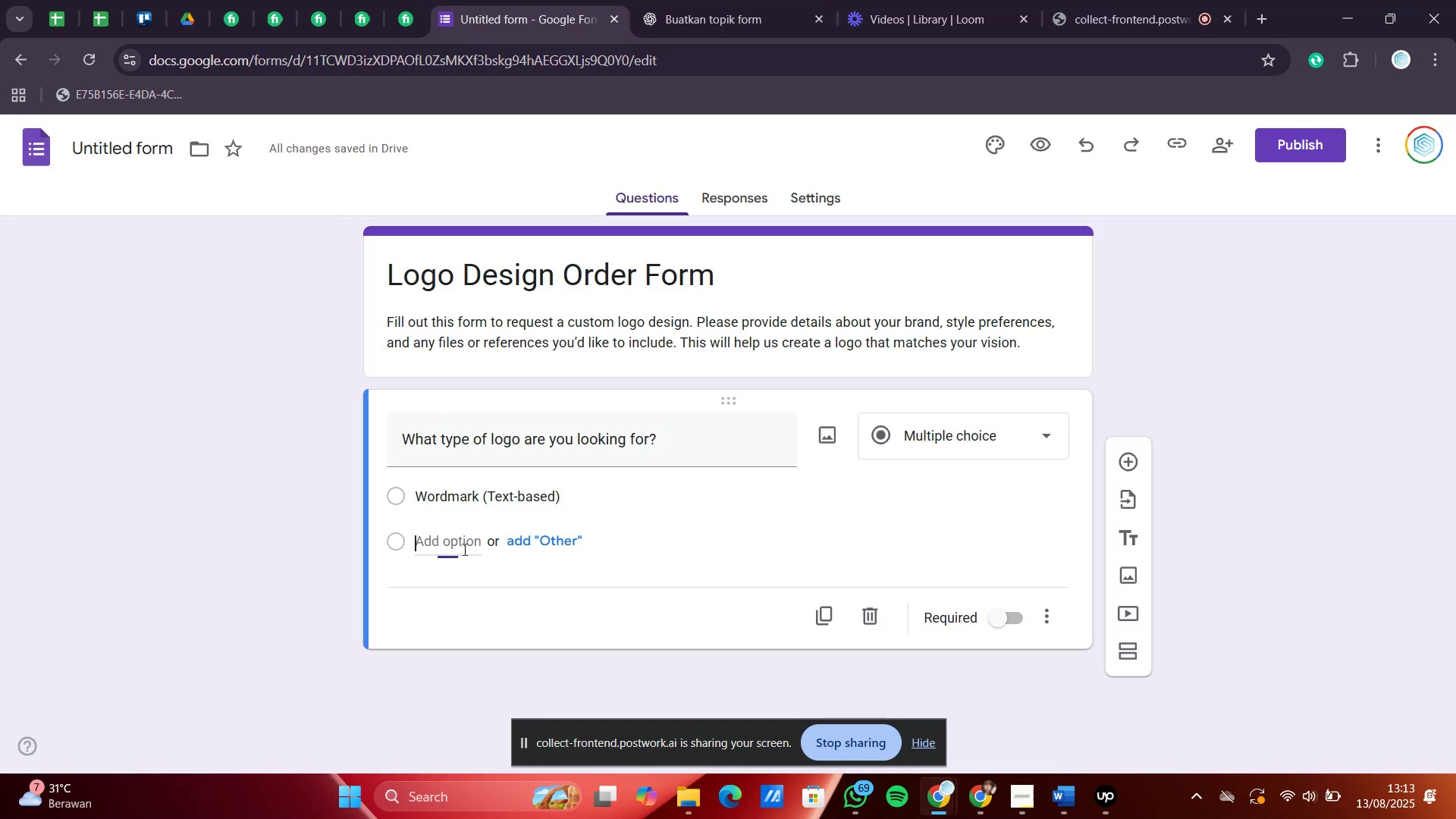 
key(Control+V)
 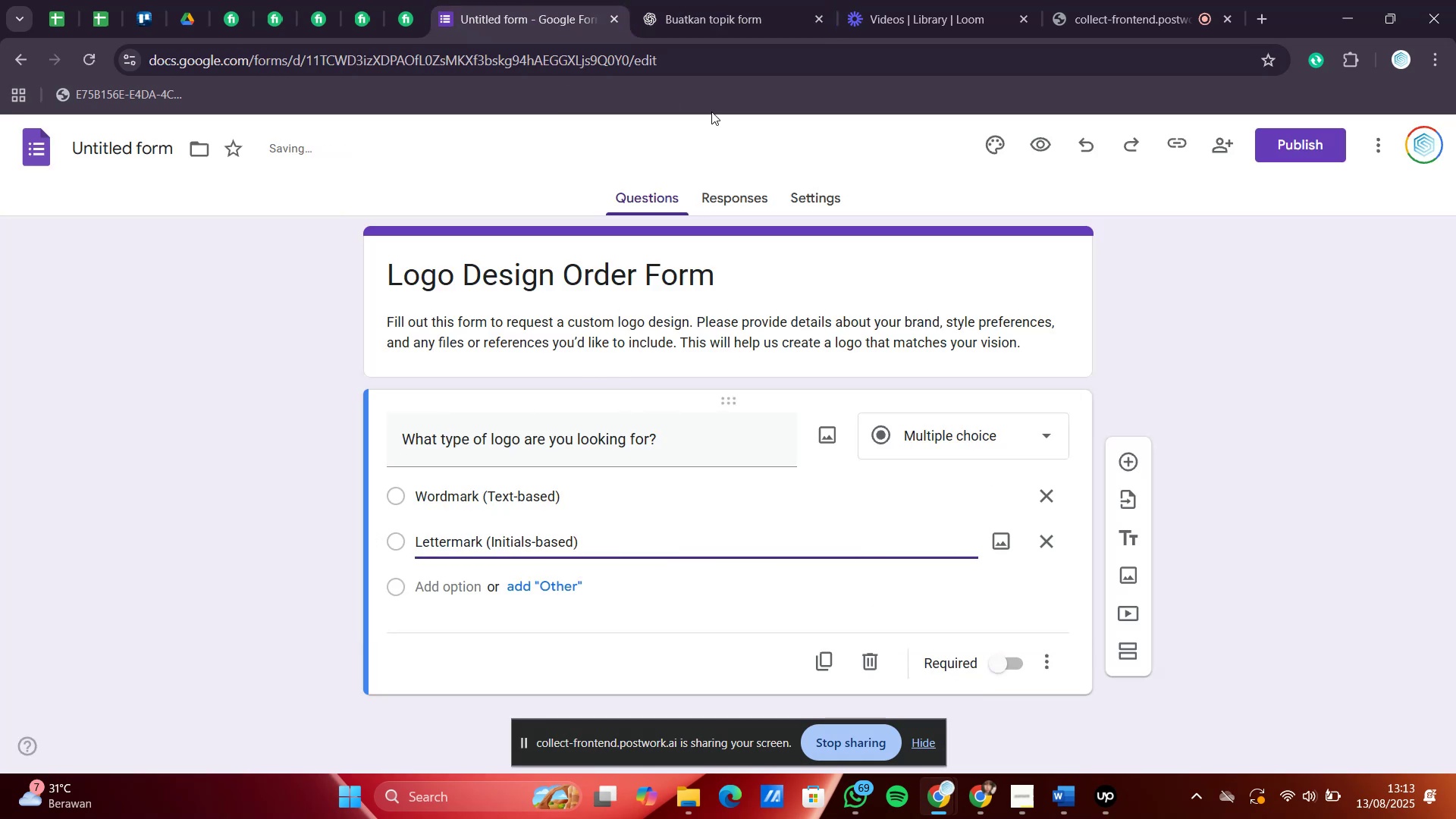 
left_click([715, 0])
 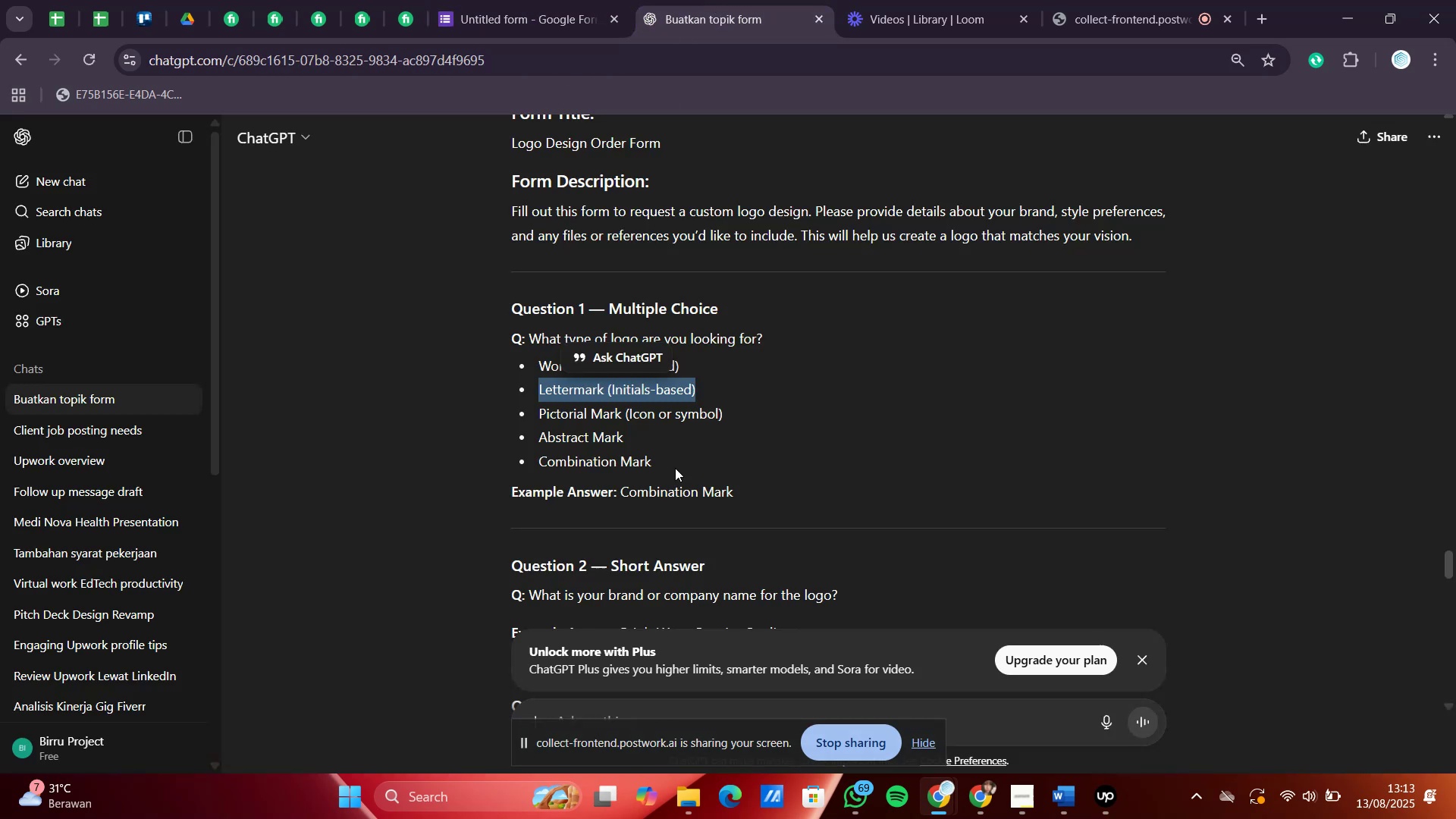 
left_click_drag(start_coordinate=[736, 422], to_coordinate=[539, 417])
 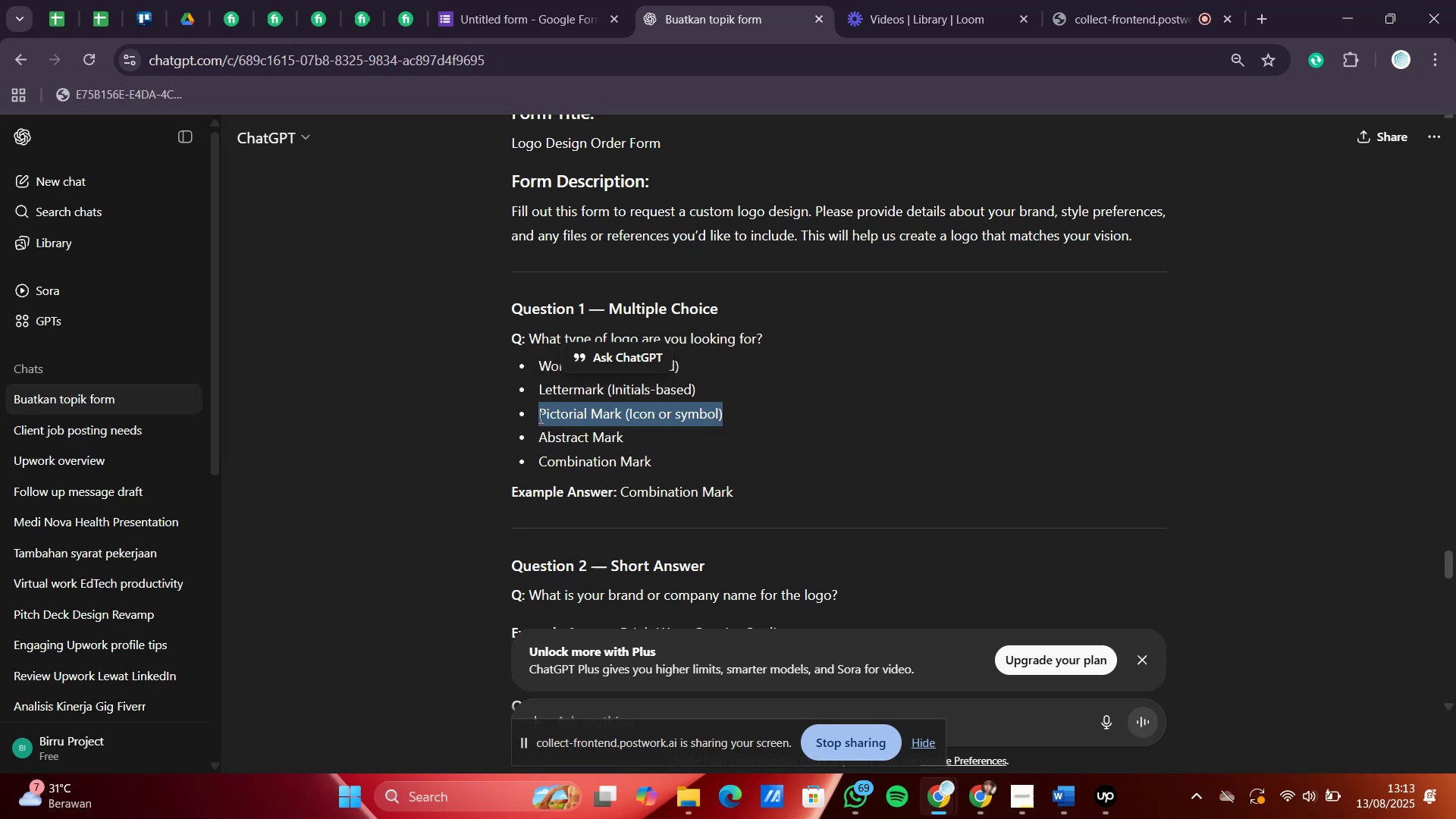 
key(Control+C)
 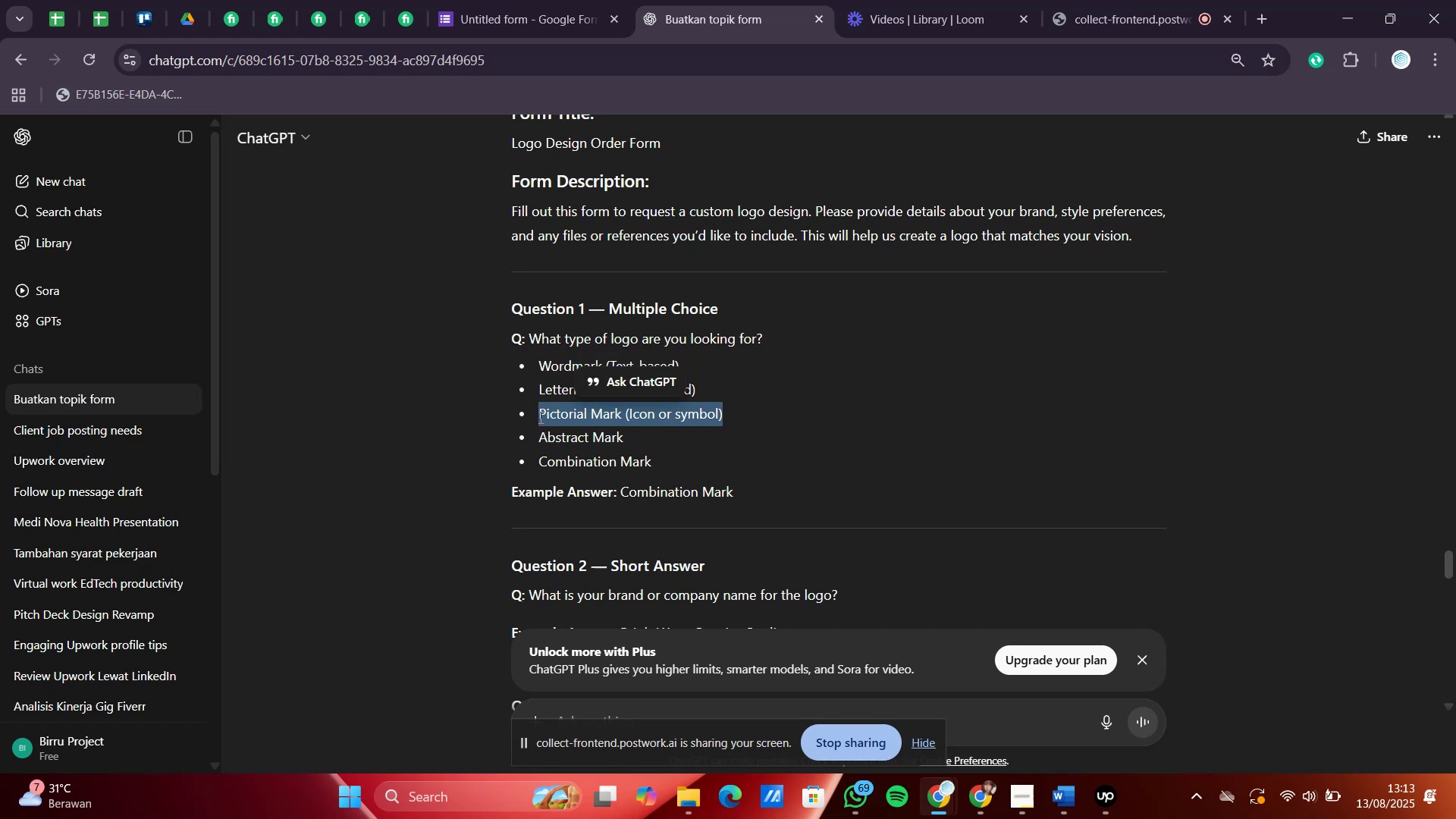 
wait(5.92)
 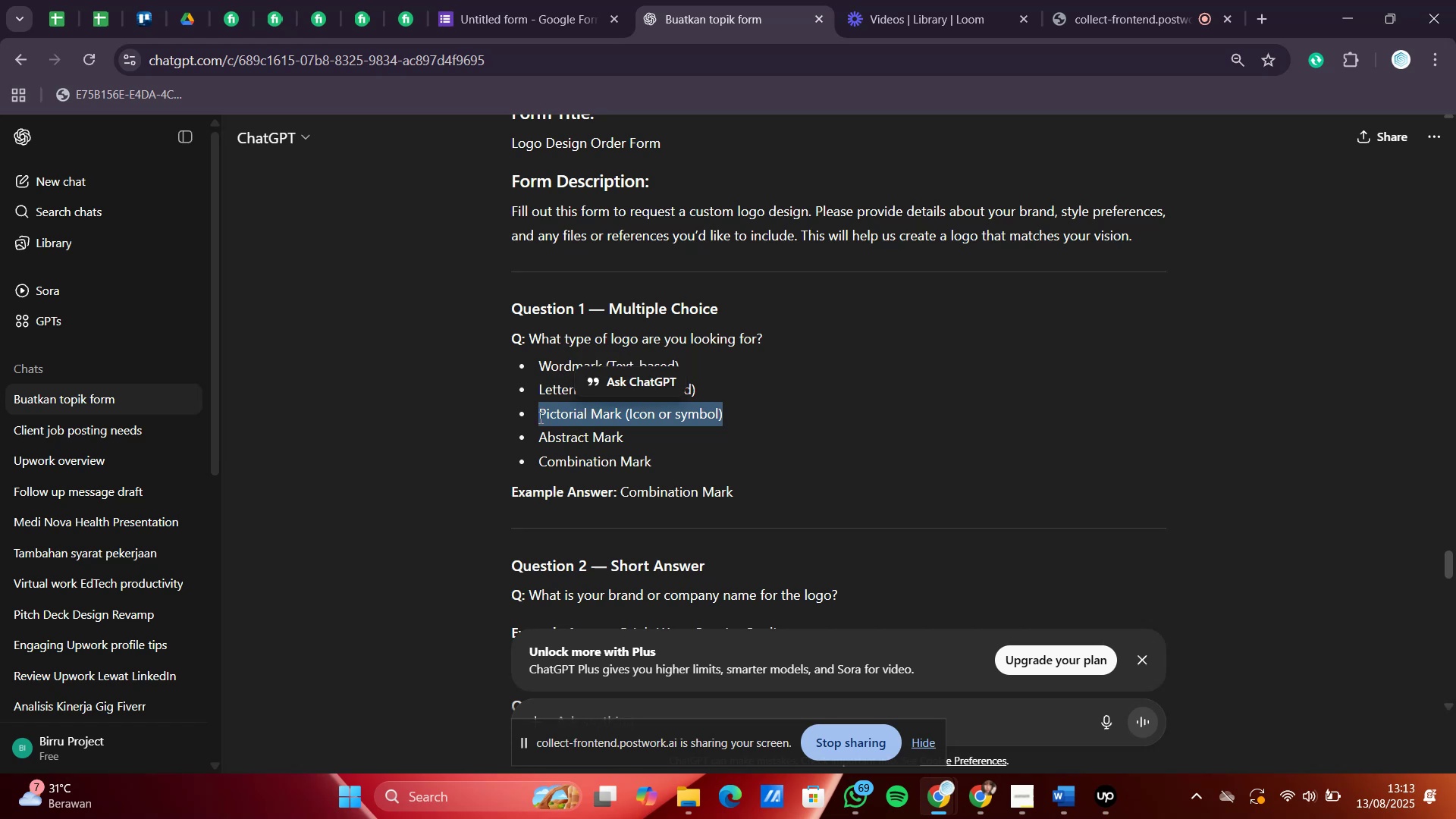 
left_click([487, 0])
 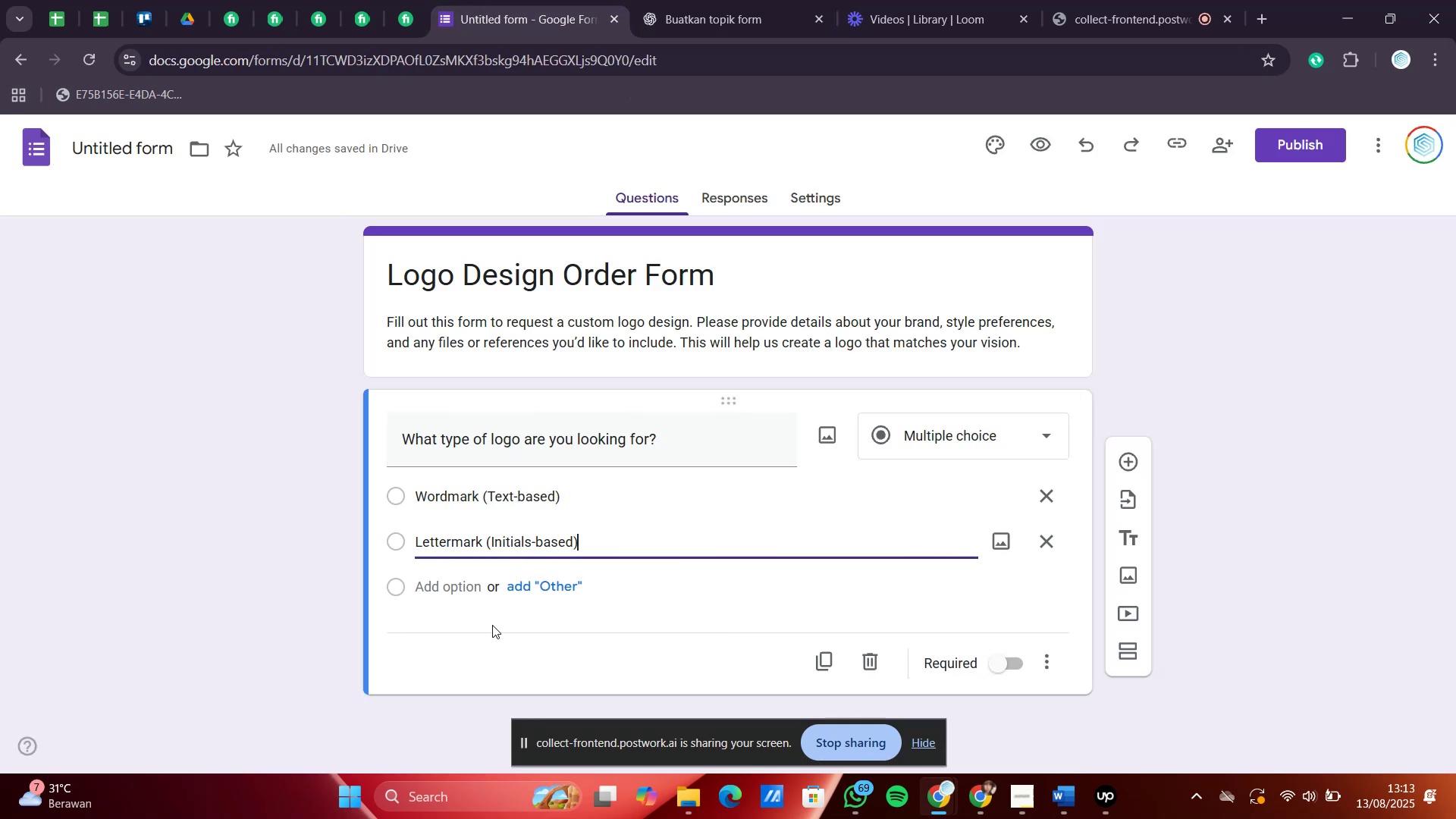 
left_click([463, 588])
 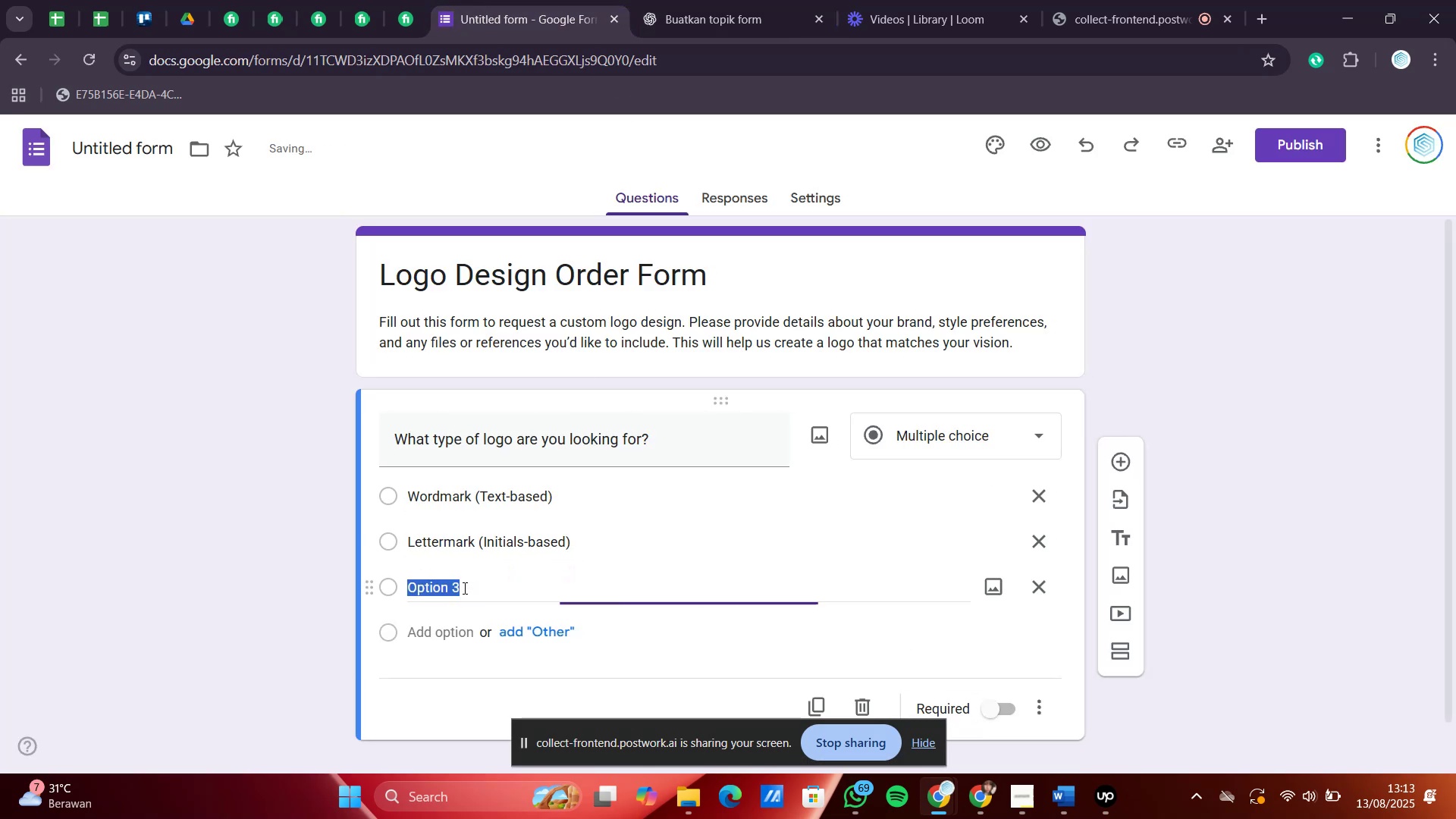 
key(Control+V)
 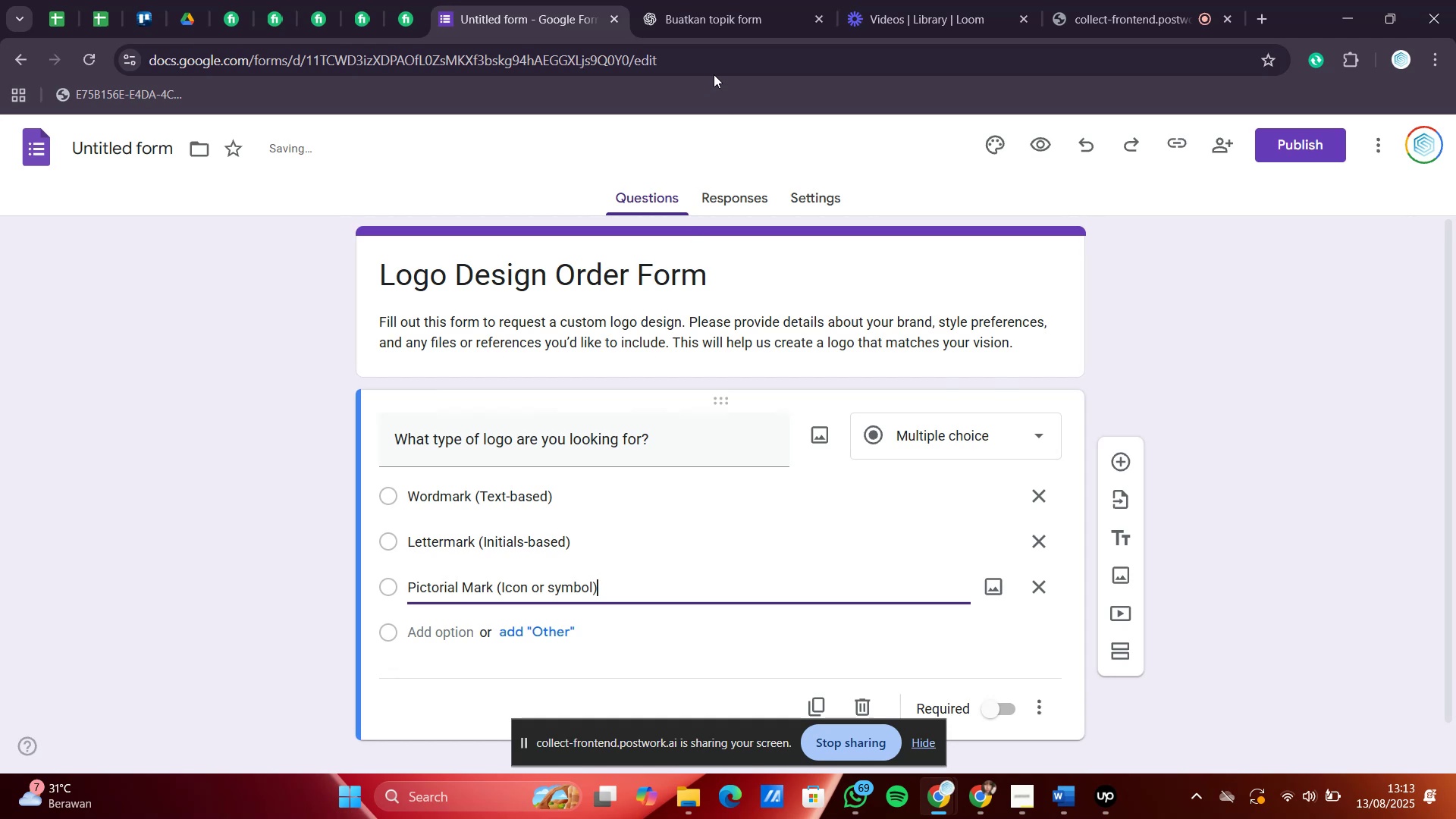 
left_click([726, 17])
 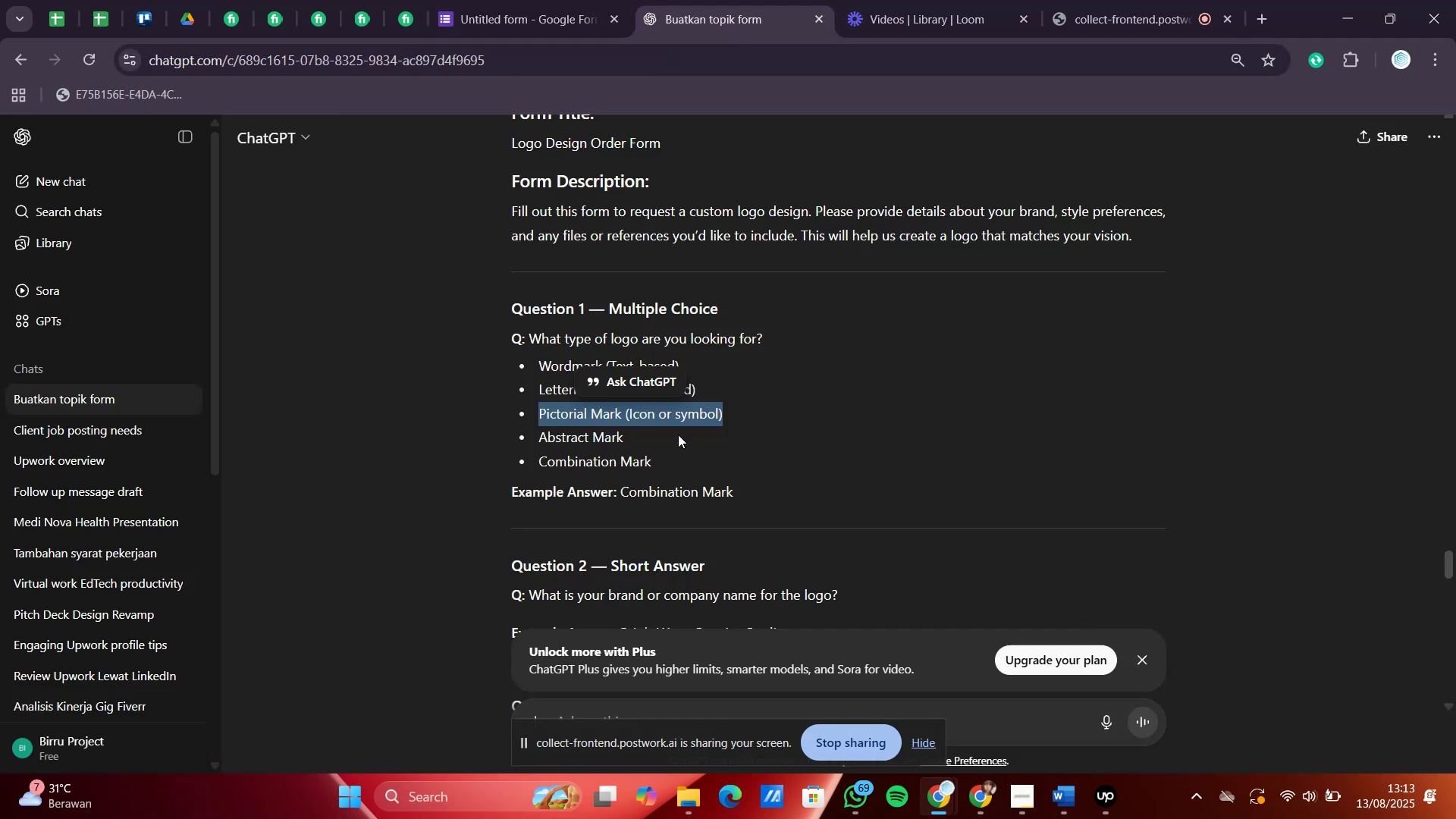 
left_click_drag(start_coordinate=[654, 435], to_coordinate=[535, 441])
 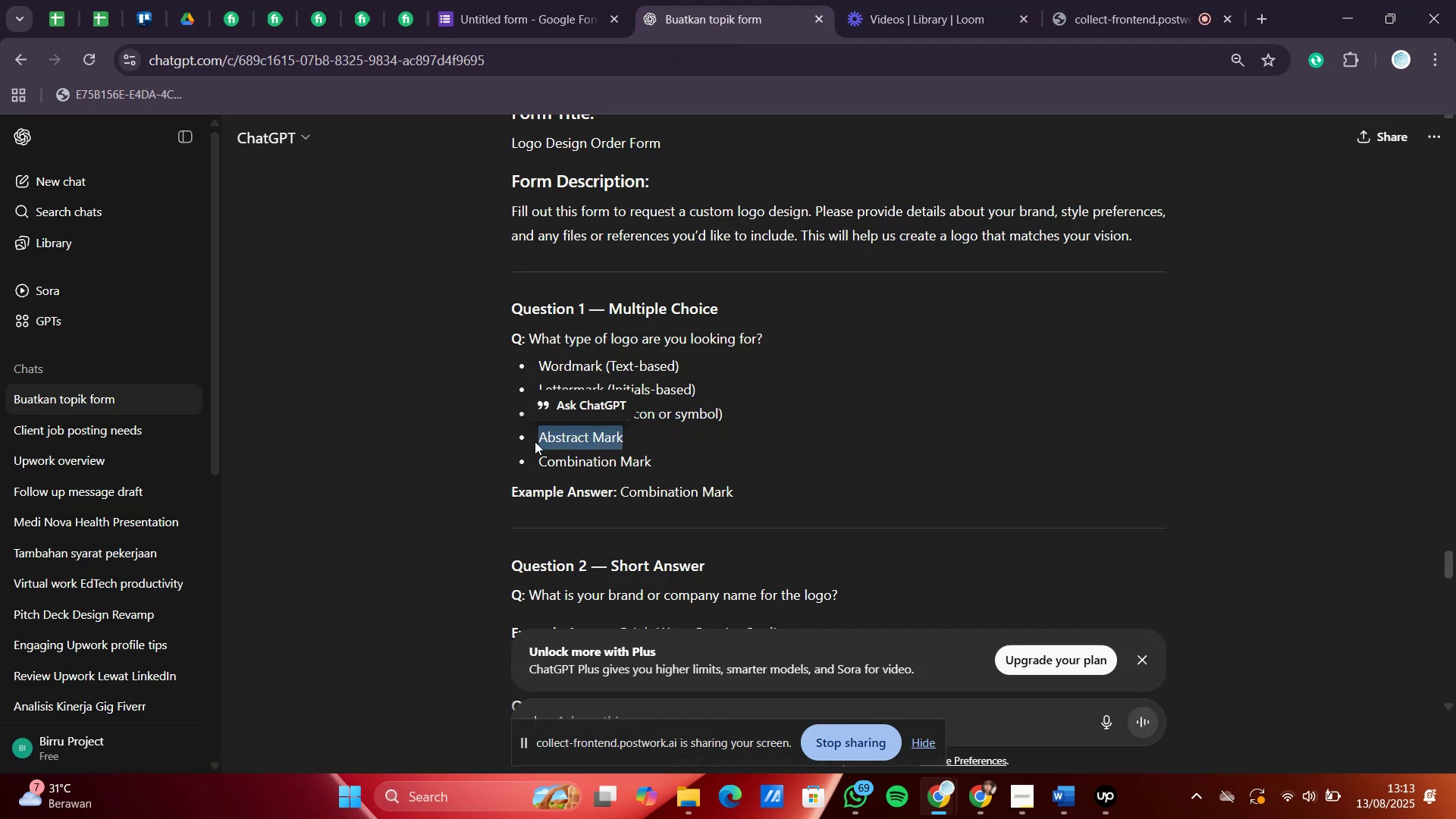 
key(Control+C)
 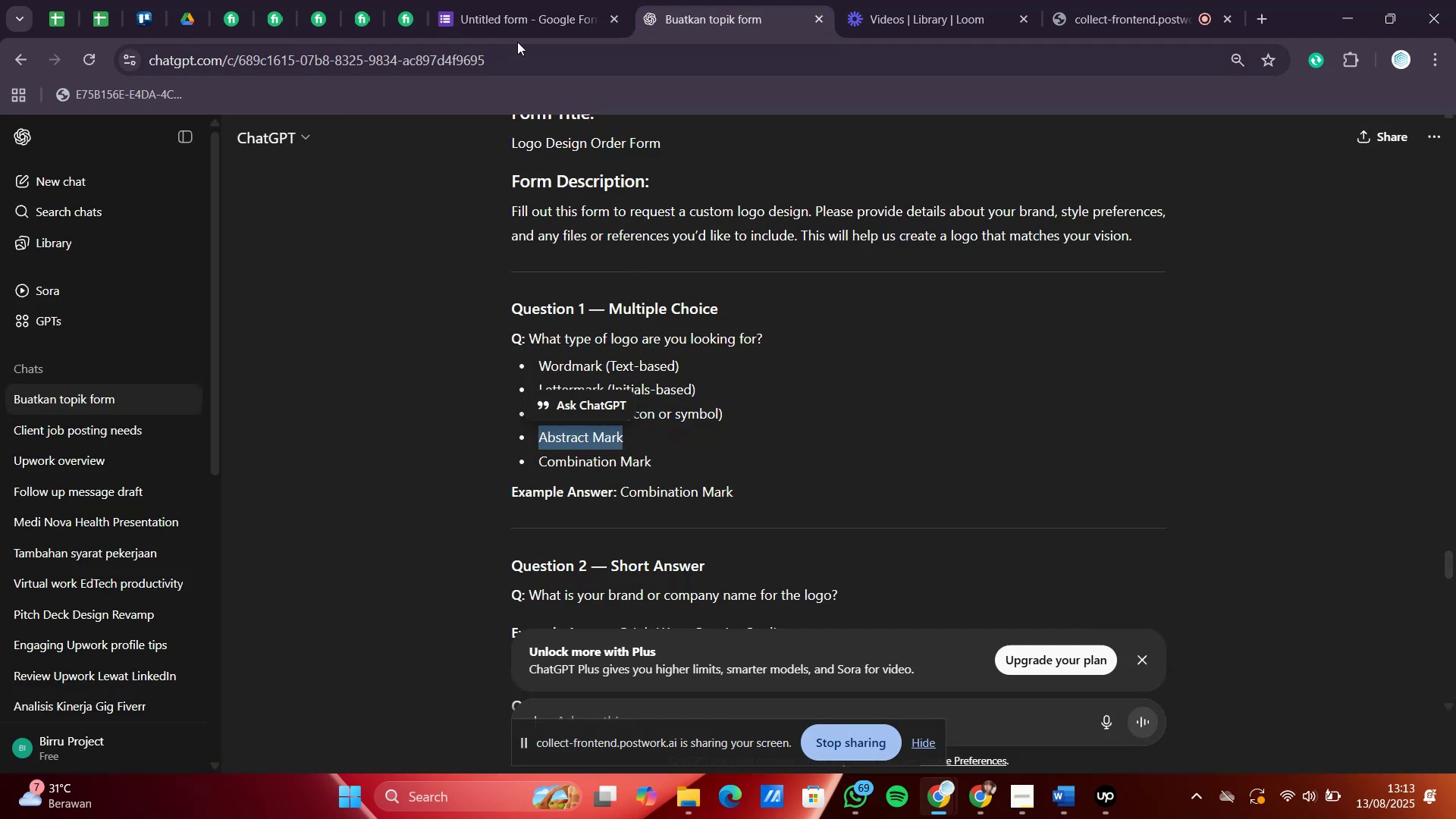 
left_click([507, 0])
 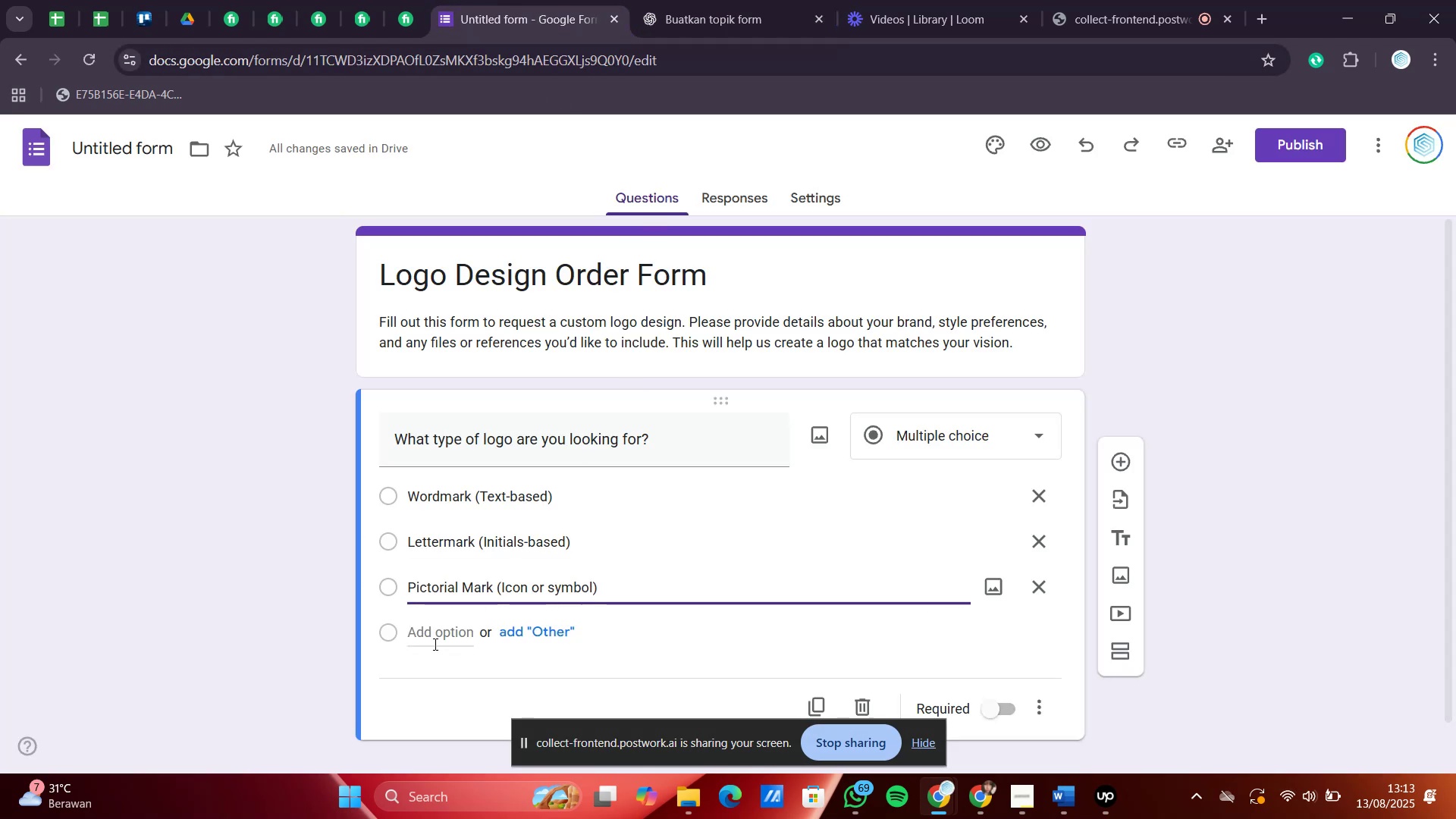 
left_click([431, 641])
 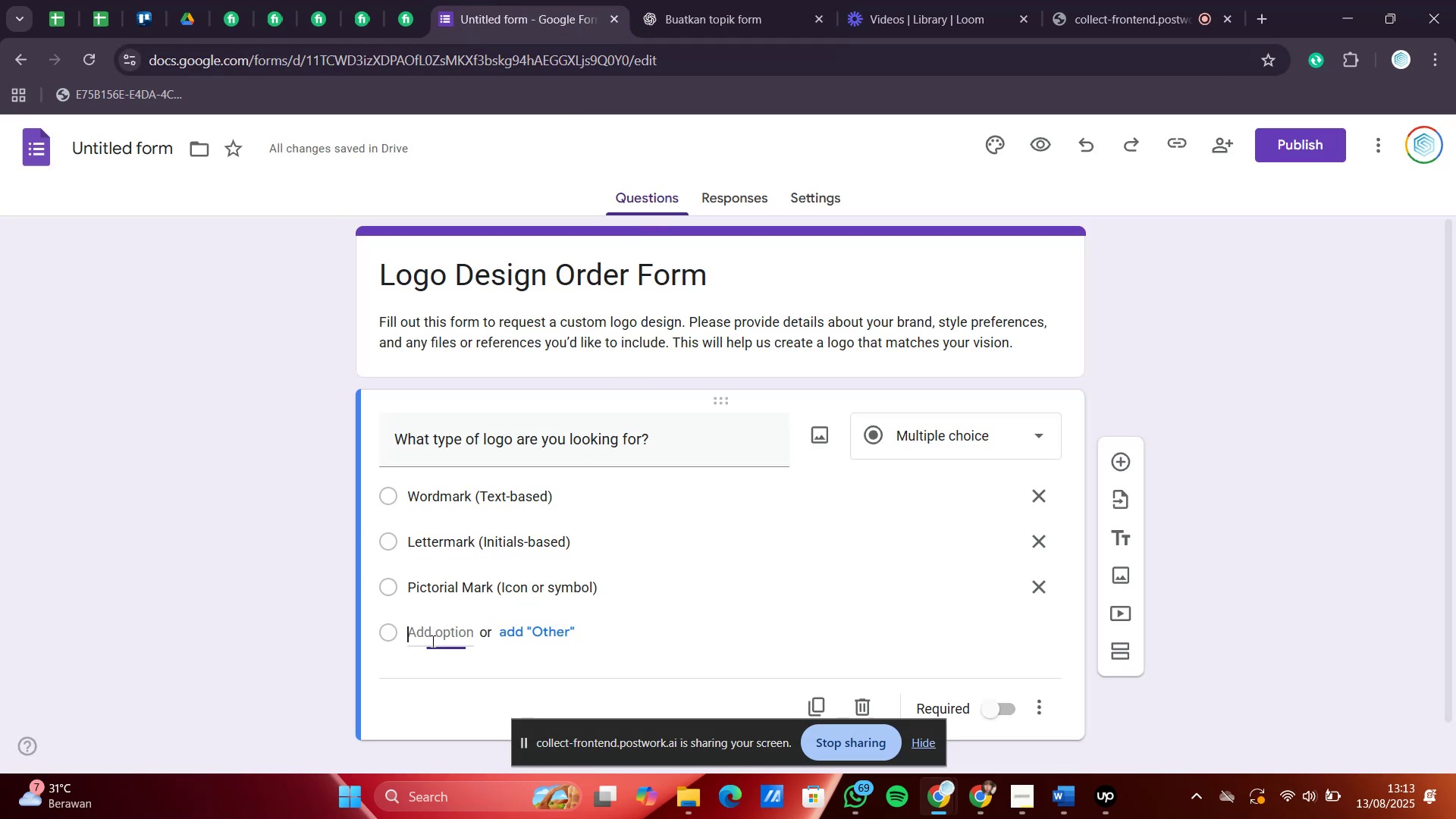 
key(Control+V)
 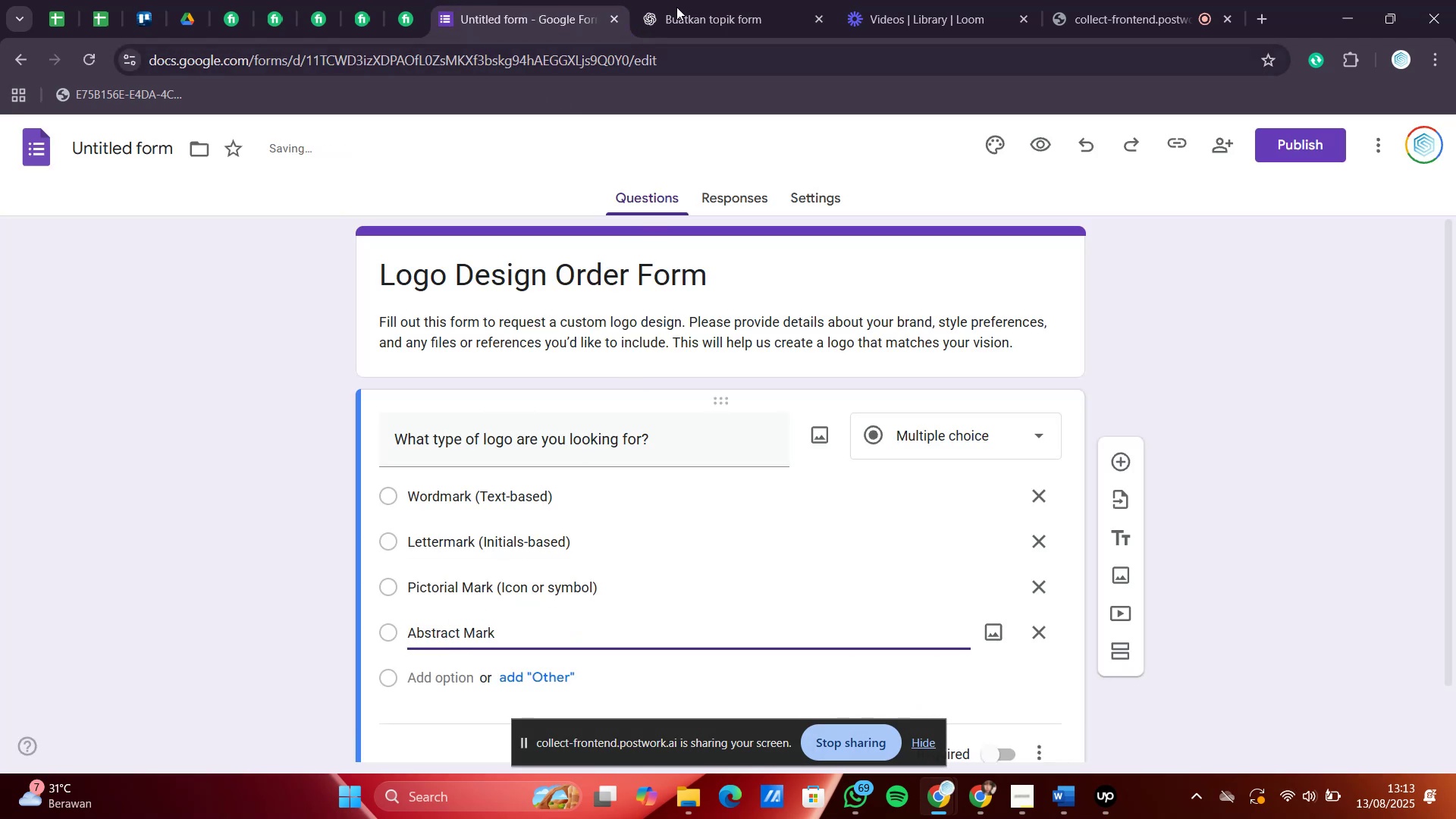 
left_click([691, 0])
 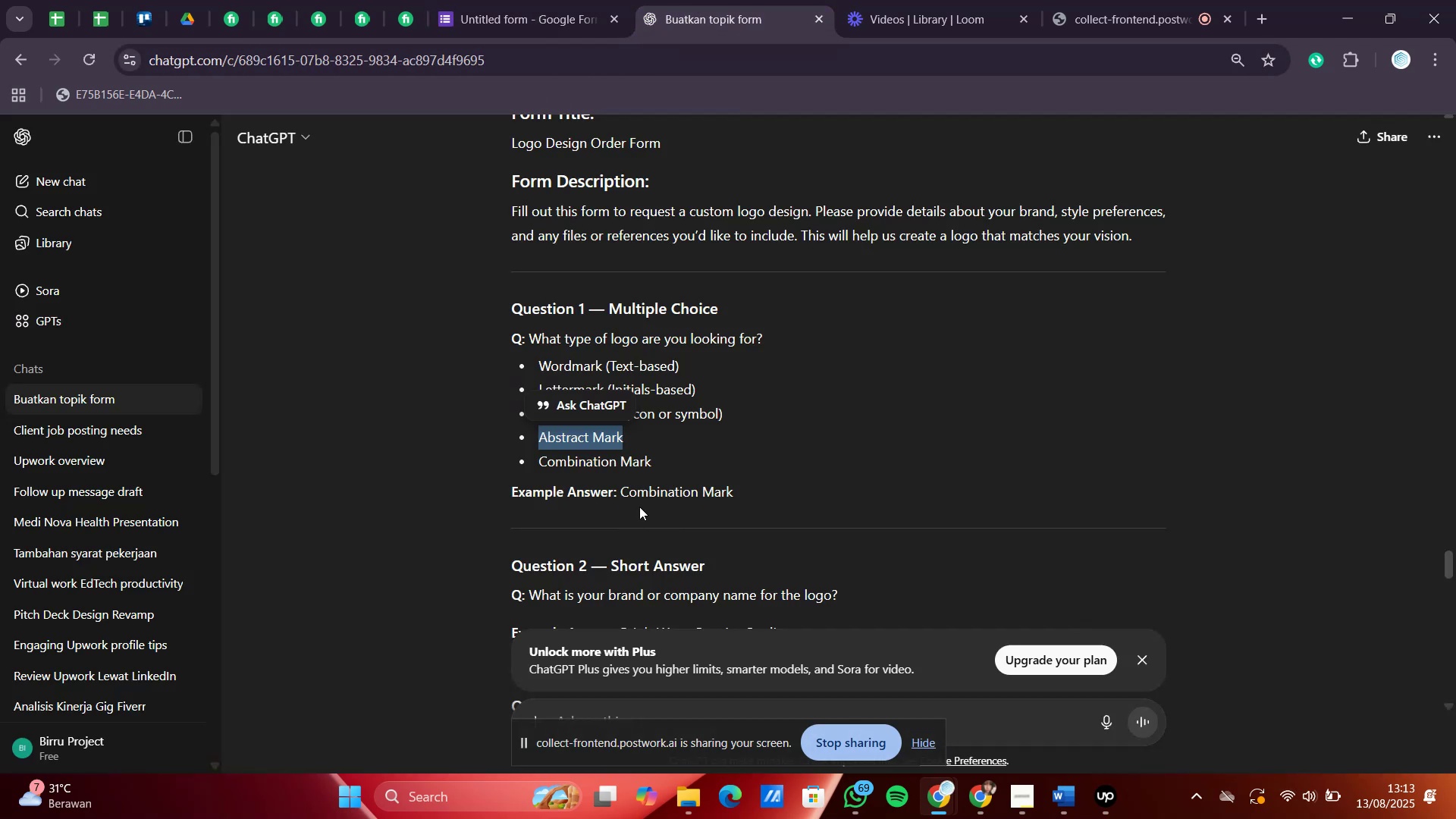 
left_click_drag(start_coordinate=[658, 465], to_coordinate=[532, 457])
 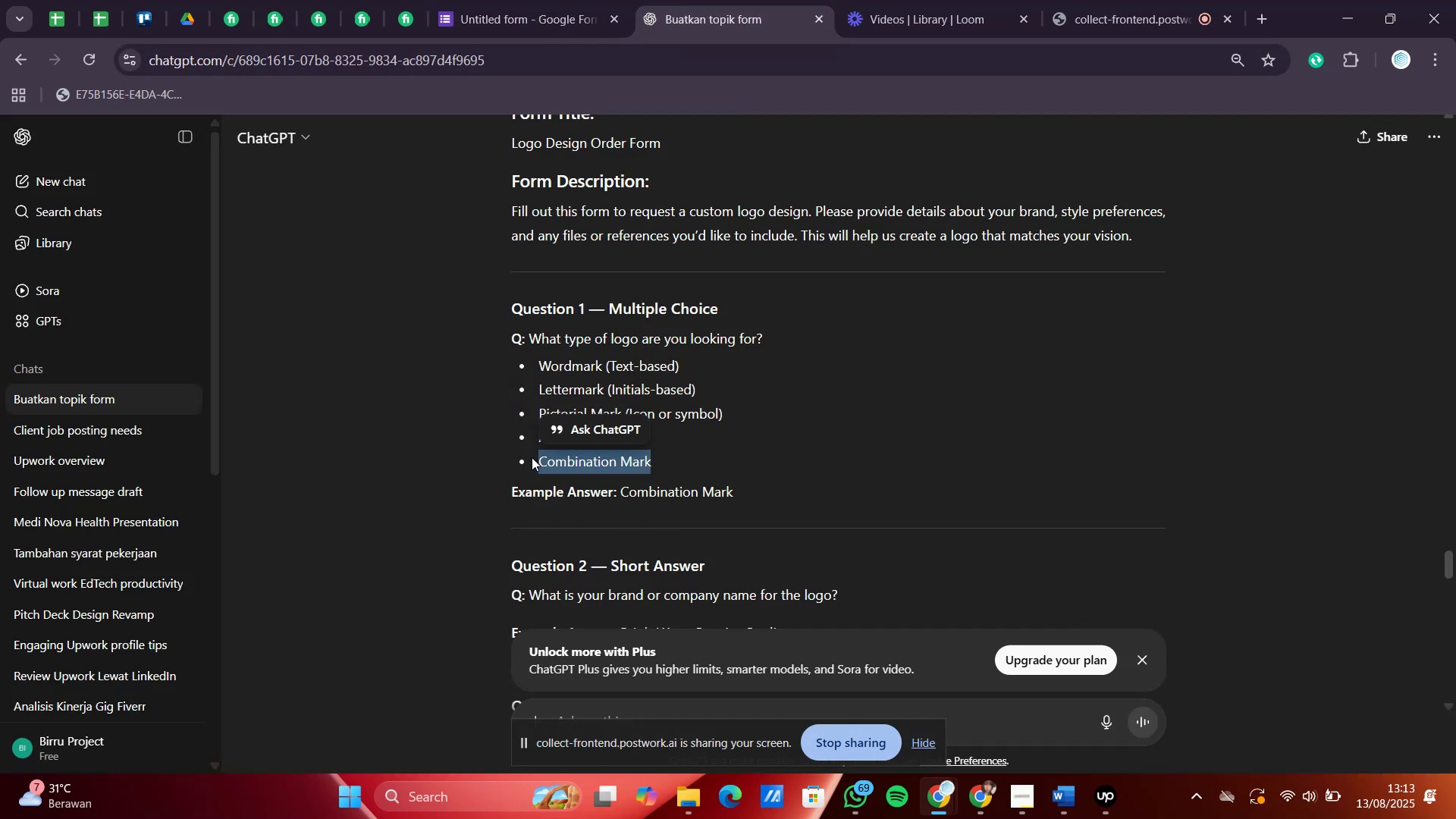 
key(Control+C)
 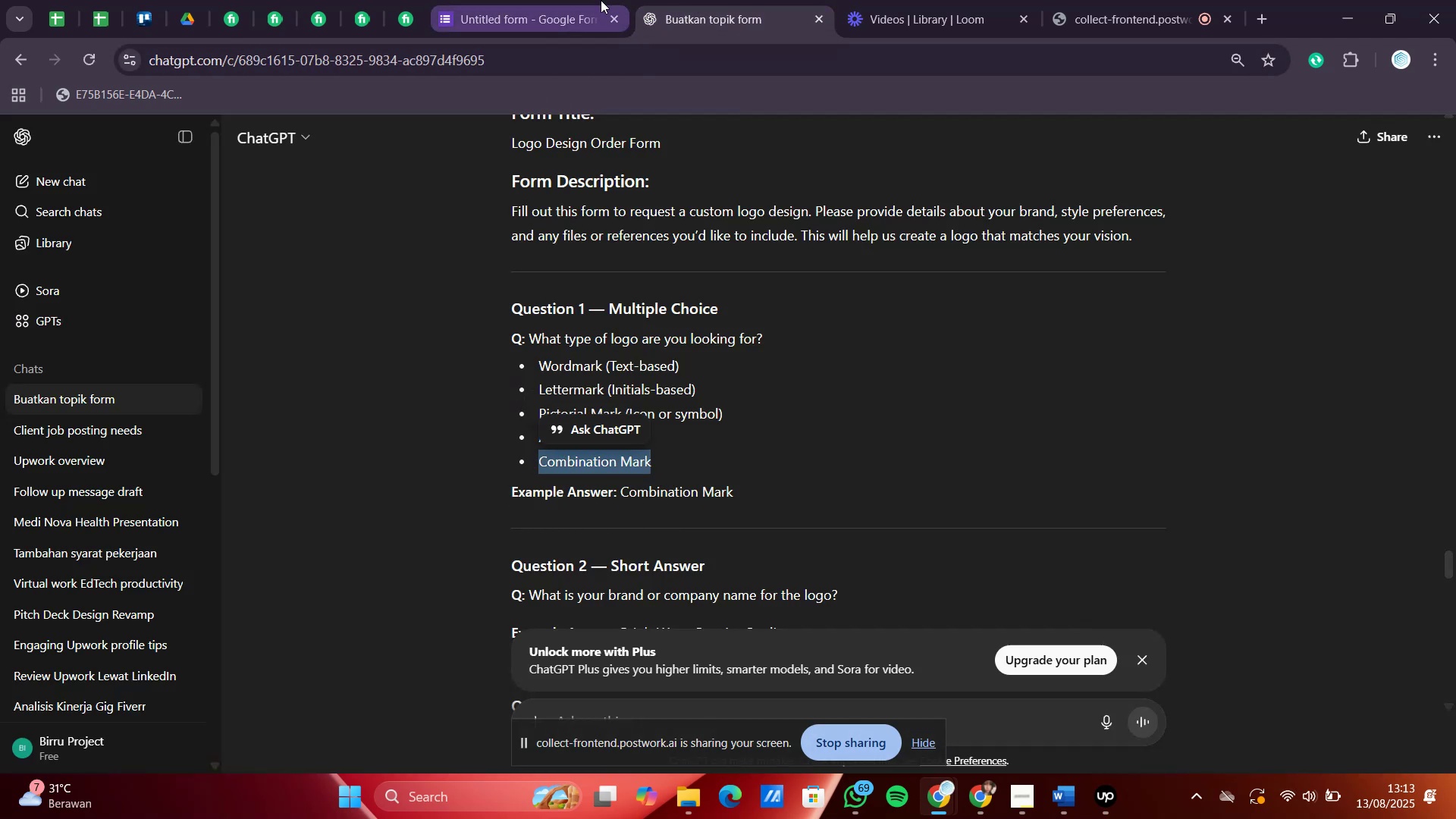 
left_click([571, 0])
 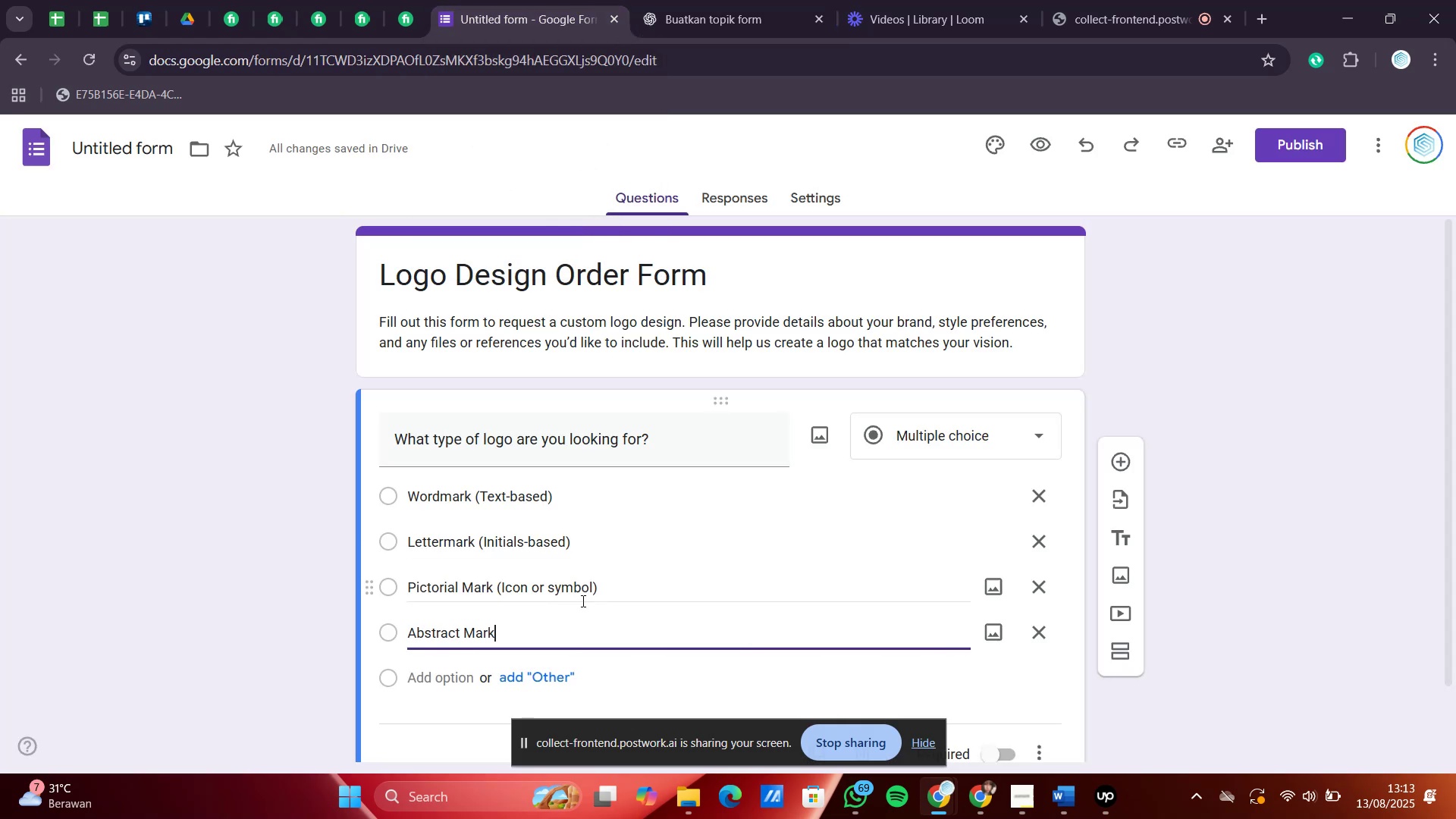 
scroll: coordinate [571, 583], scroll_direction: down, amount: 1.0
 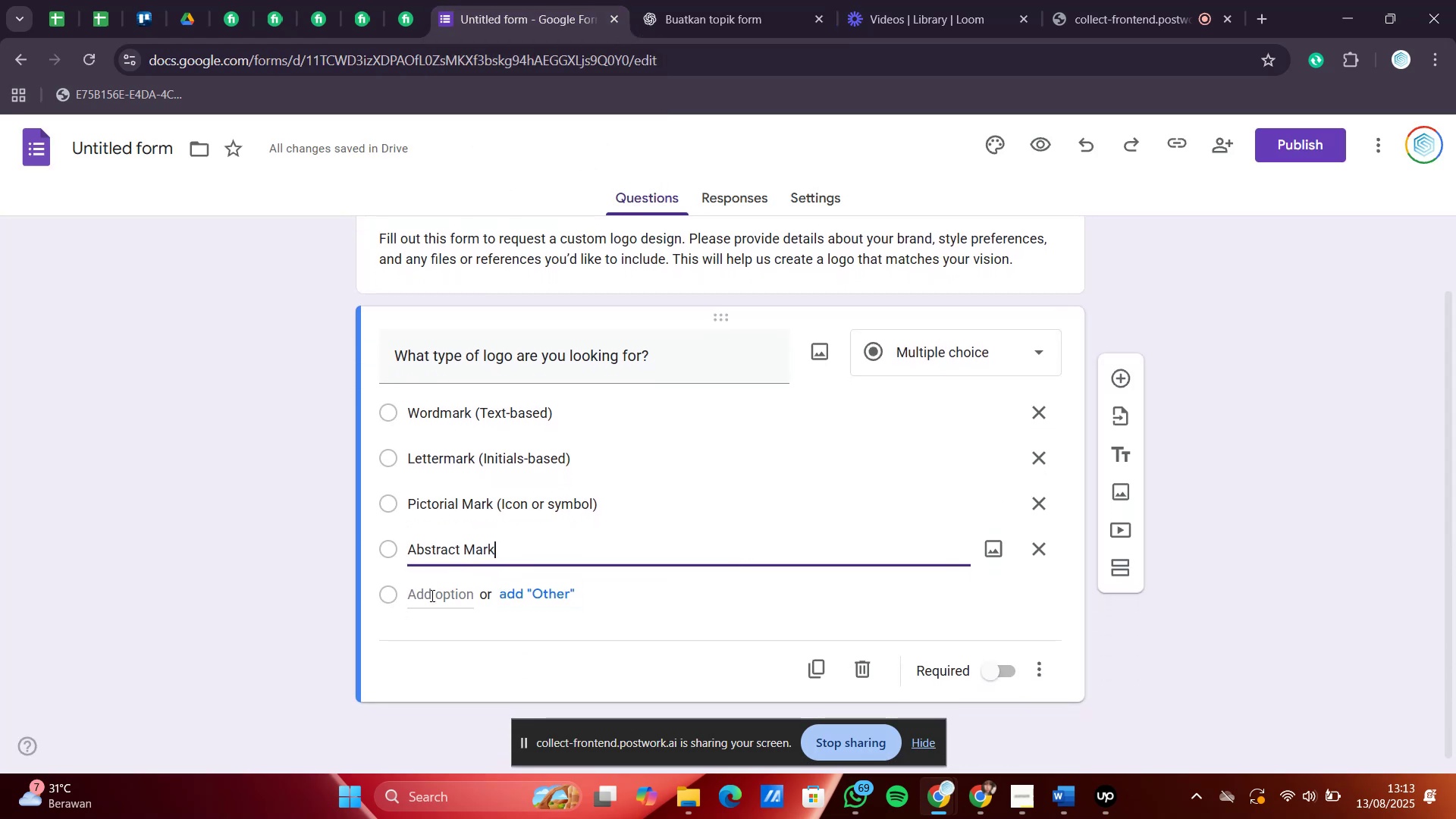 
left_click([431, 595])
 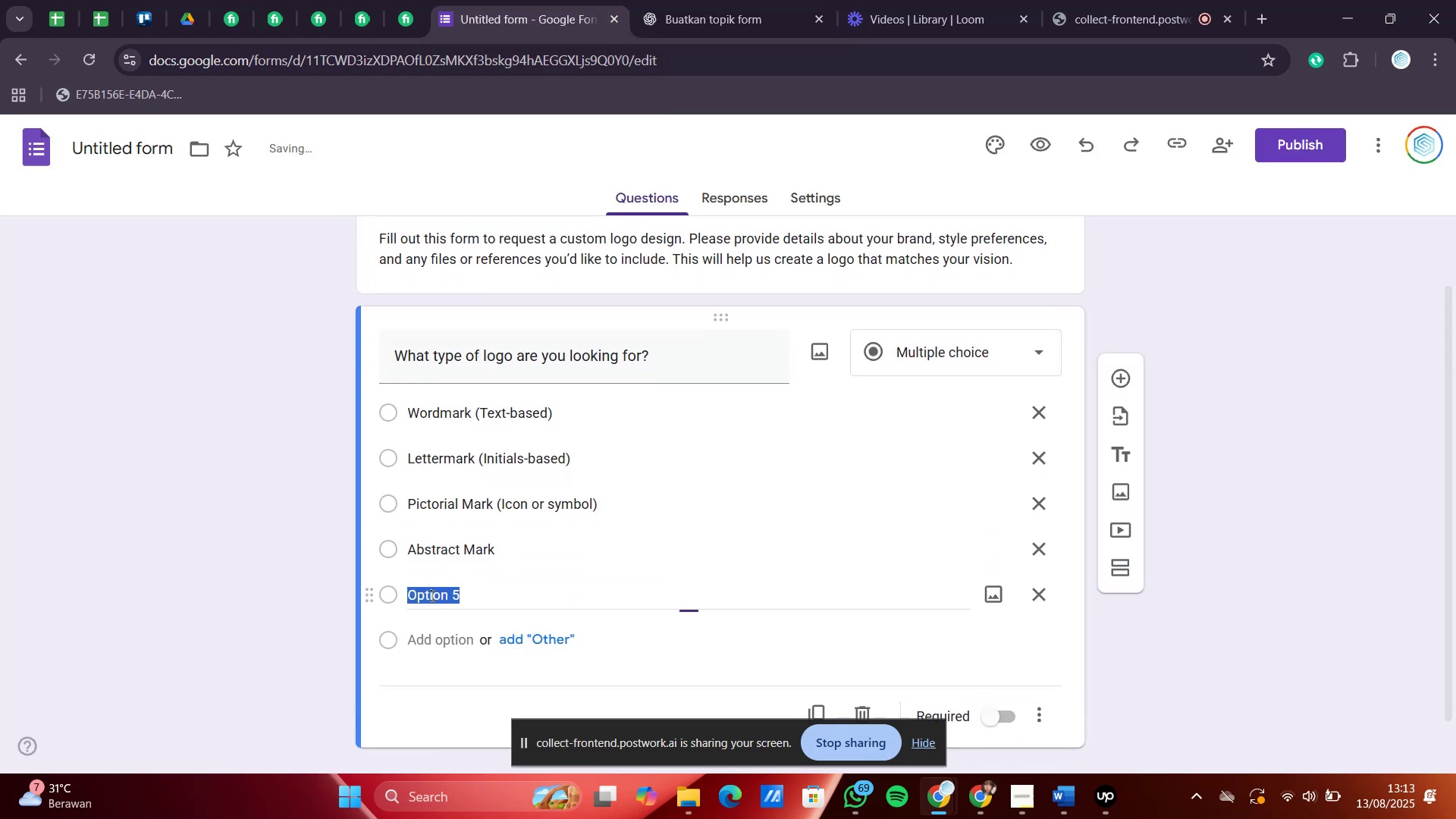 
key(Control+V)
 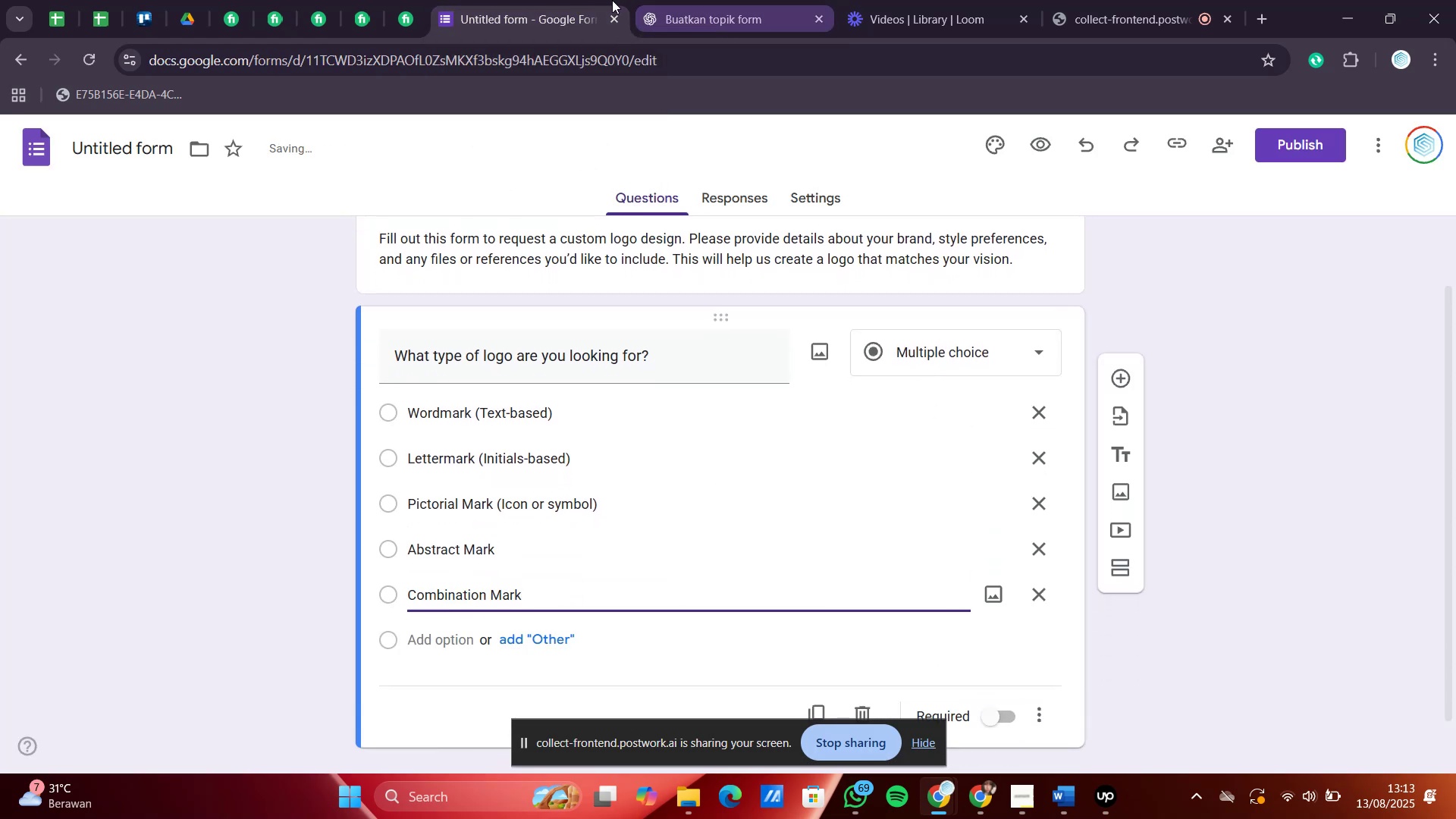 
left_click([707, 0])
 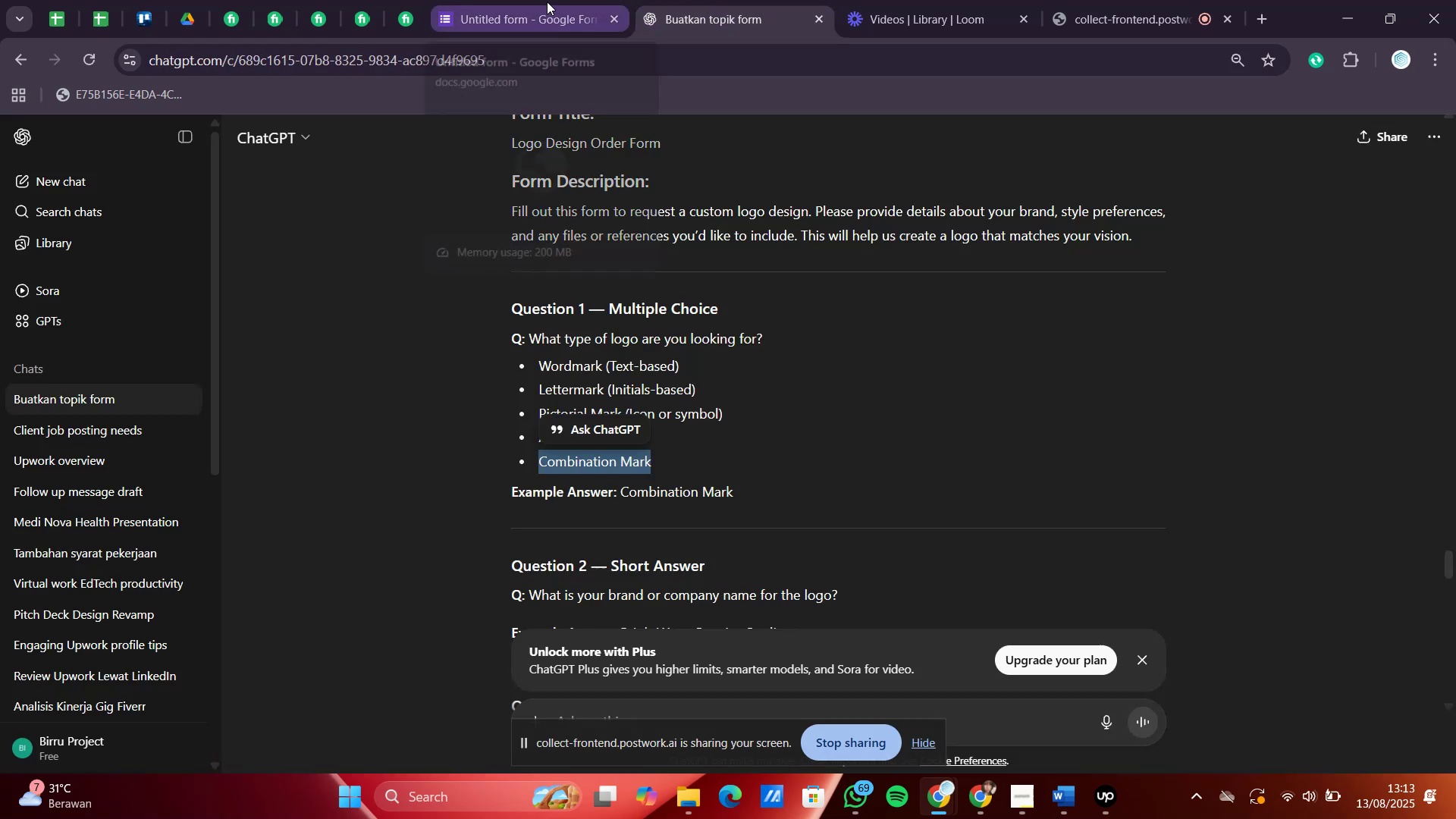 
left_click([547, 2])
 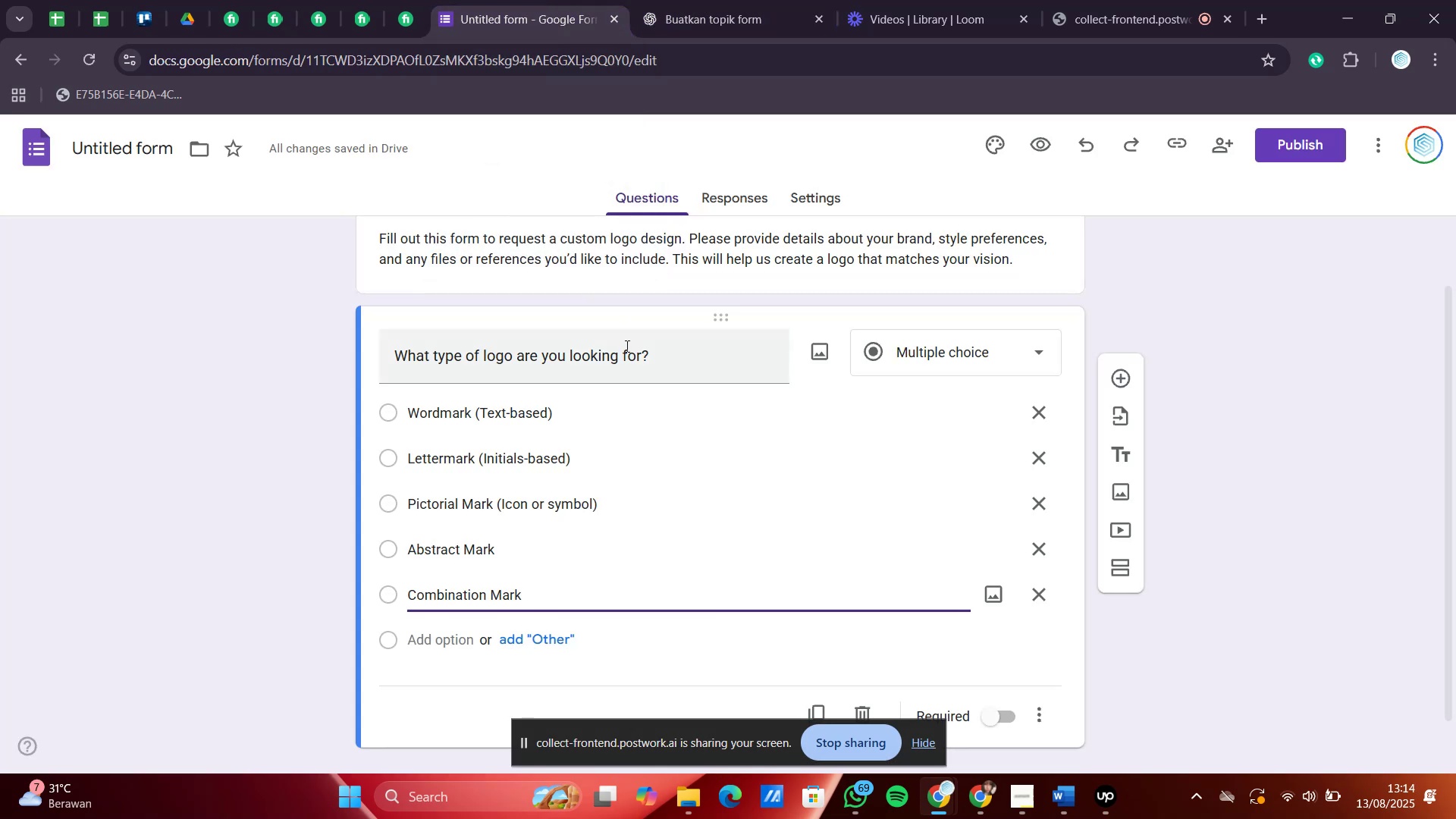 
scroll: coordinate [821, 529], scroll_direction: down, amount: 2.0
 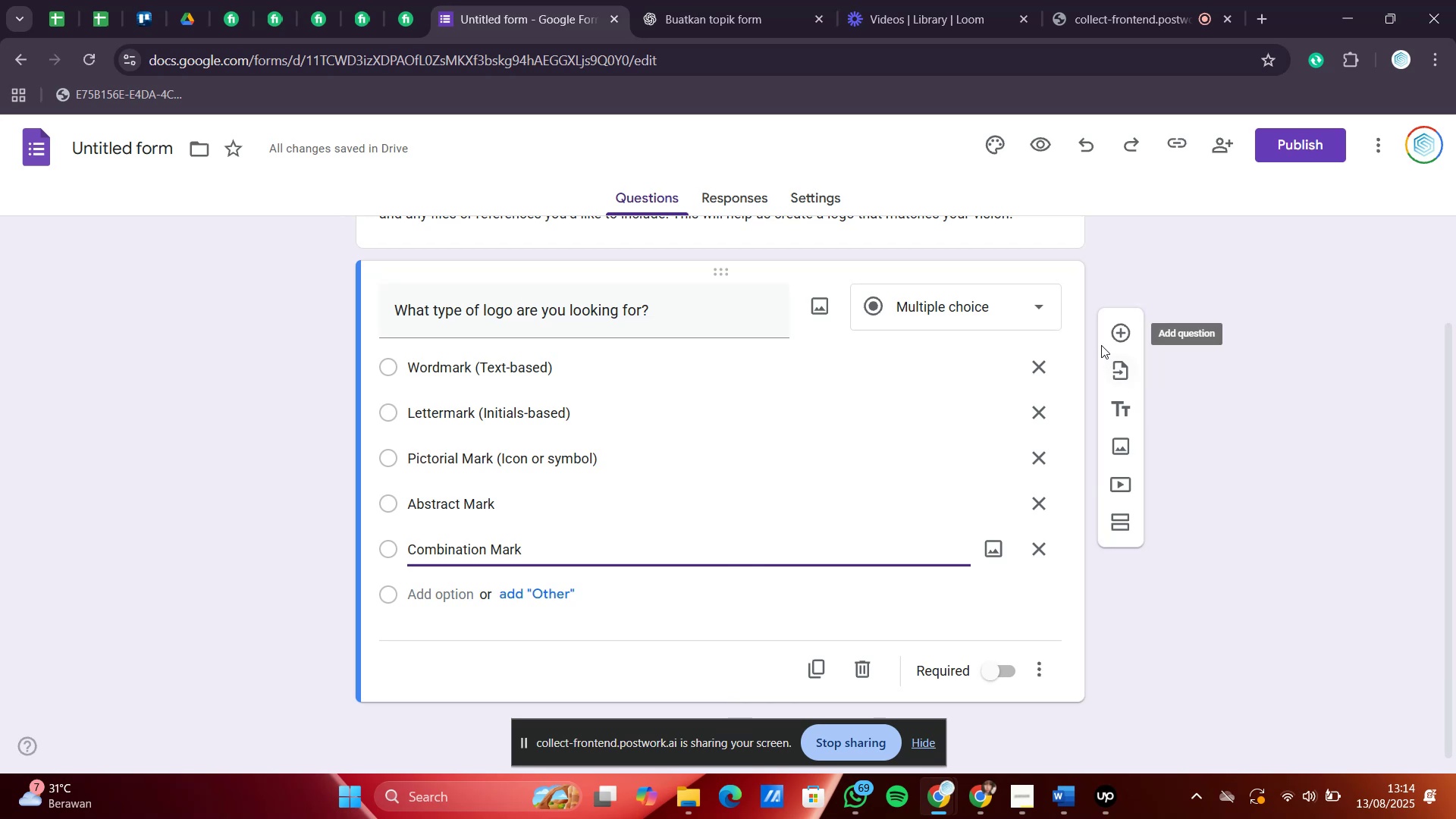 
left_click([1119, 333])
 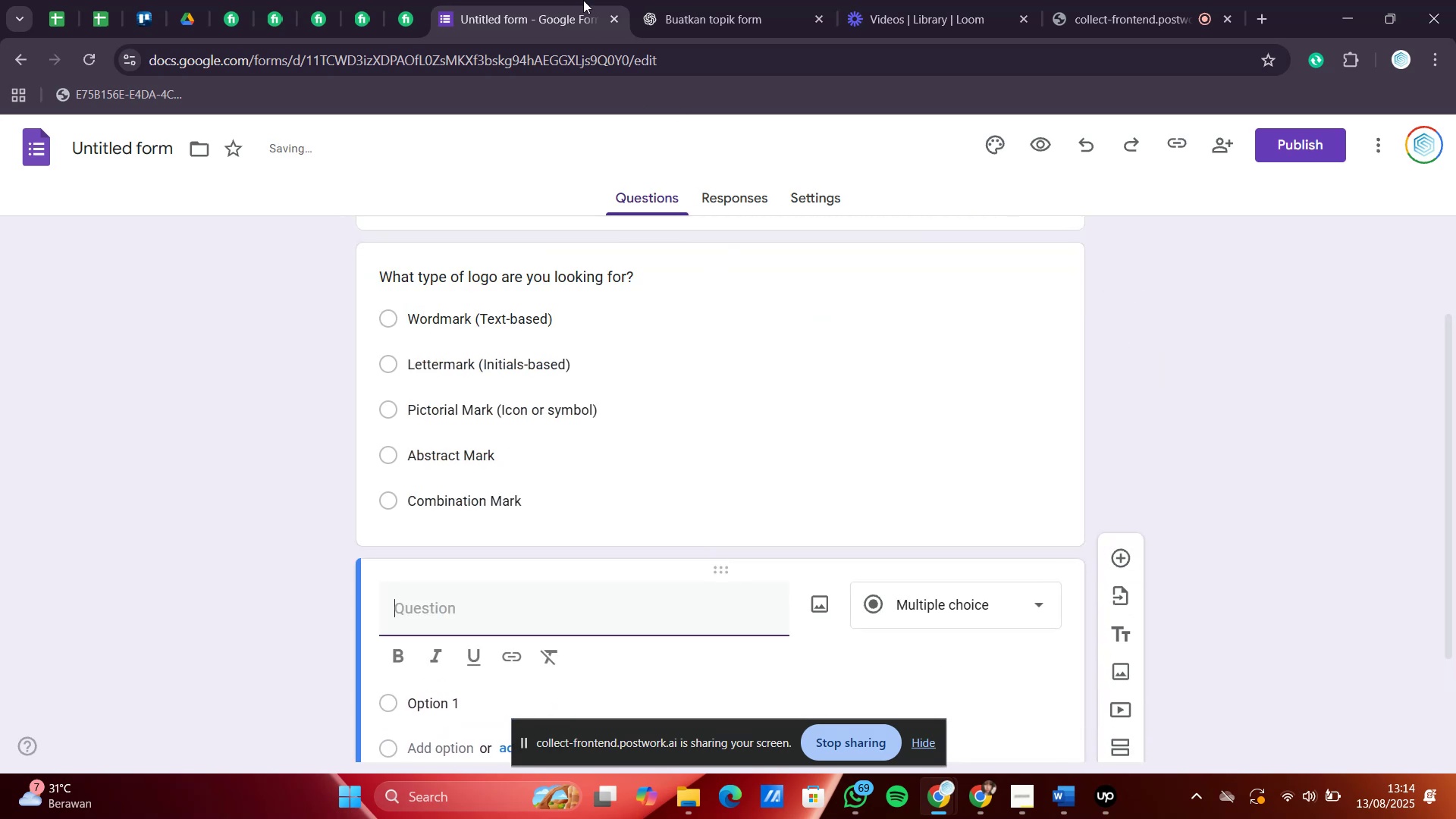 
left_click([731, 0])
 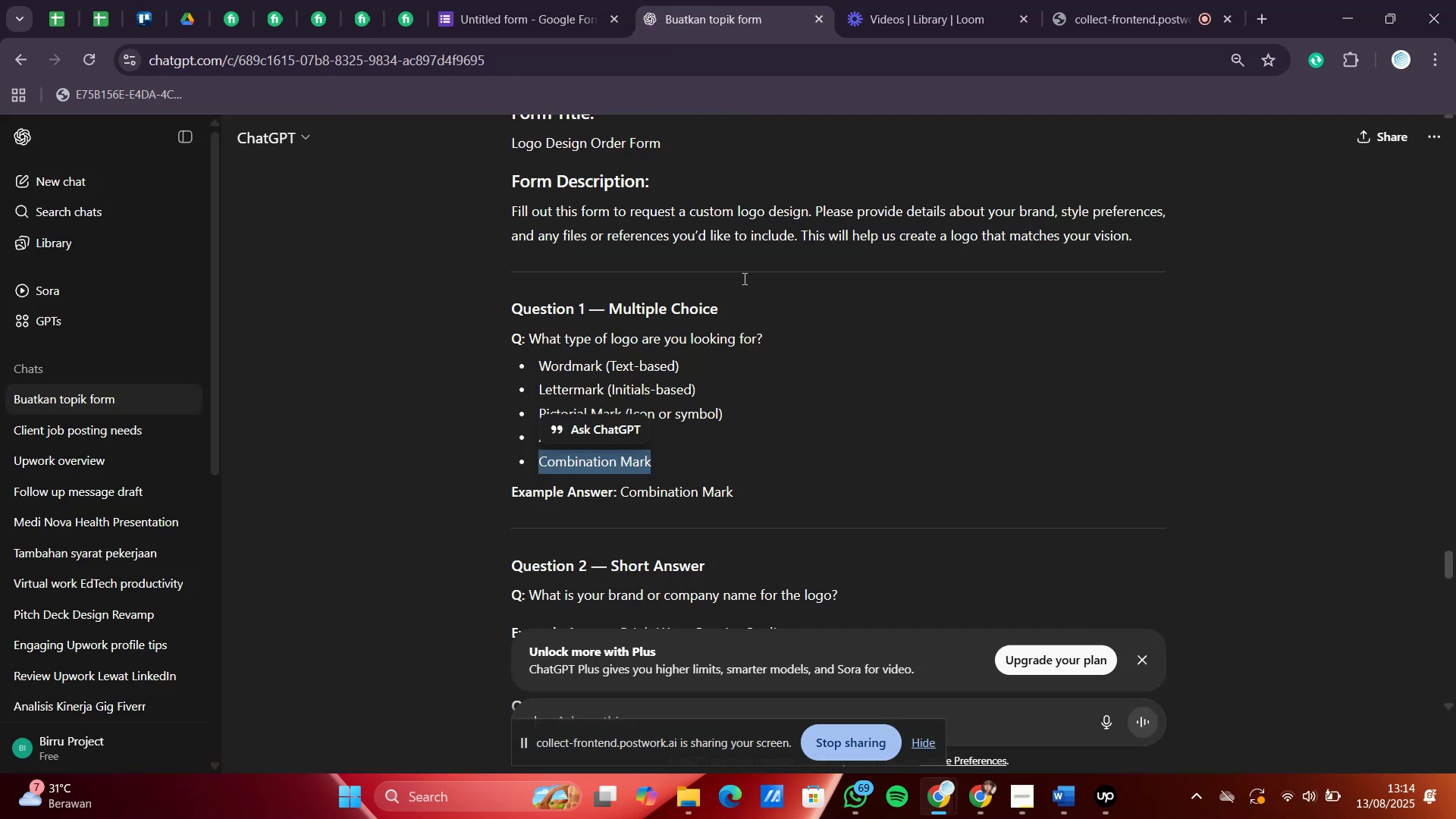 
scroll: coordinate [723, 382], scroll_direction: down, amount: 1.0
 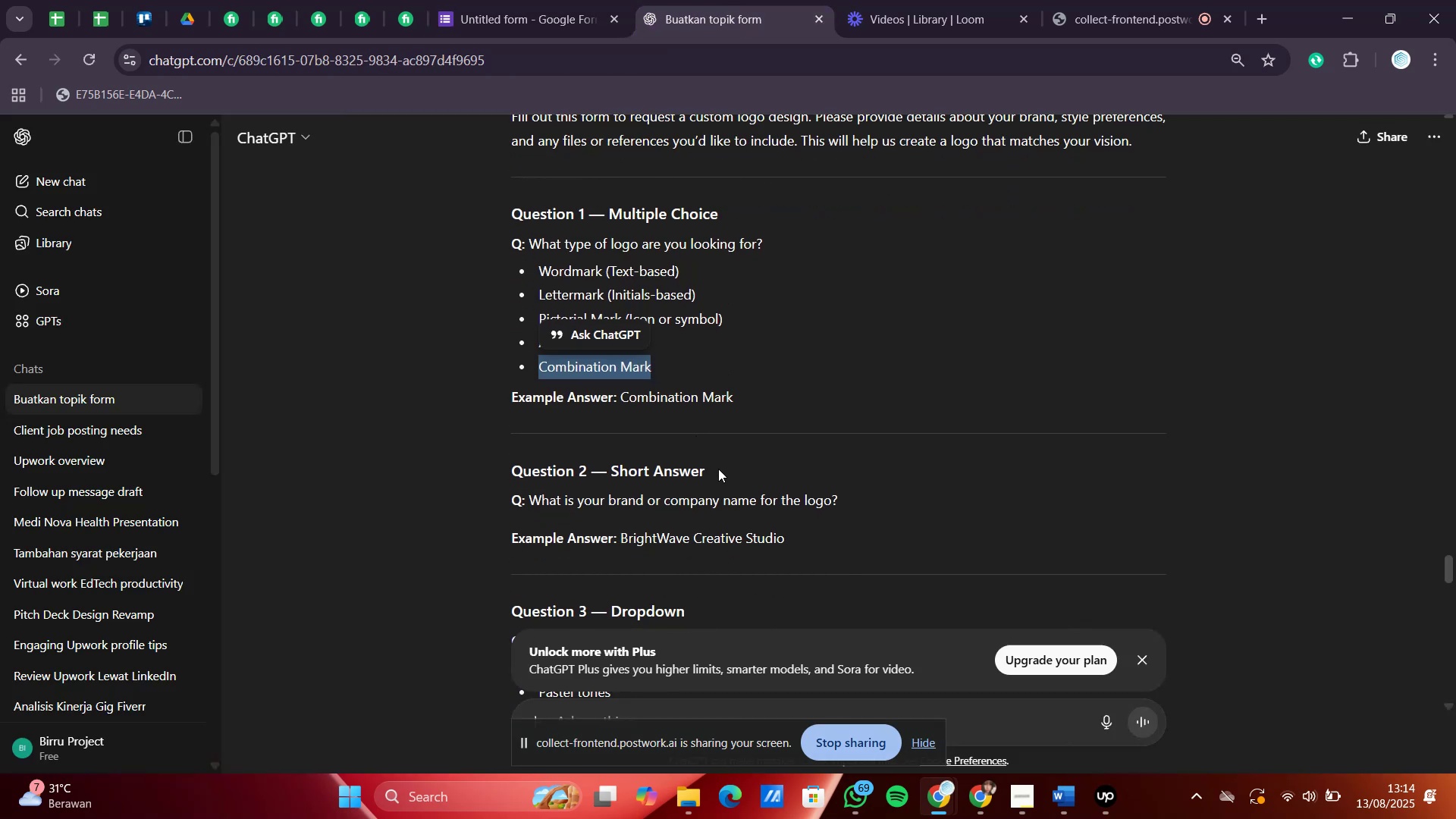 
left_click_drag(start_coordinate=[864, 487], to_coordinate=[530, 508])
 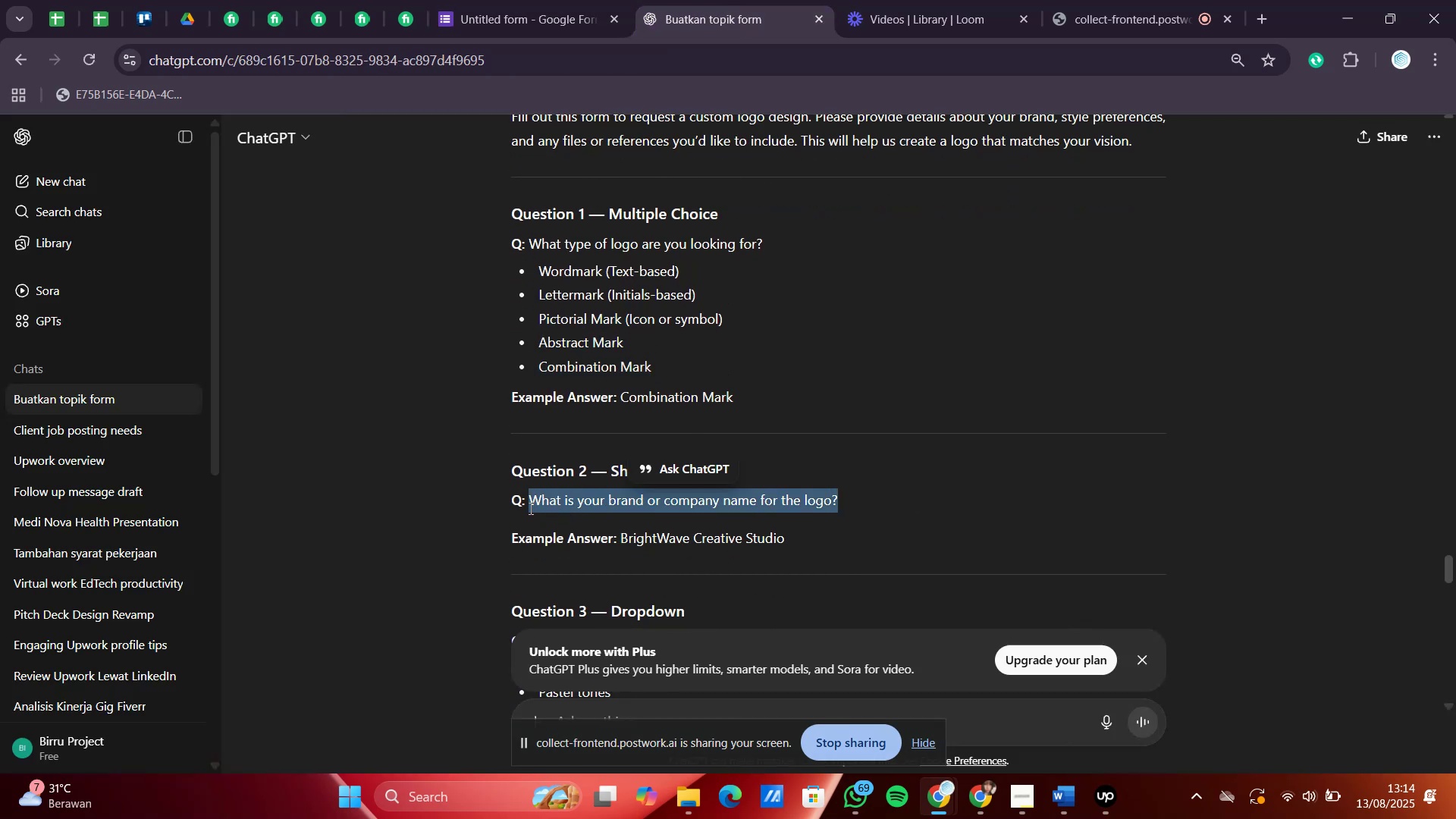 
key(Control+C)
 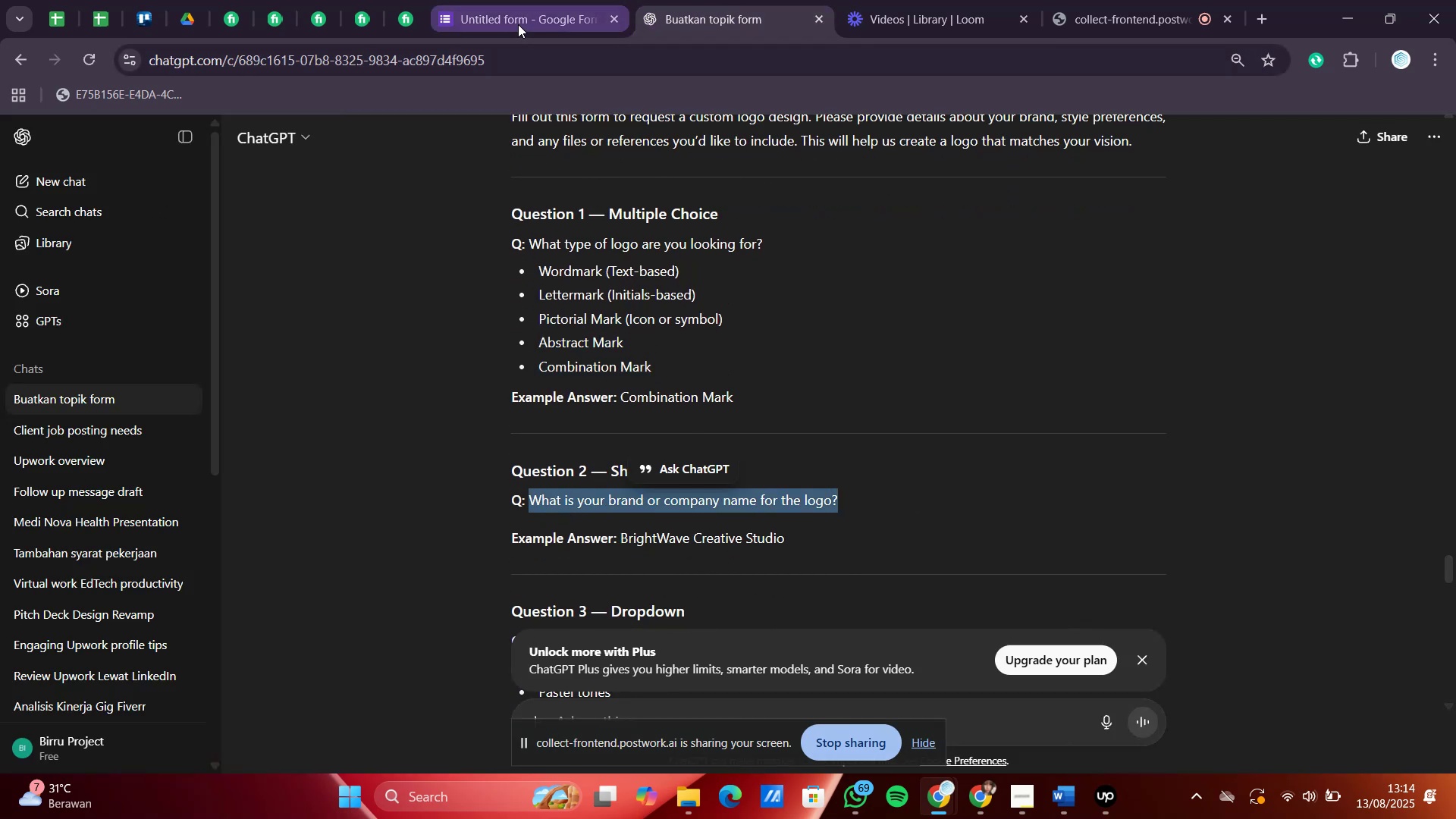 
left_click([518, 24])
 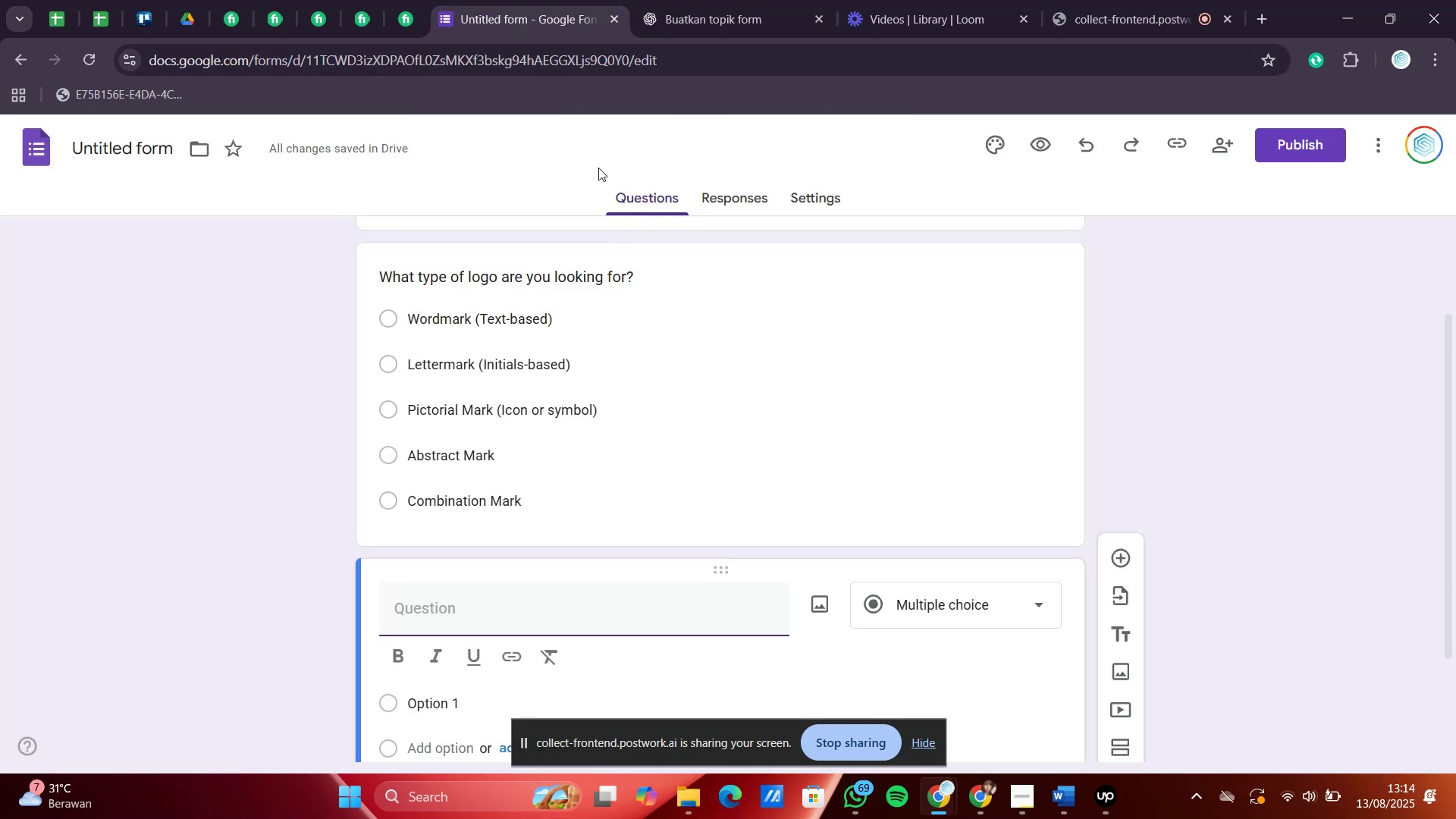 
scroll: coordinate [677, 408], scroll_direction: down, amount: 1.0
 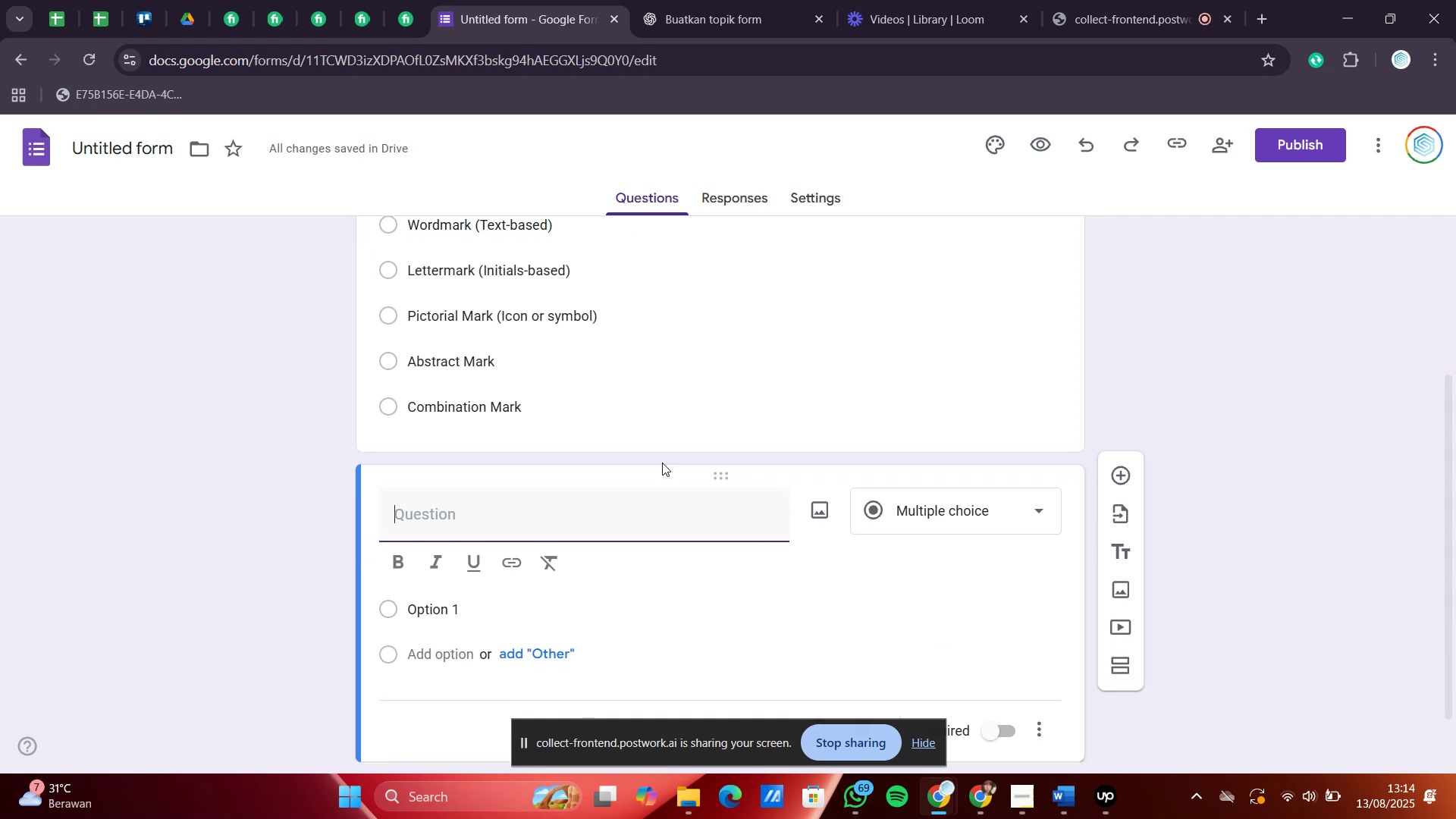 
key(Control+V)
 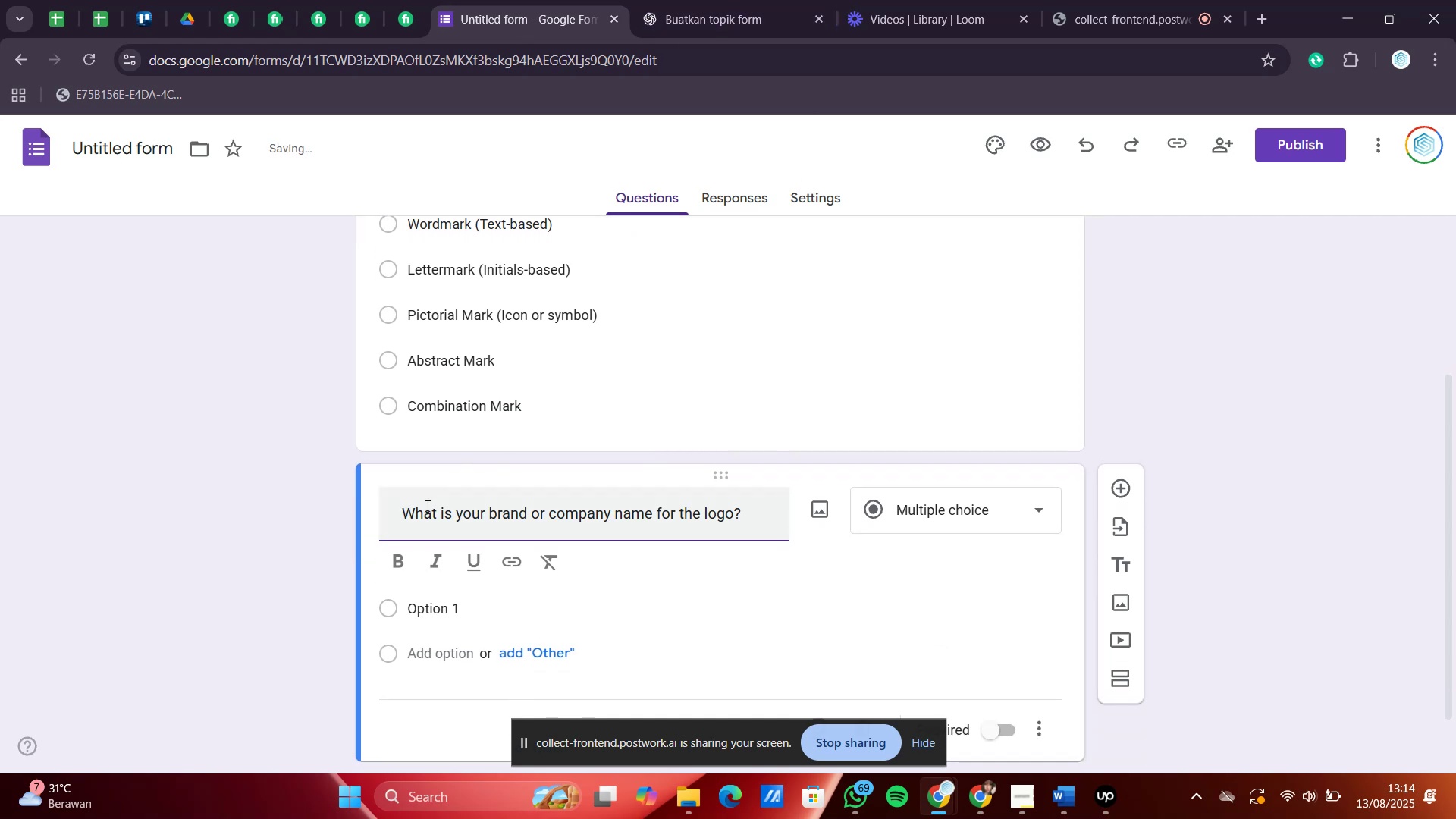 
left_click_drag(start_coordinate=[408, 519], to_coordinate=[352, 515])
 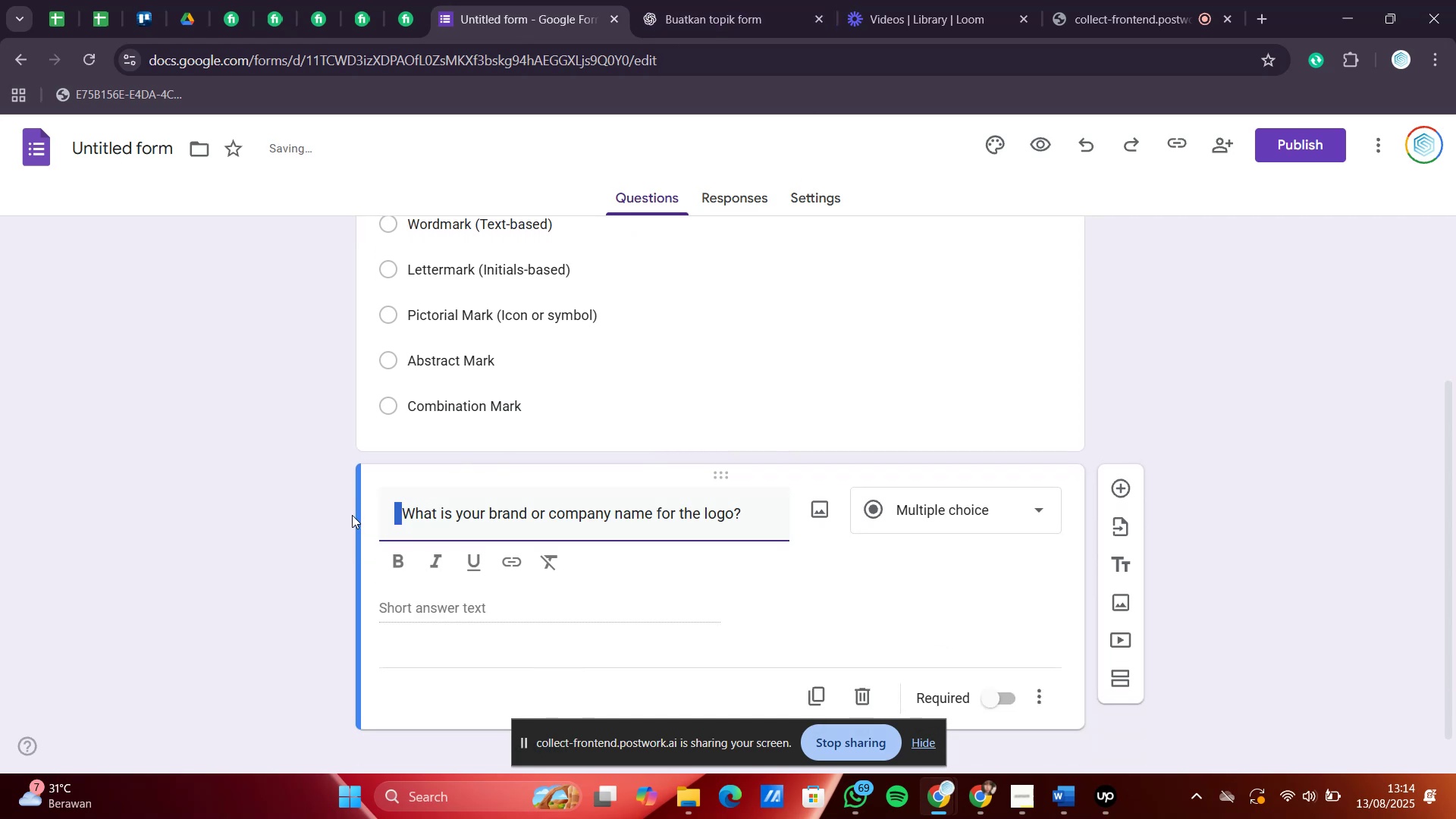 
key(Backspace)
 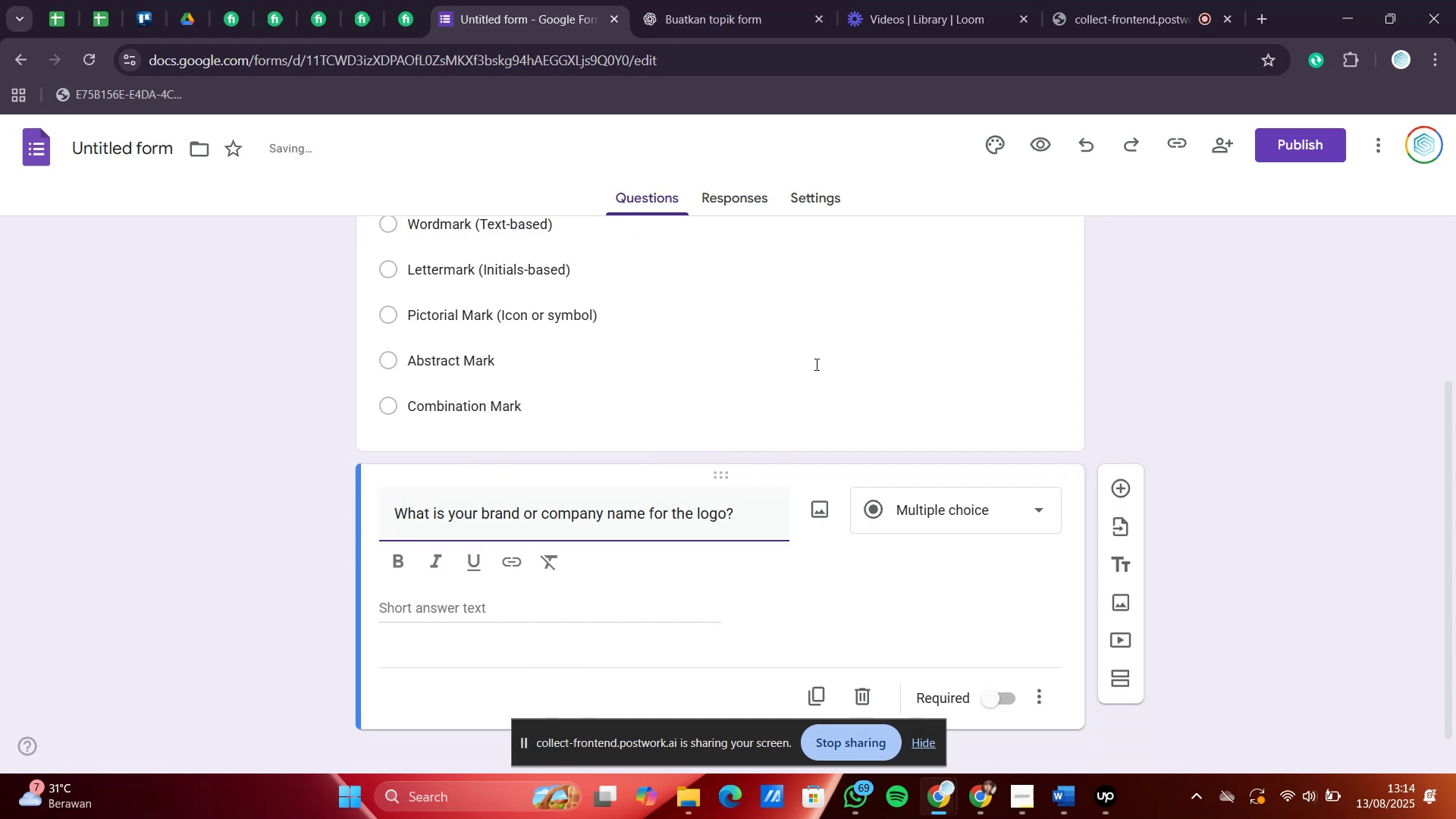 
left_click([777, 0])
 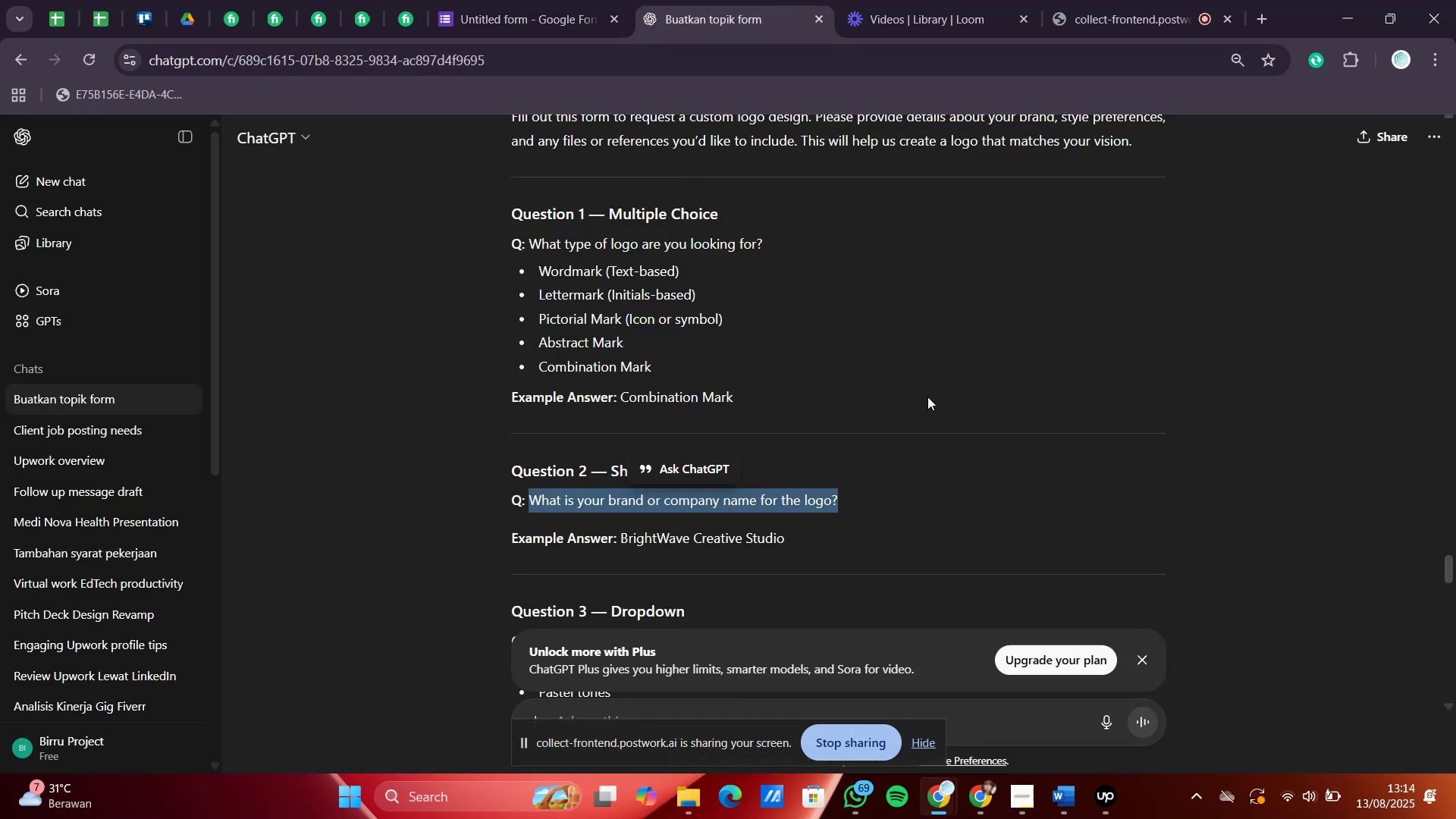 
left_click([519, 0])
 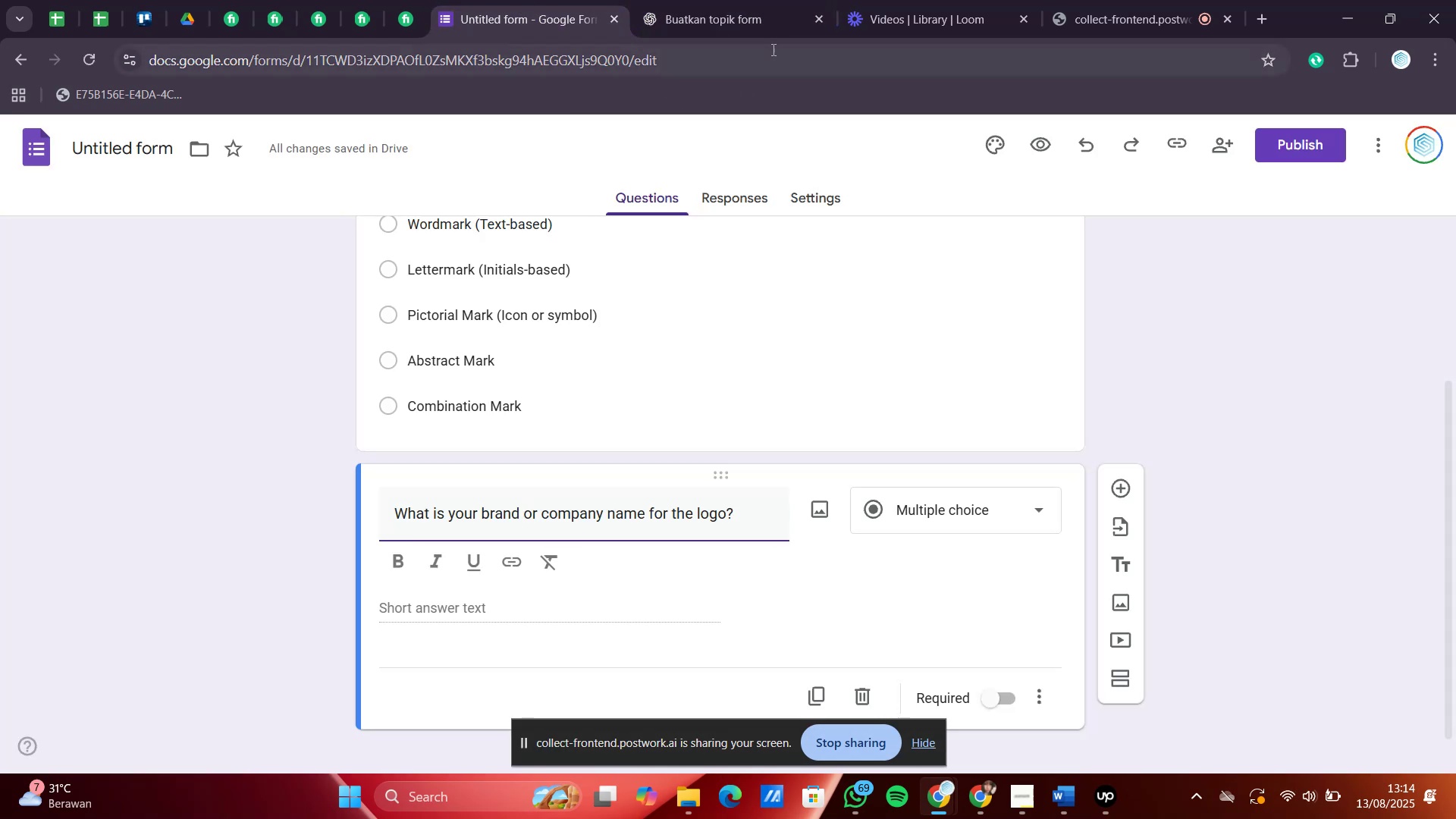 
left_click([774, 1])
 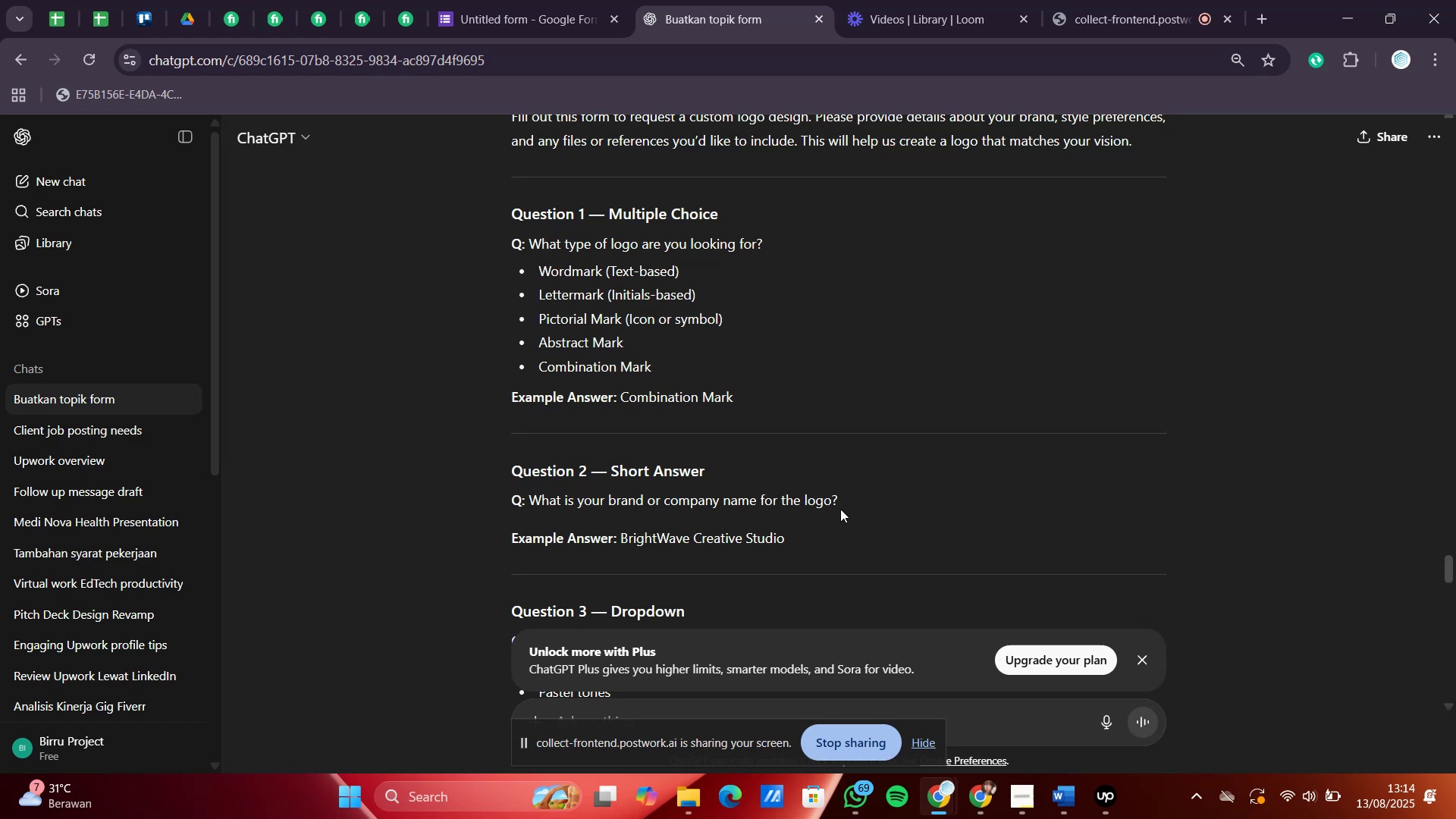 
left_click_drag(start_coordinate=[862, 502], to_coordinate=[529, 490])
 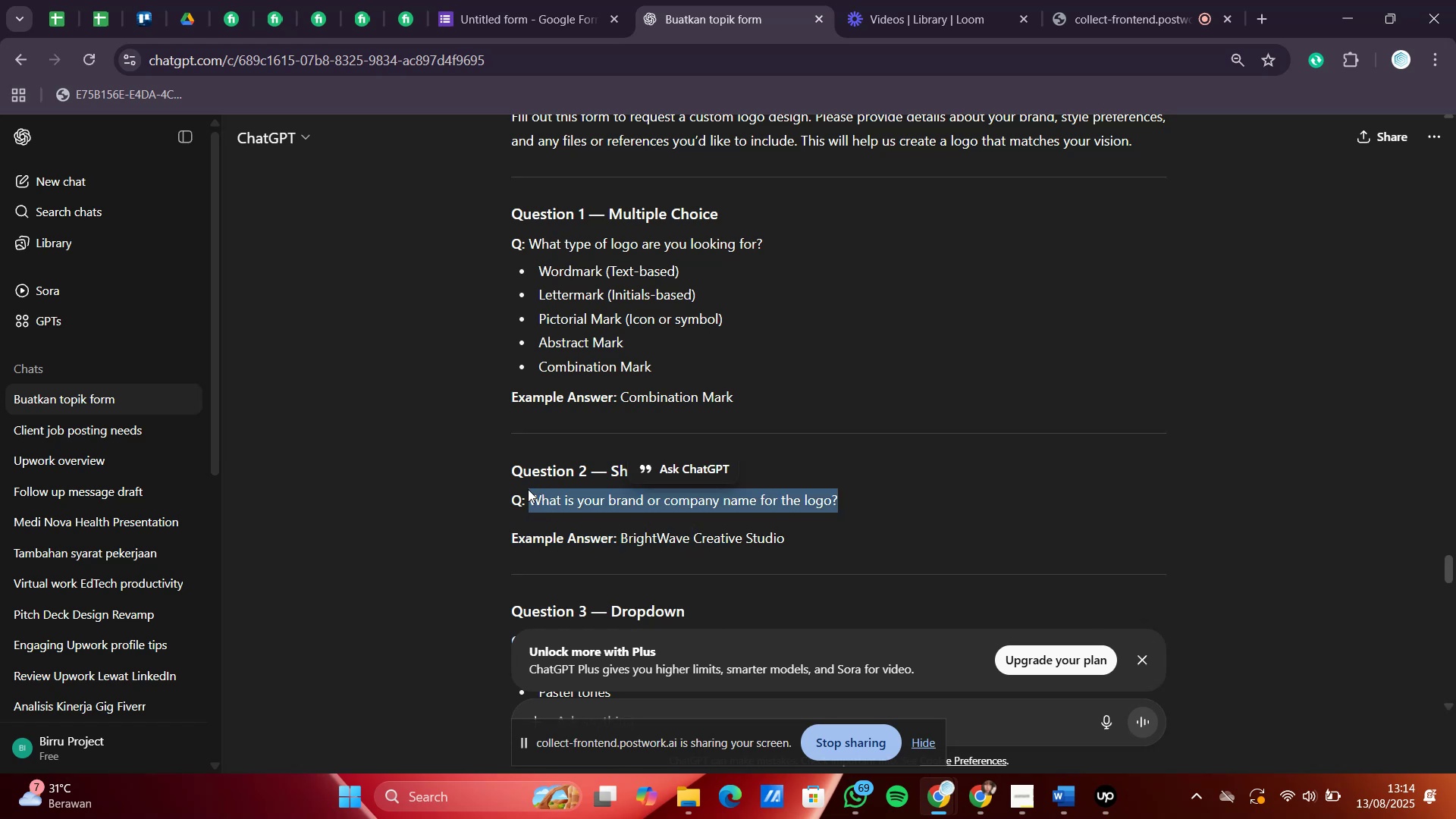 
key(Control+C)
 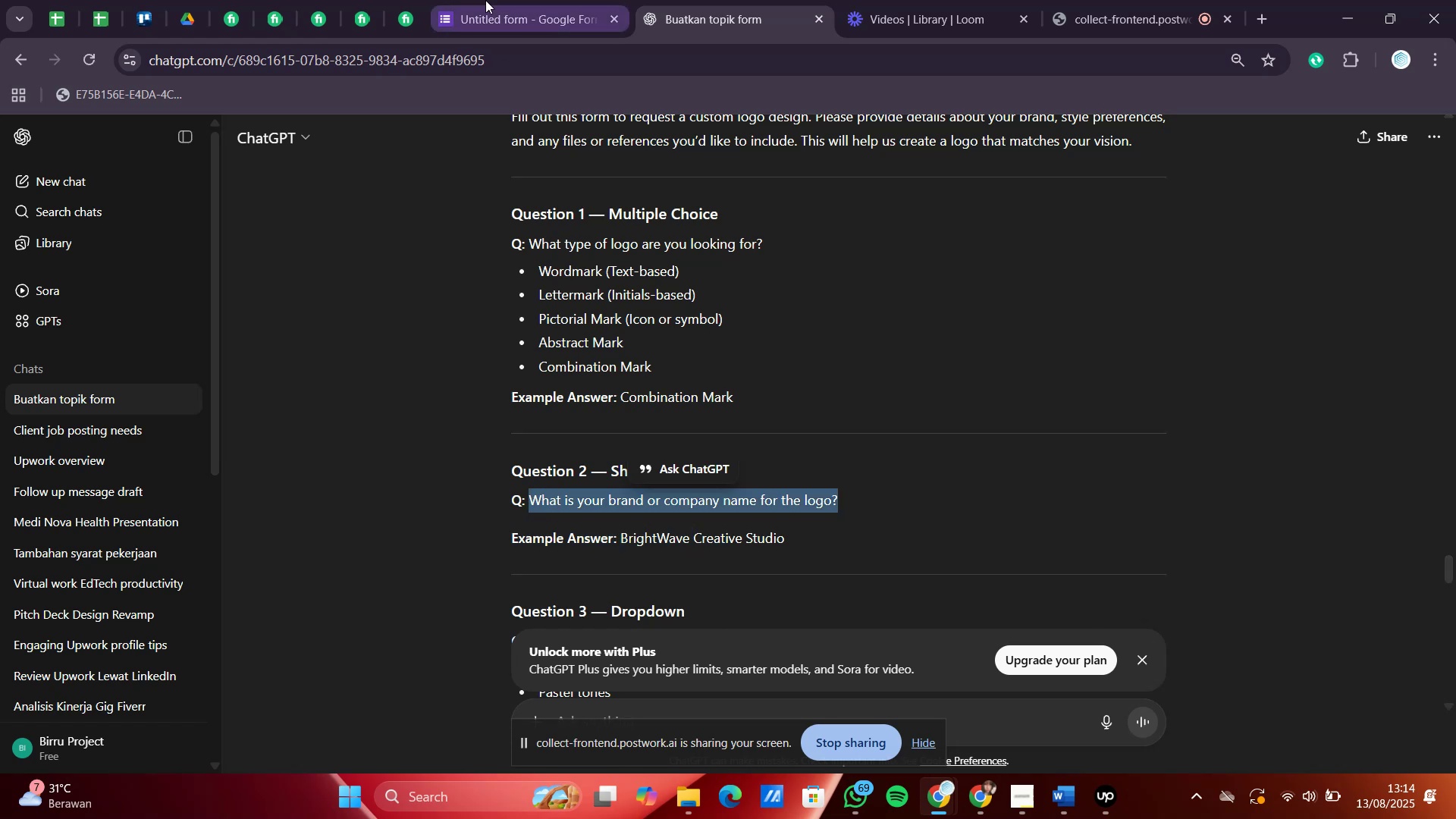 
left_click([484, 0])
 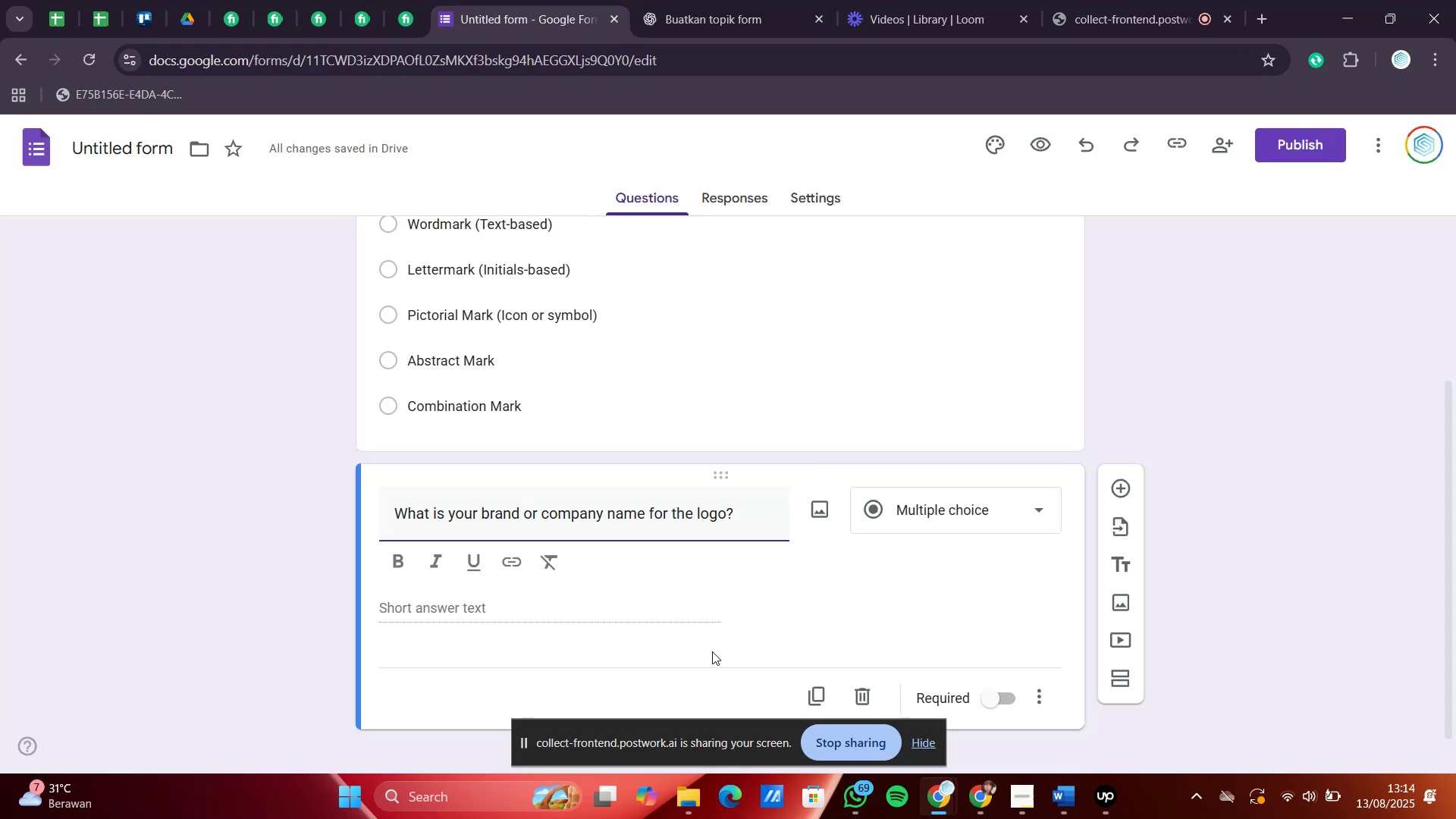 
left_click([697, 609])
 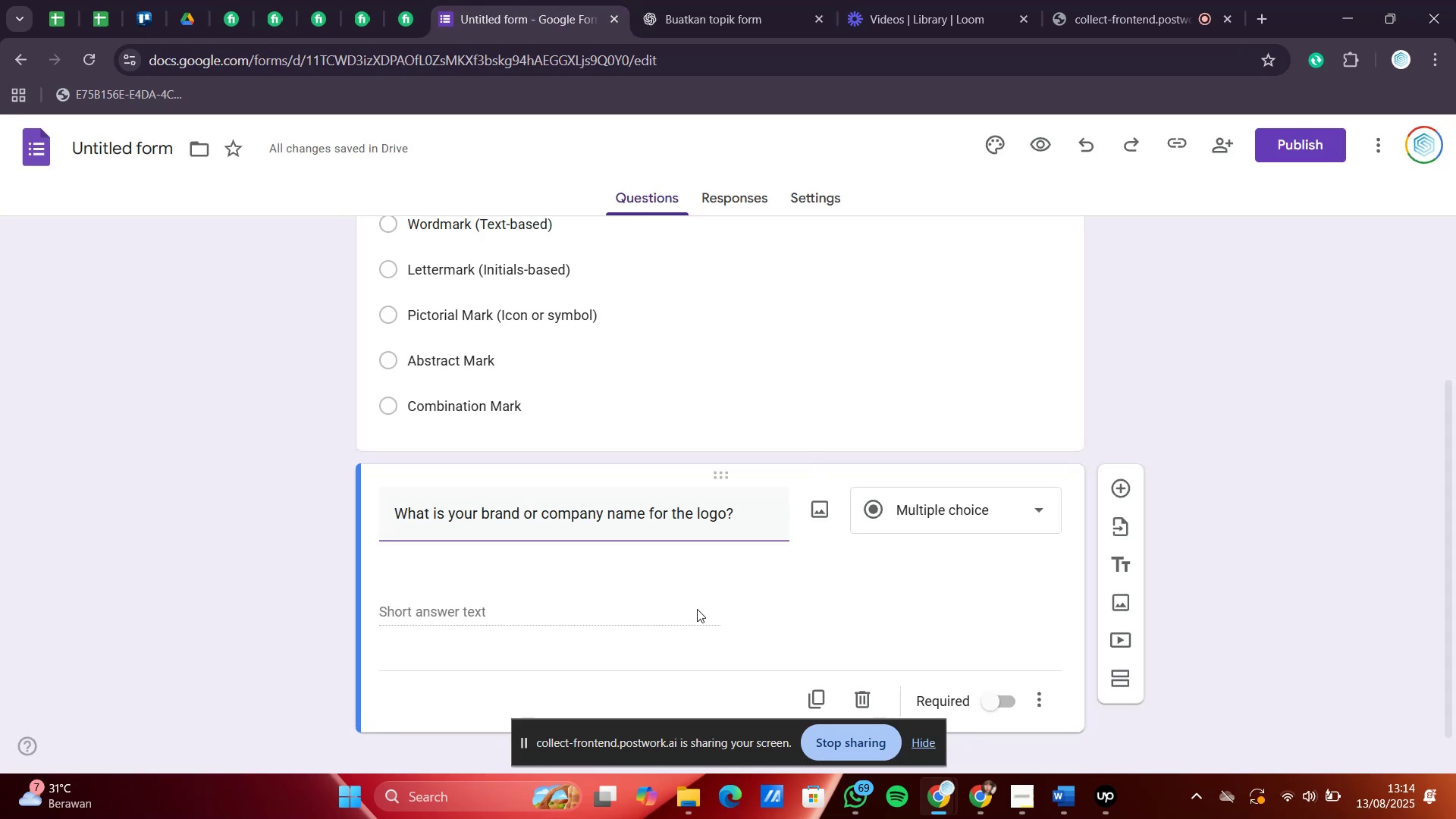 
hold_key(key=ControlLeft, duration=0.38)
 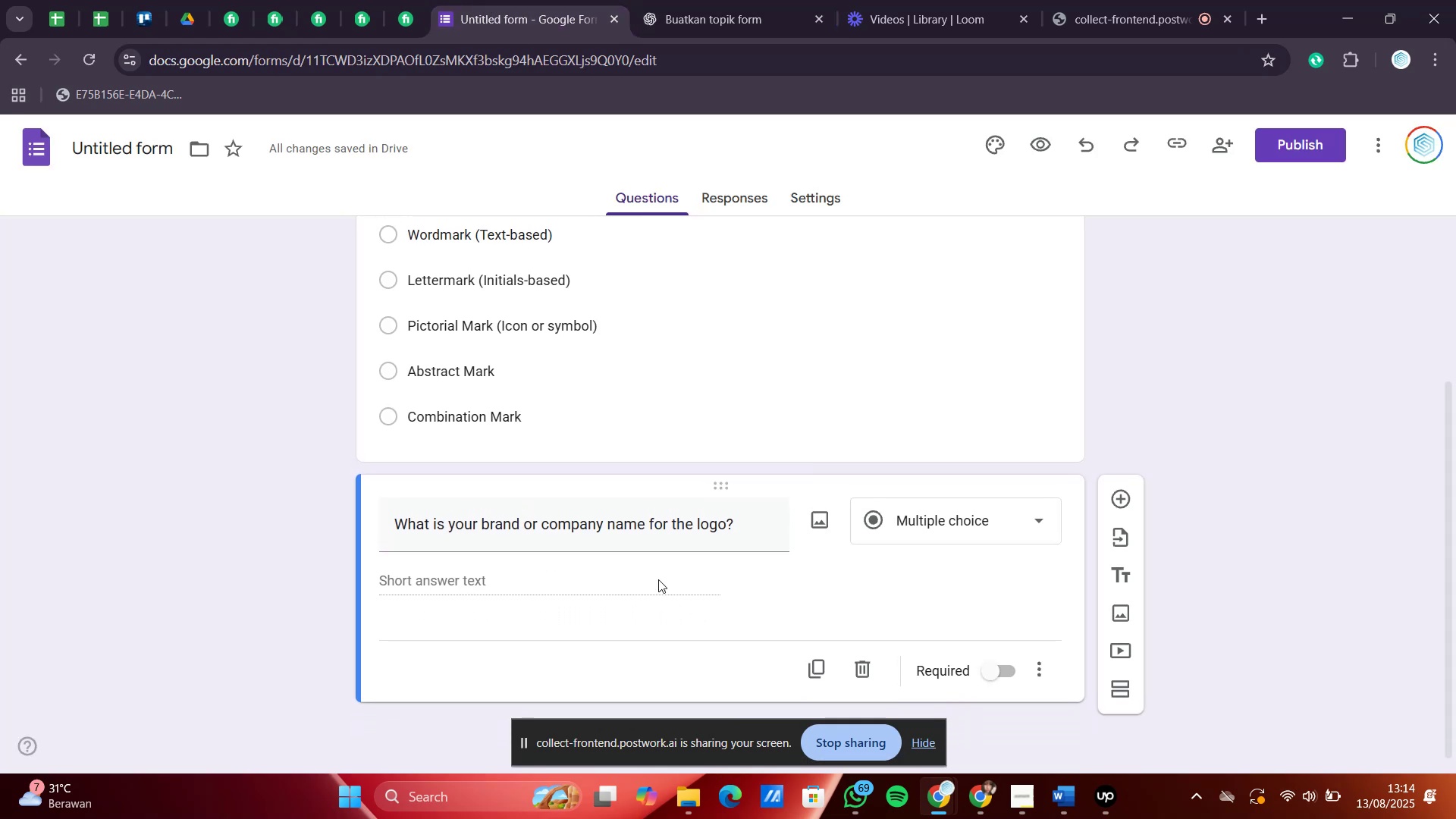 
double_click([657, 575])
 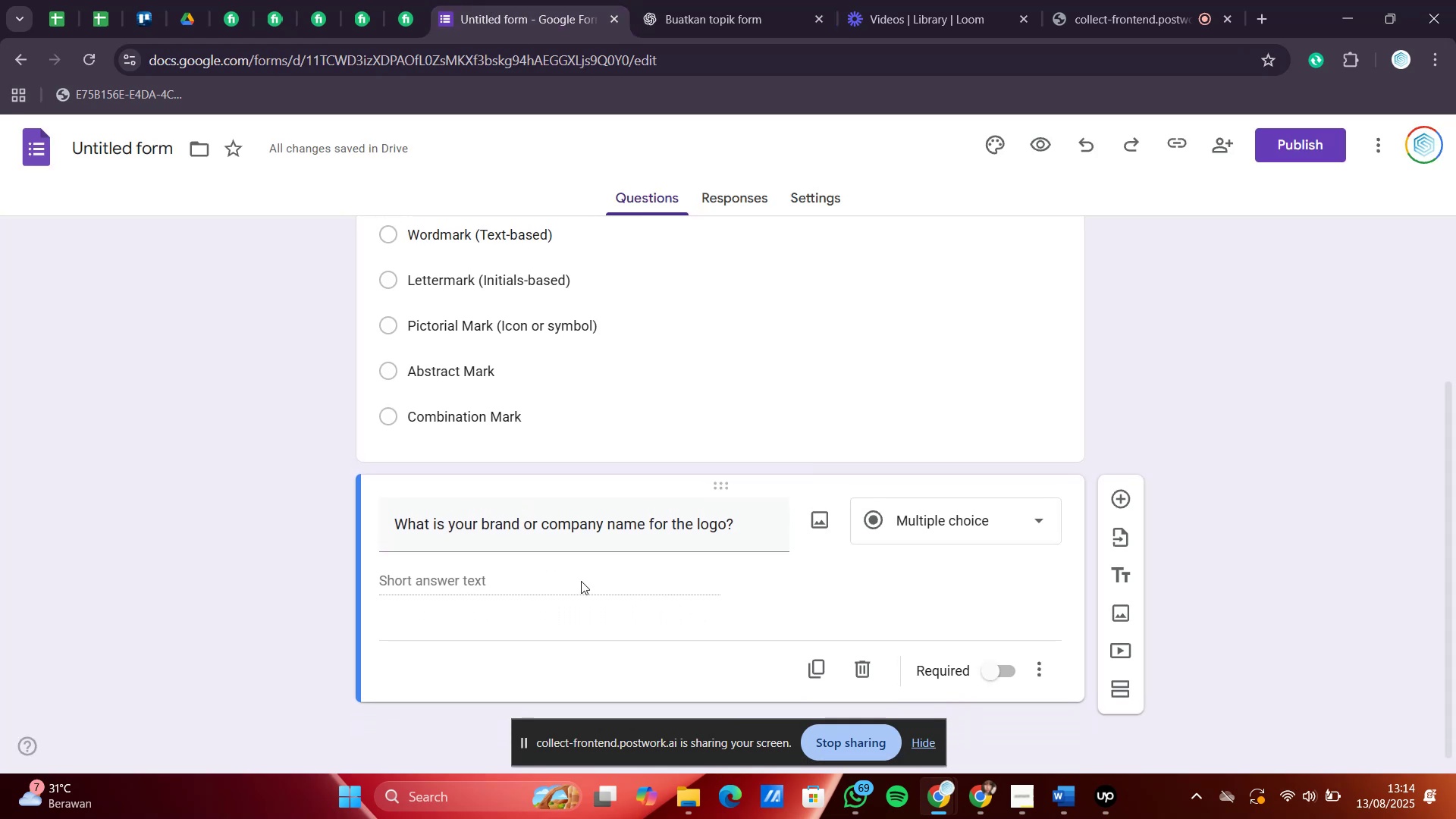 
triple_click([557, 586])
 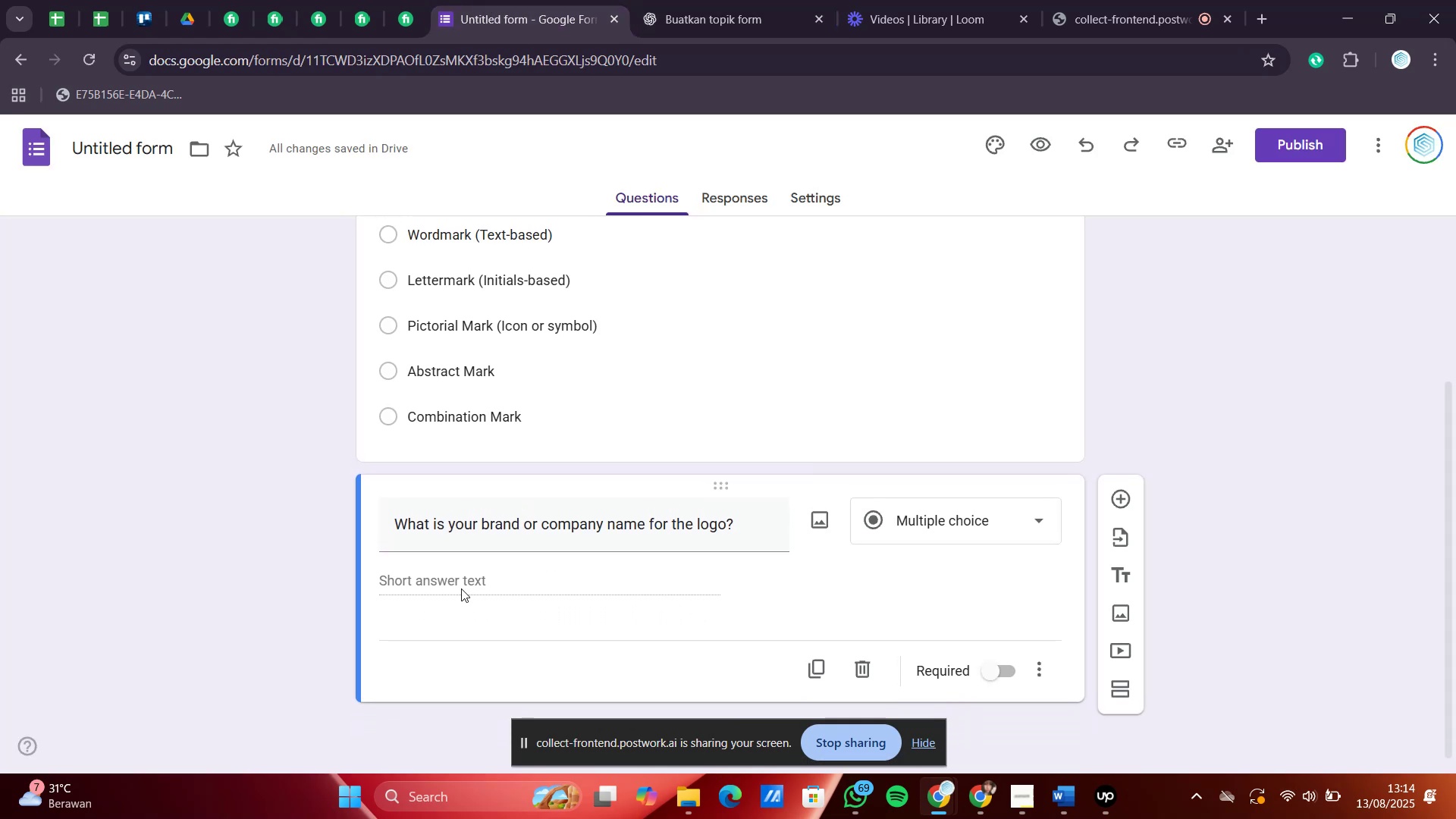 
triple_click([461, 588])
 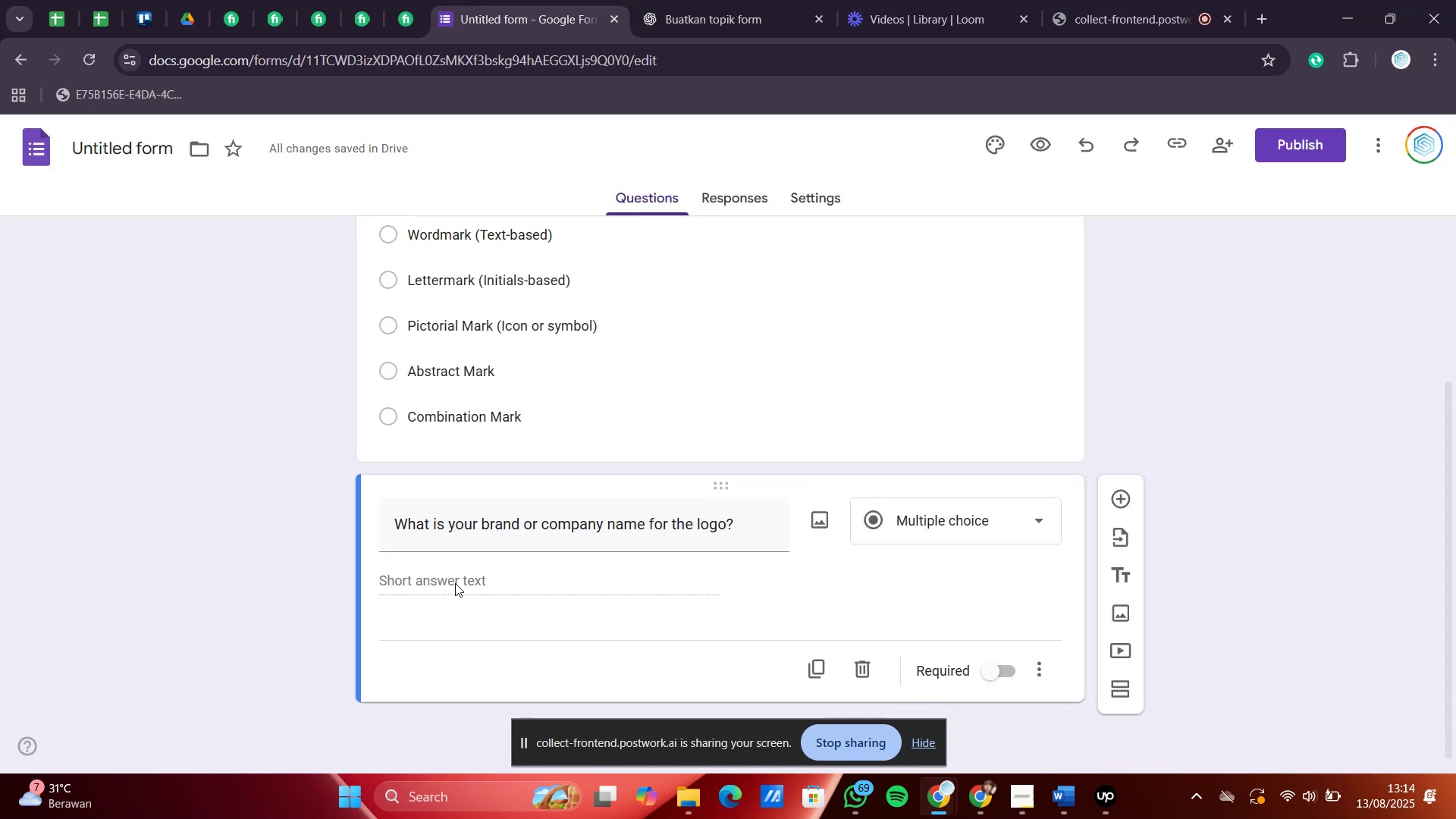 
triple_click([457, 573])
 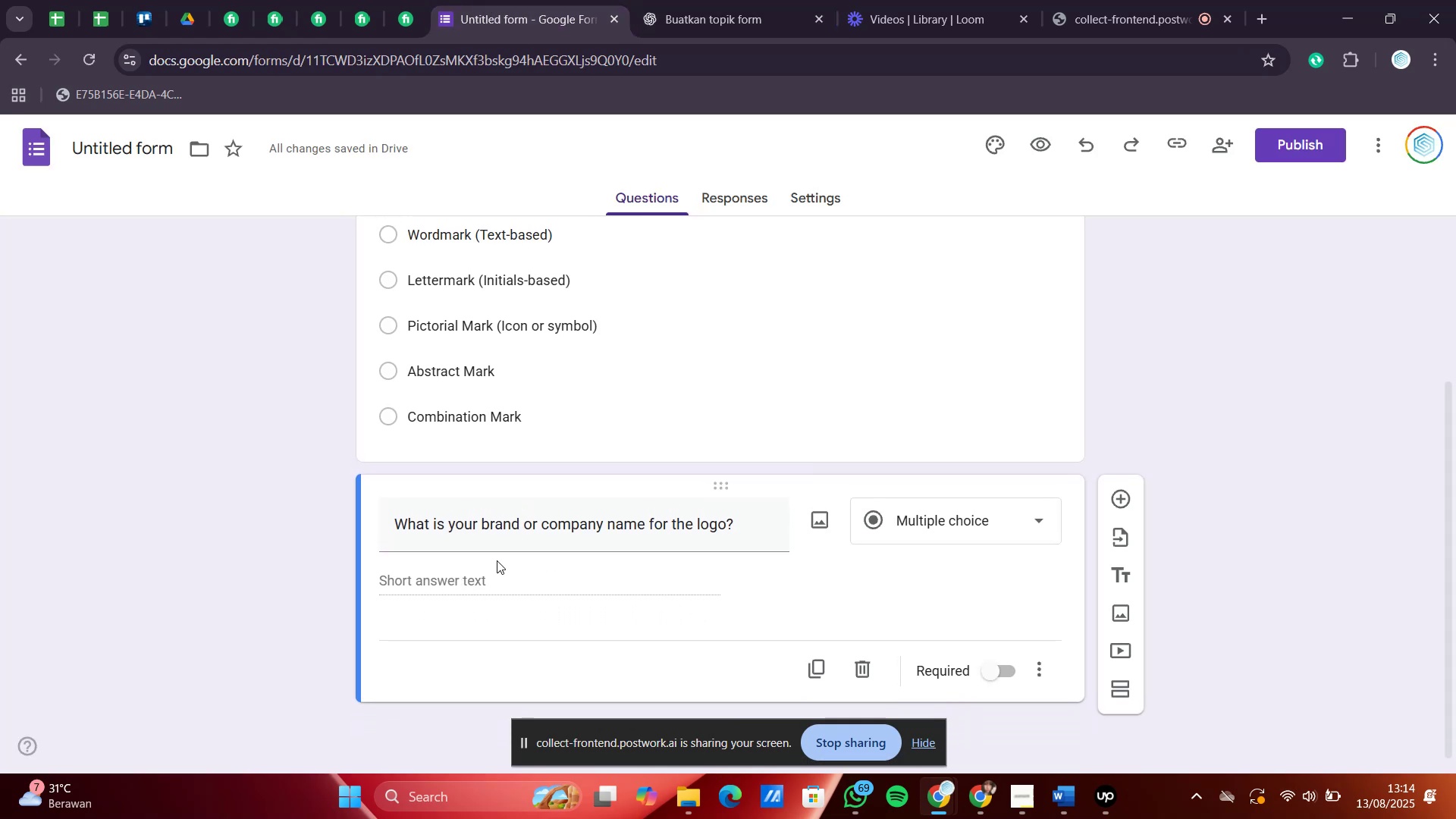 
triple_click([497, 560])
 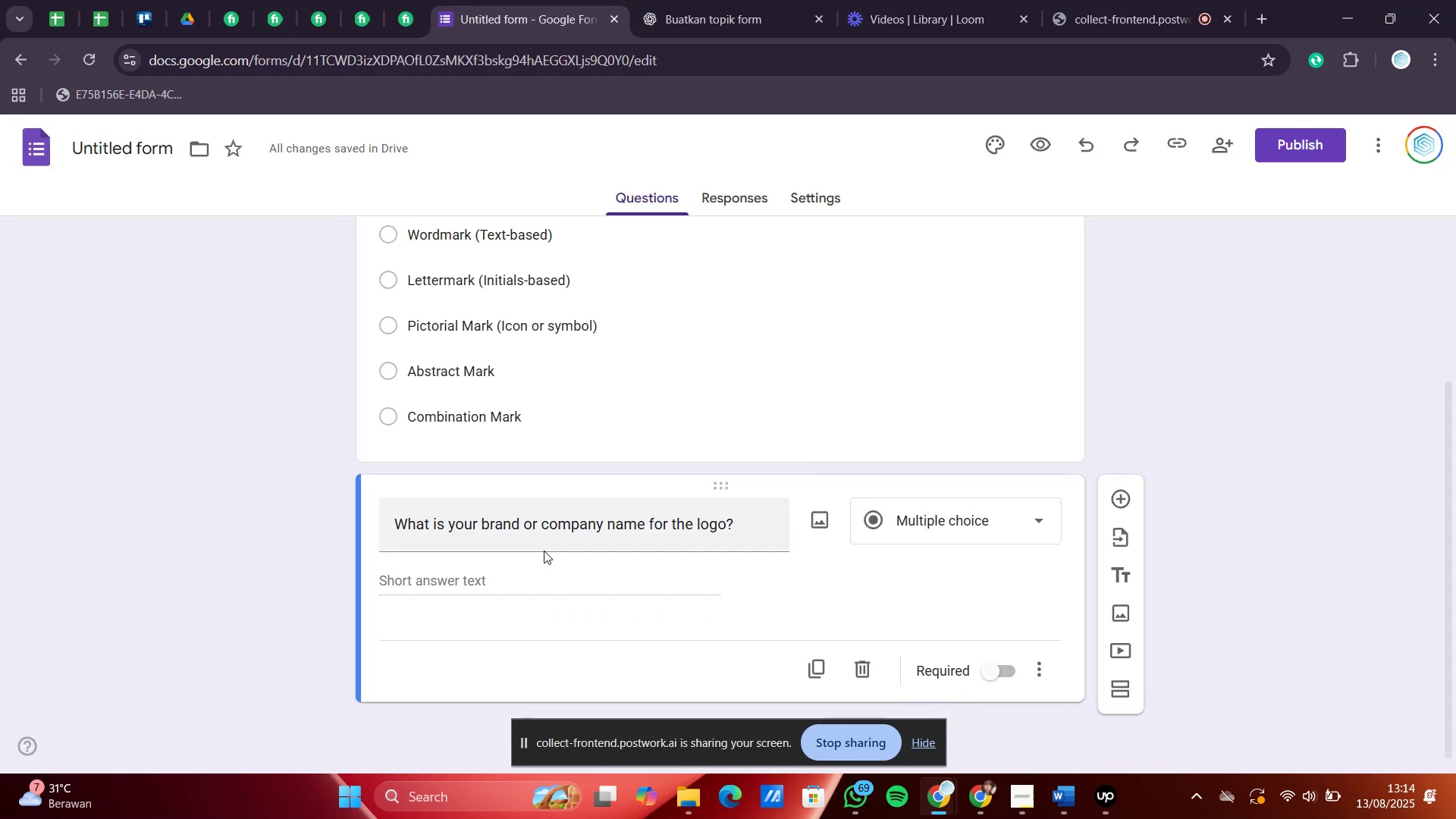 
scroll: coordinate [551, 548], scroll_direction: down, amount: 1.0
 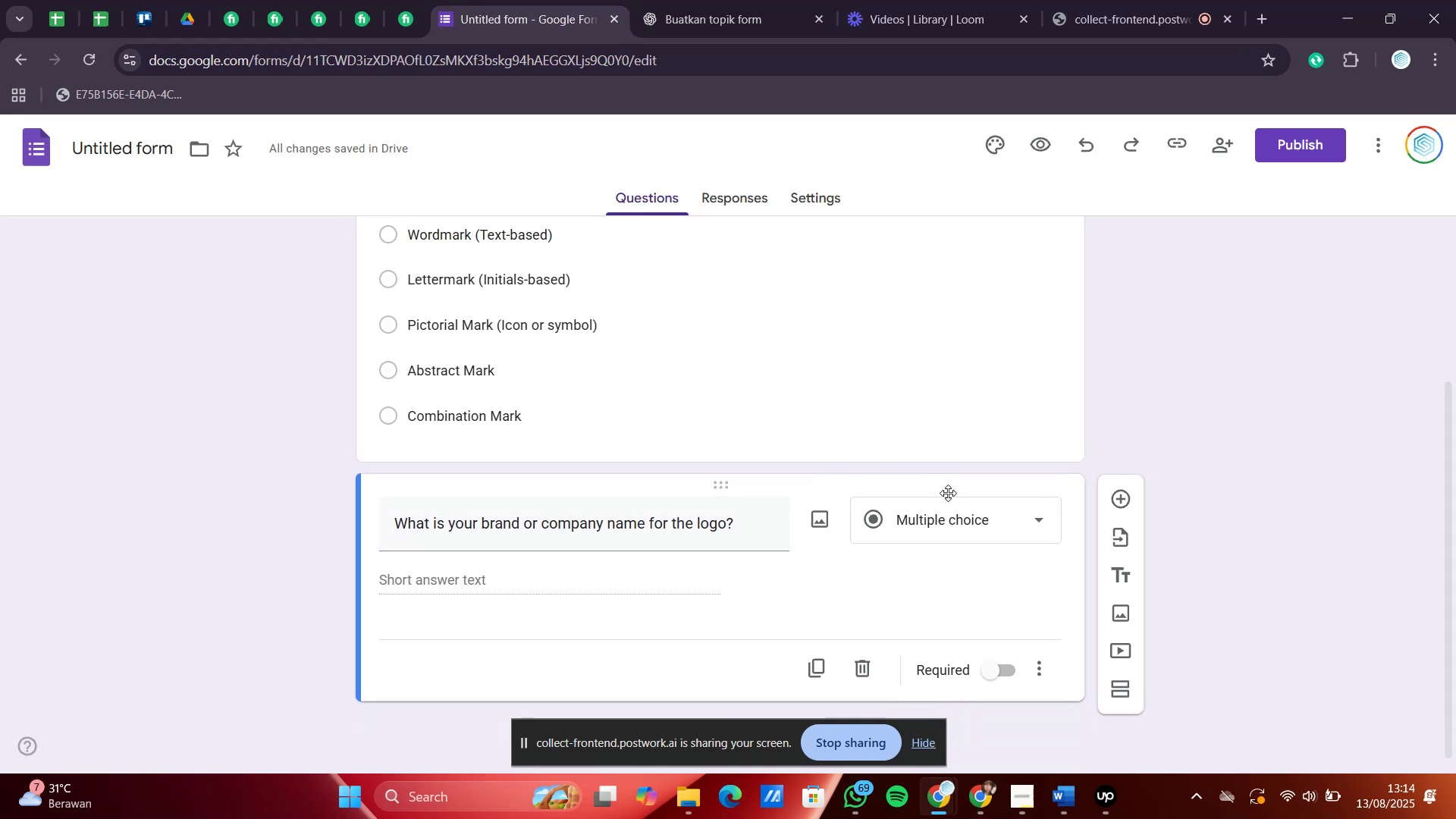 
left_click([955, 518])
 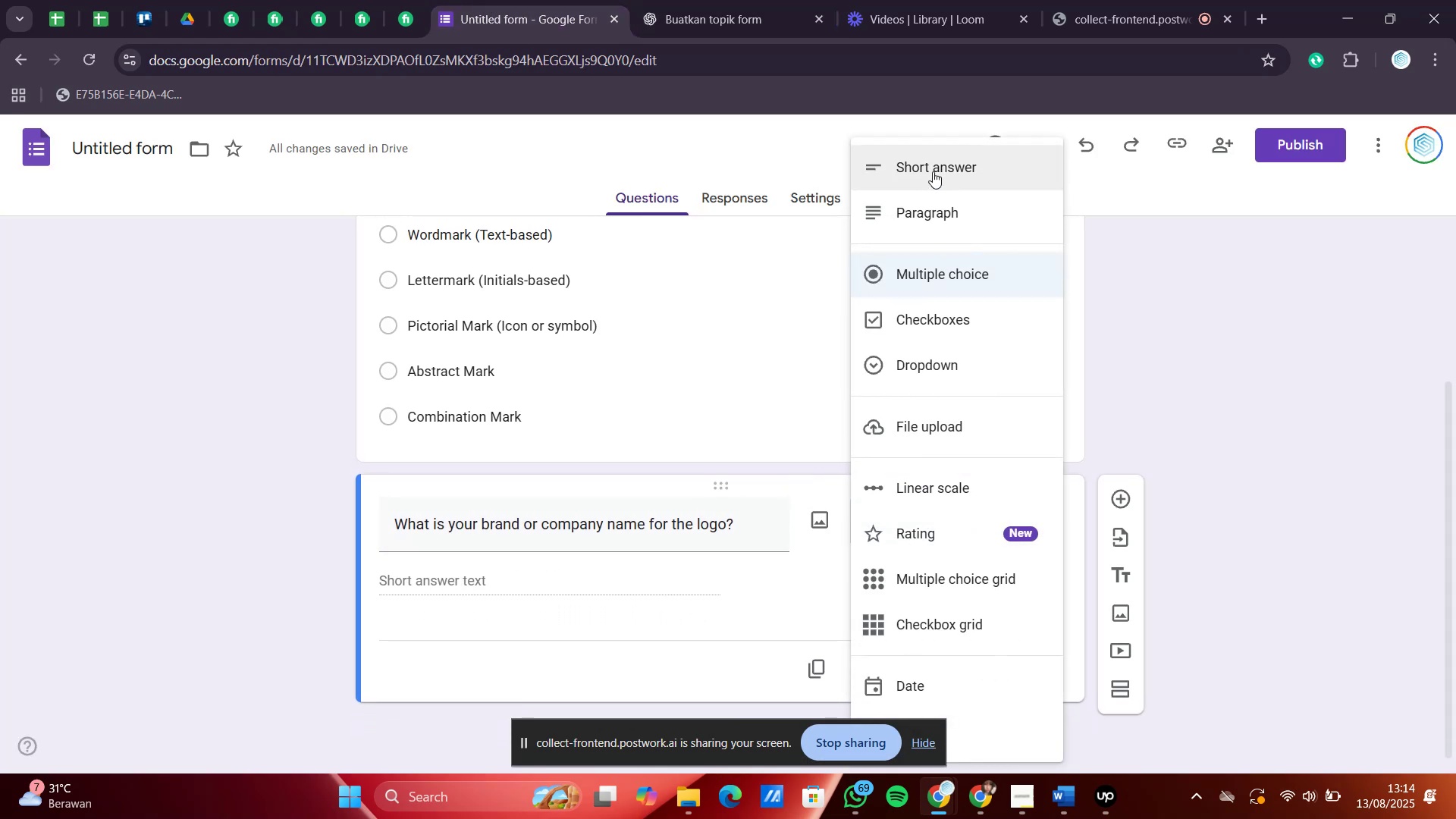 
left_click([933, 171])
 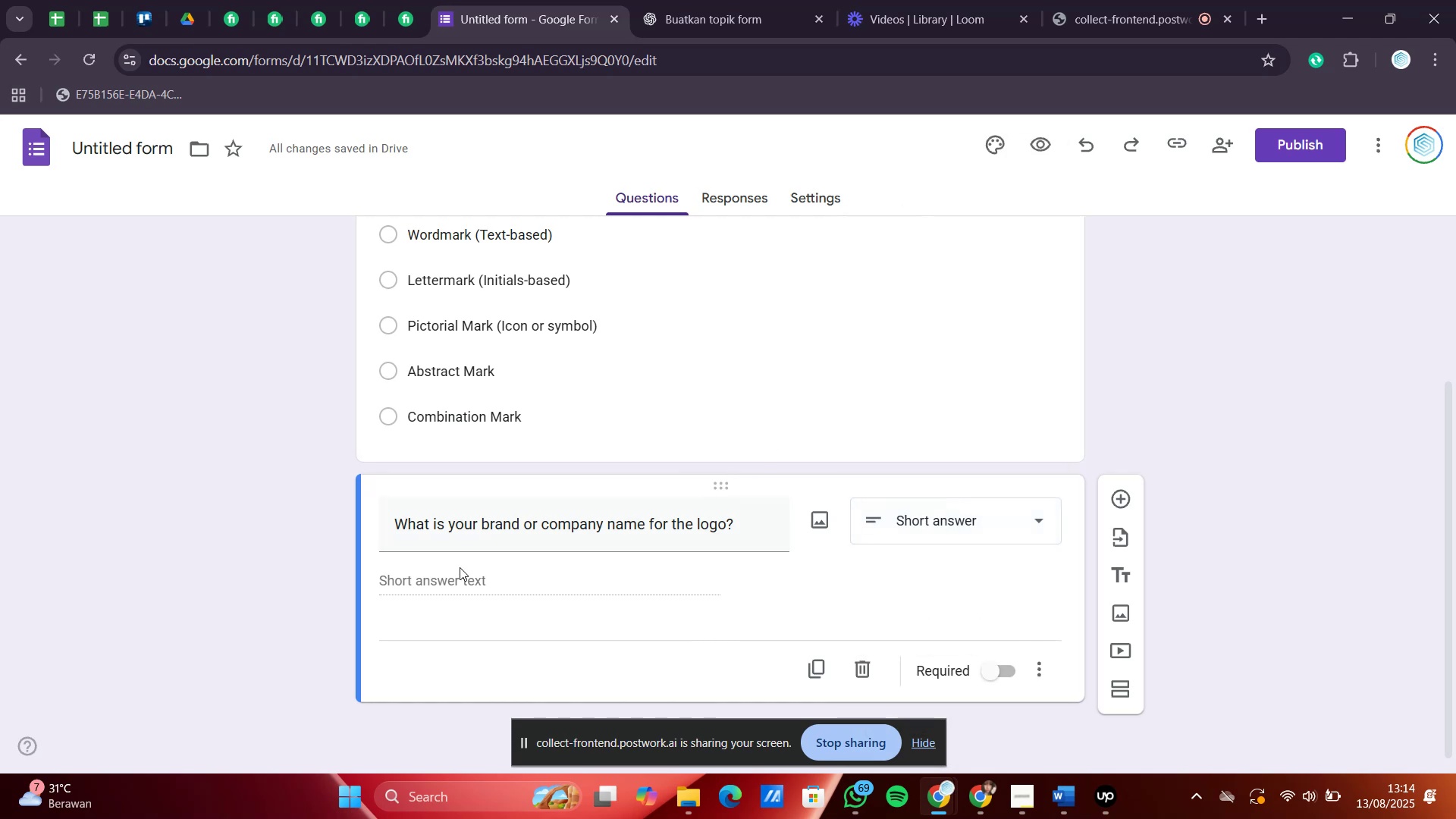 
left_click([450, 588])
 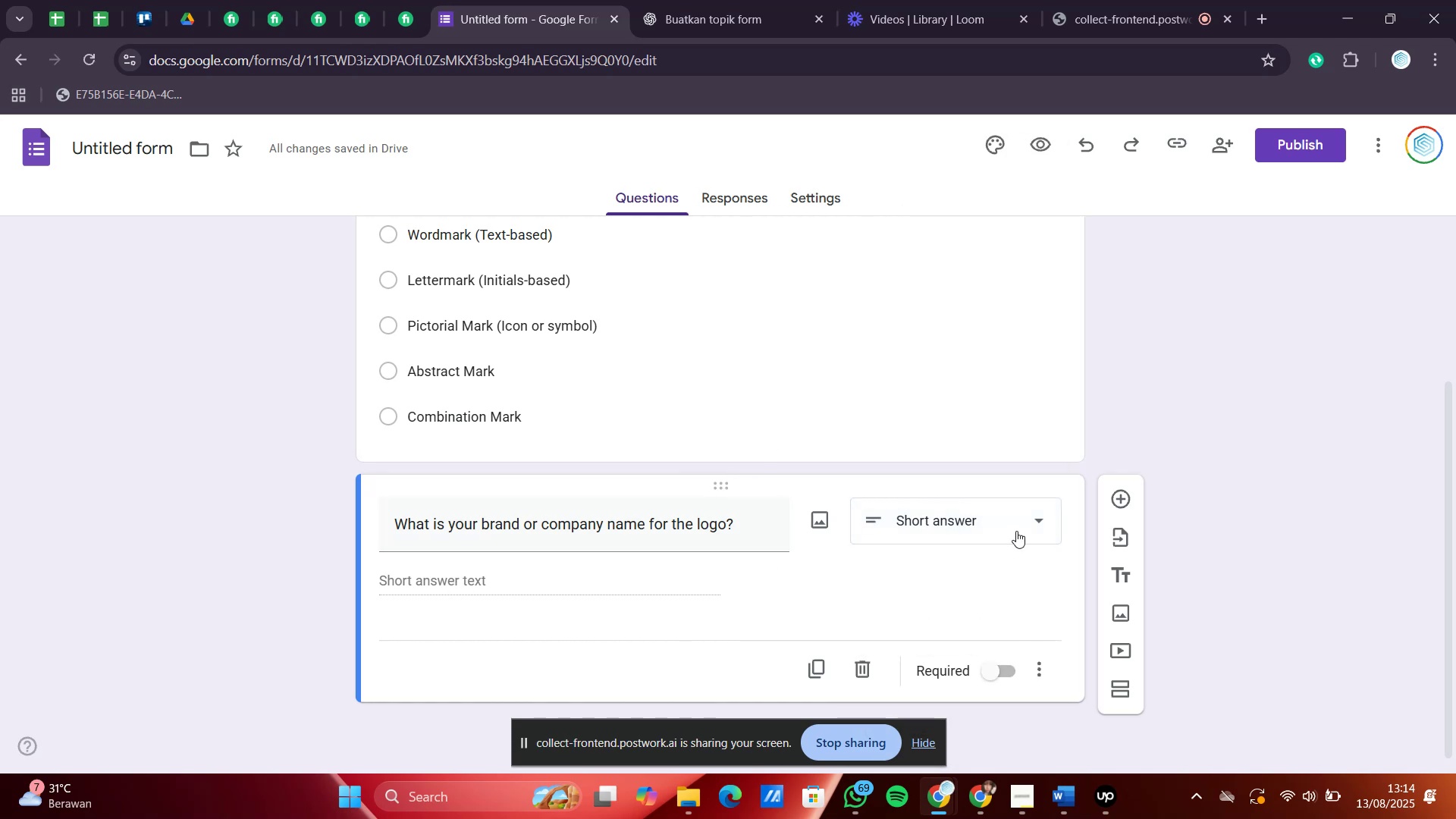 
left_click([1016, 519])
 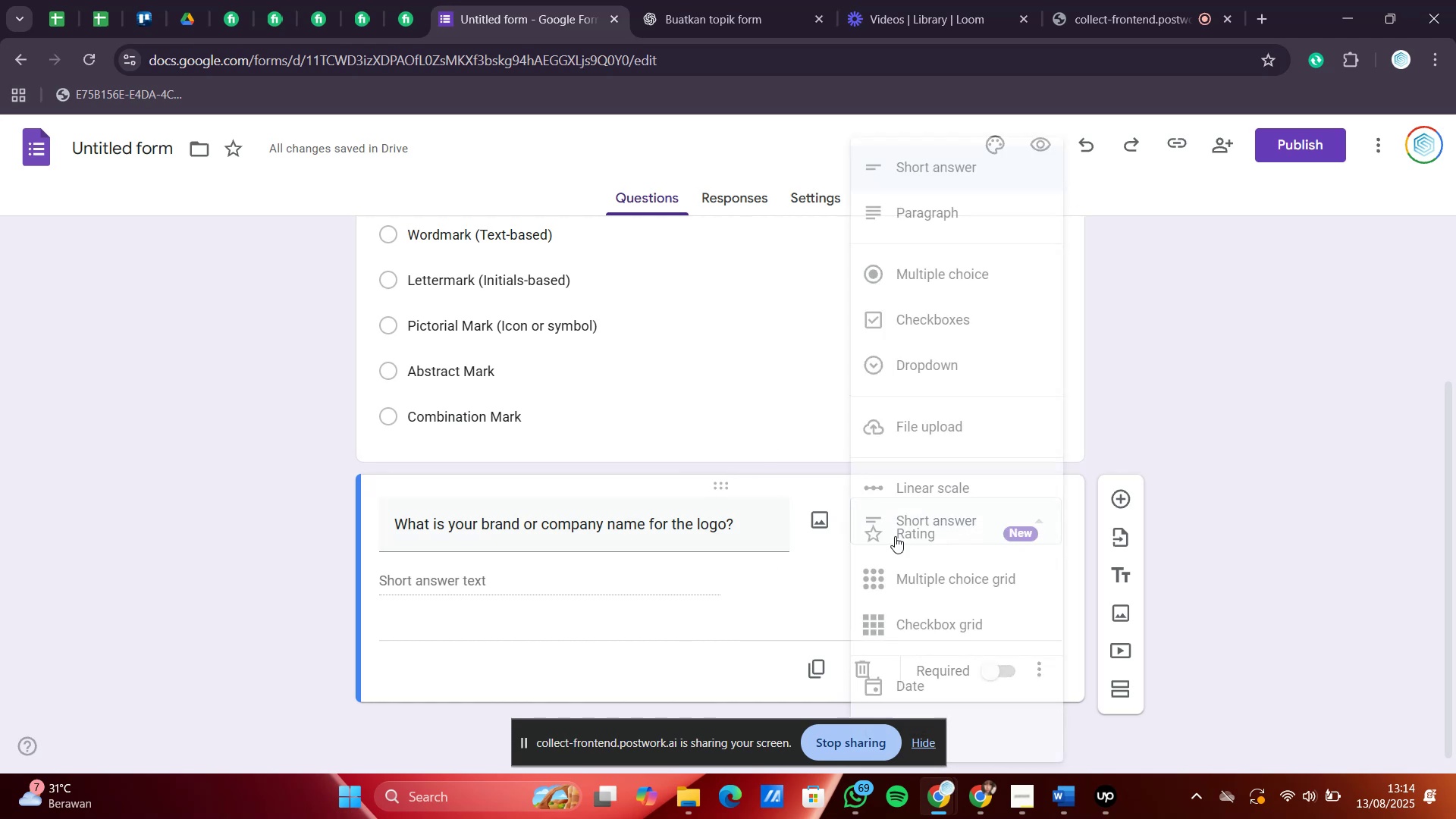 
scroll: coordinate [868, 550], scroll_direction: down, amount: 2.0
 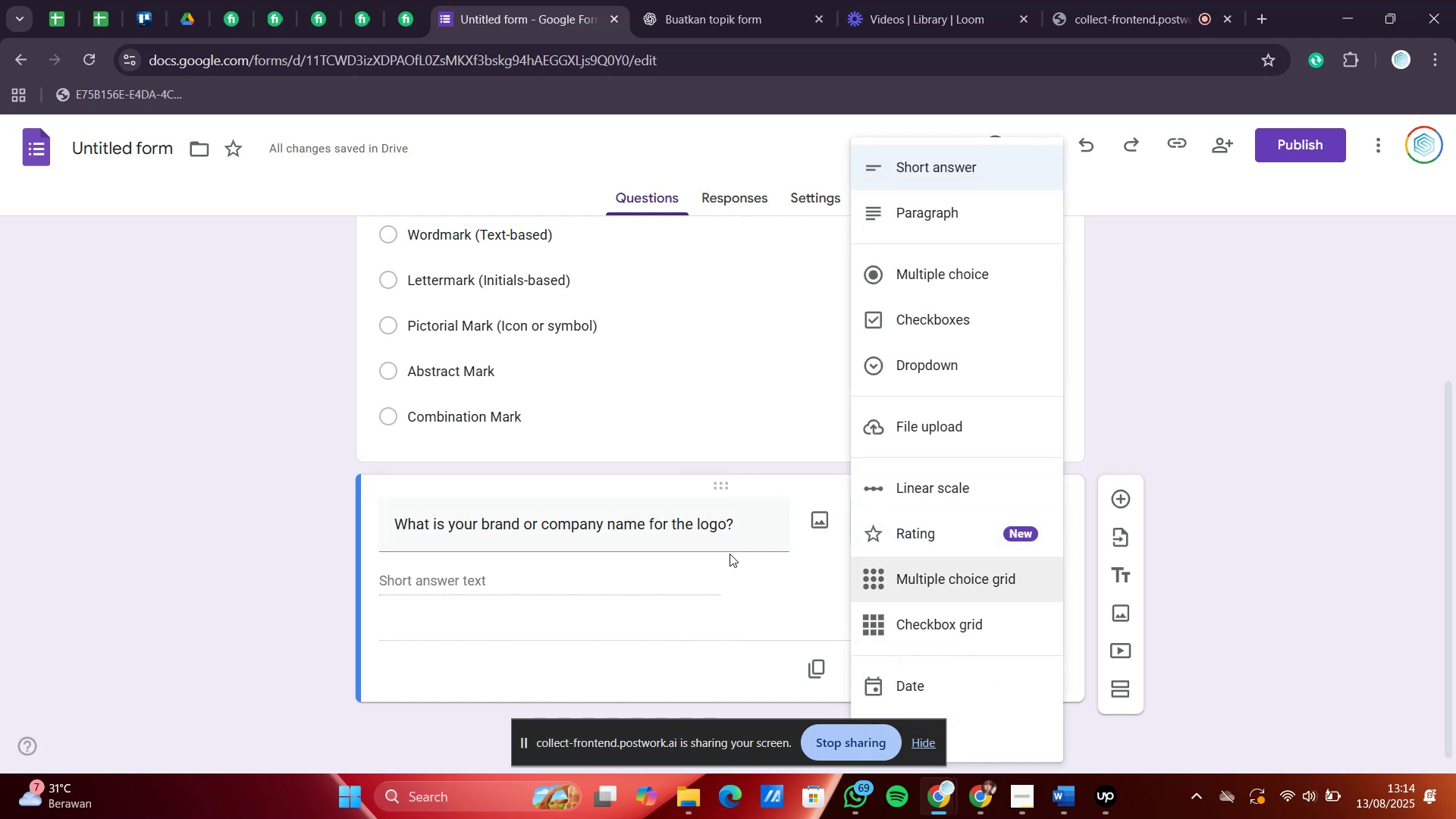 
left_click([718, 530])
 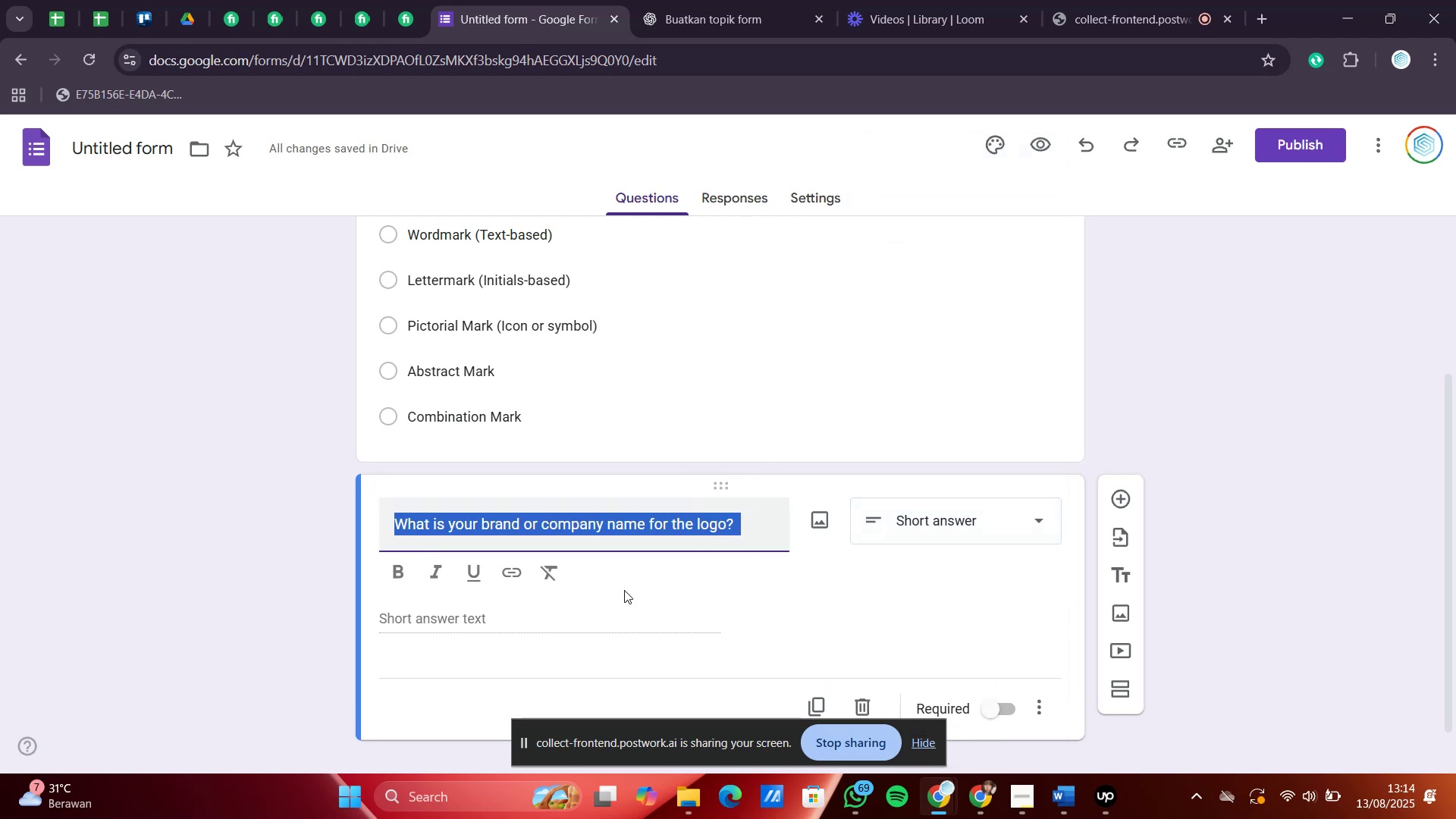 
left_click([588, 607])
 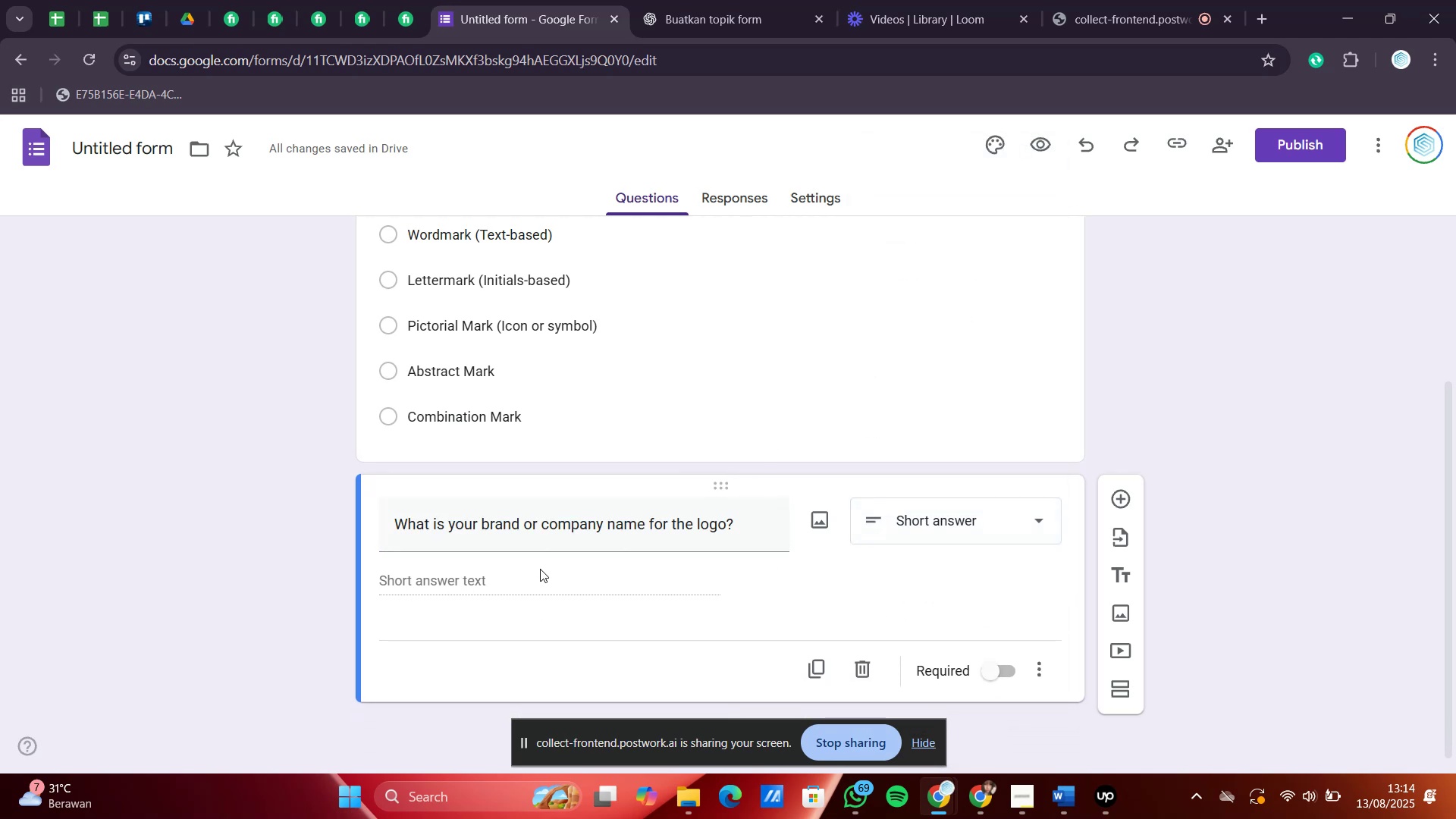 
scroll: coordinate [877, 536], scroll_direction: down, amount: 2.0
 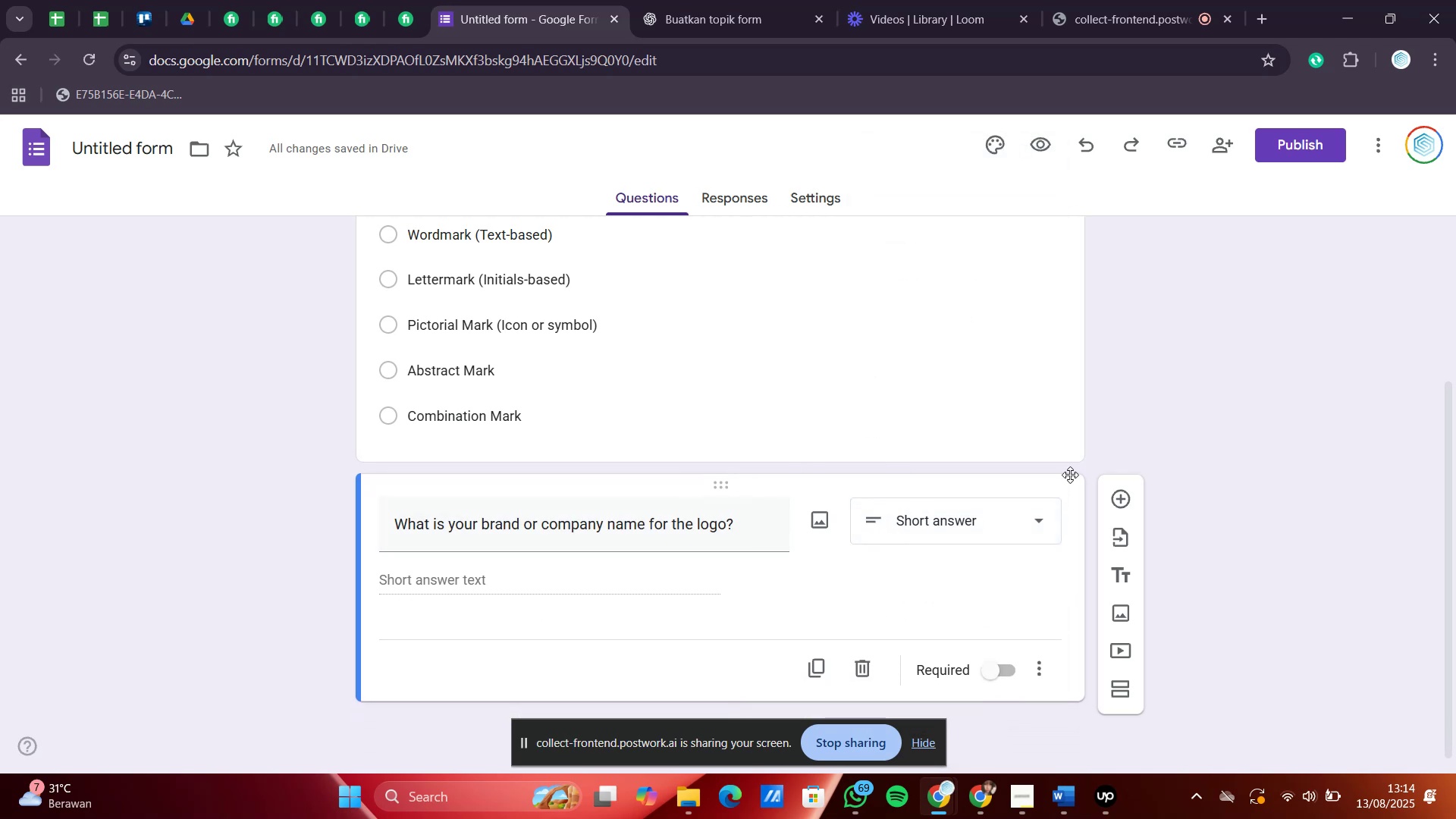 
left_click([1118, 509])
 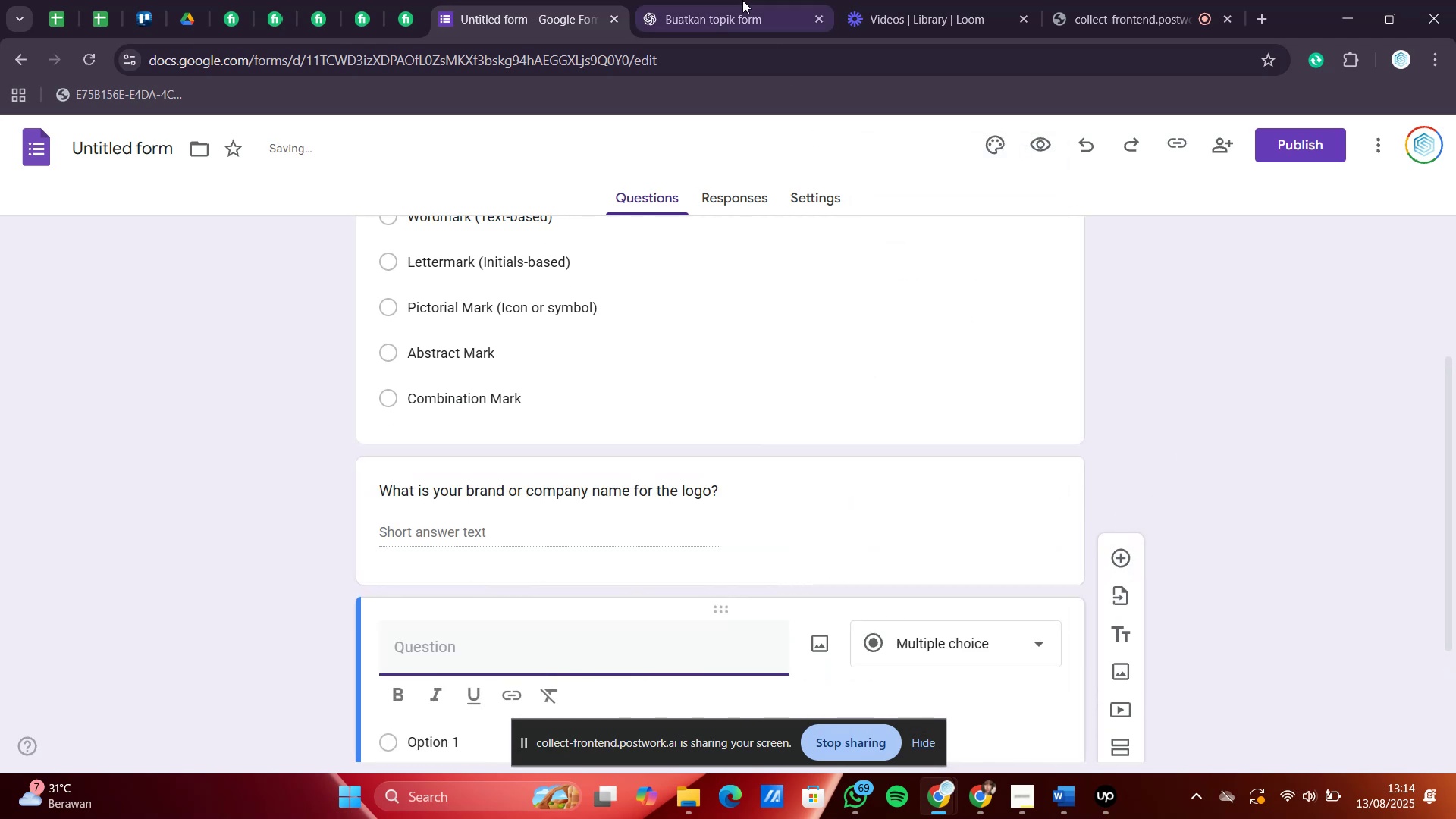 
left_click([719, 0])
 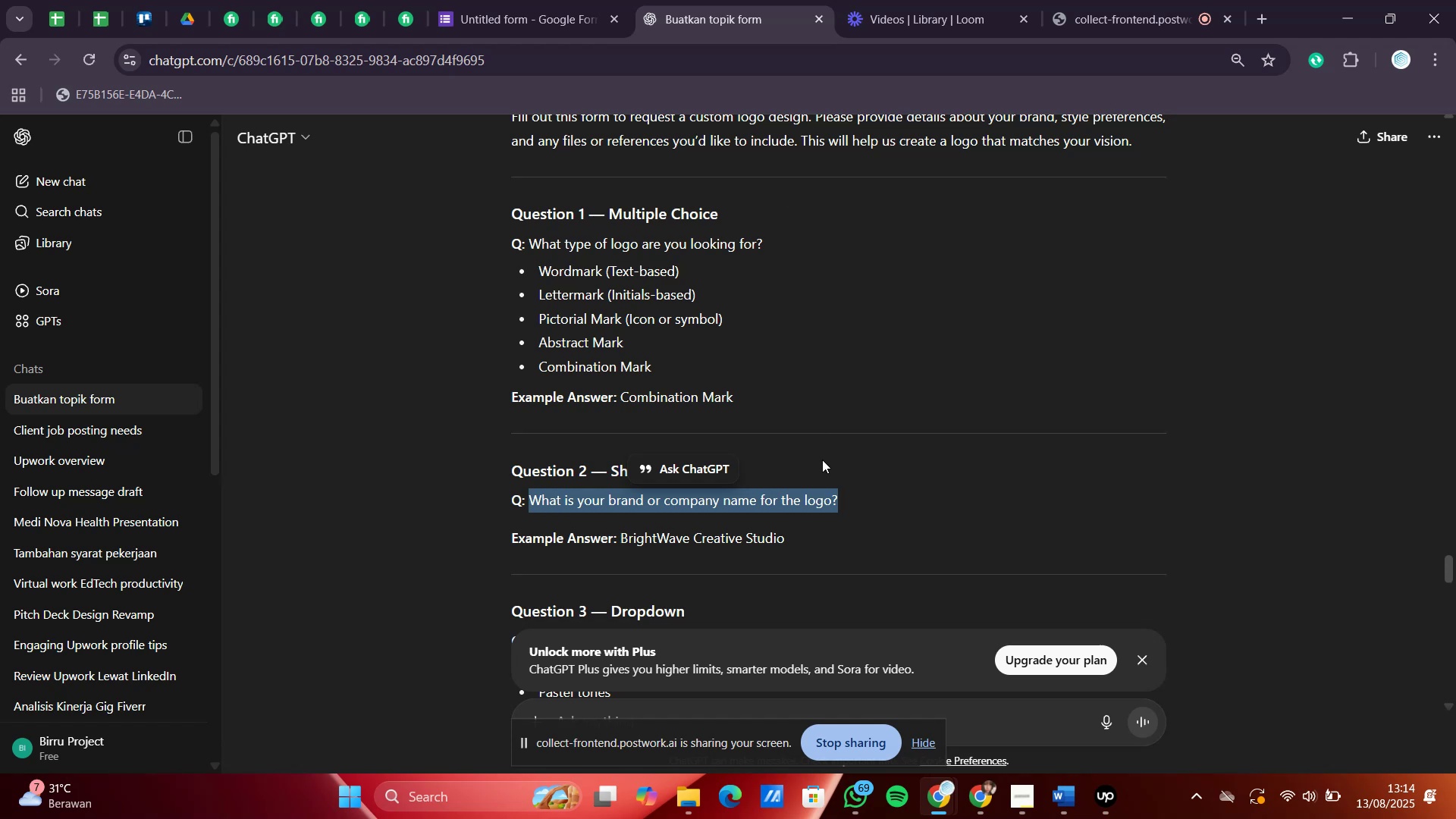 
scroll: coordinate [824, 461], scroll_direction: down, amount: 2.0
 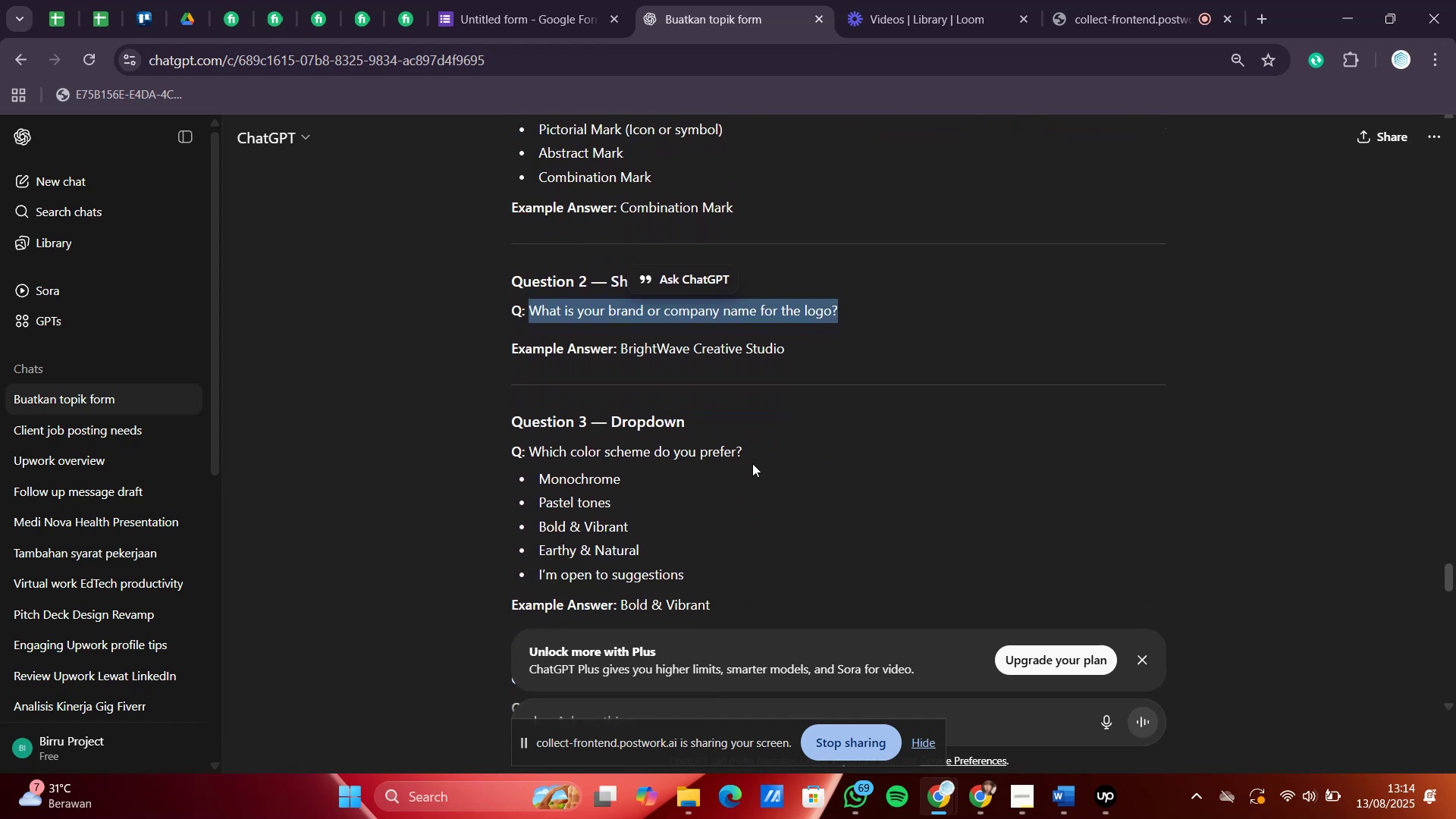 
left_click_drag(start_coordinate=[758, 450], to_coordinate=[531, 453])
 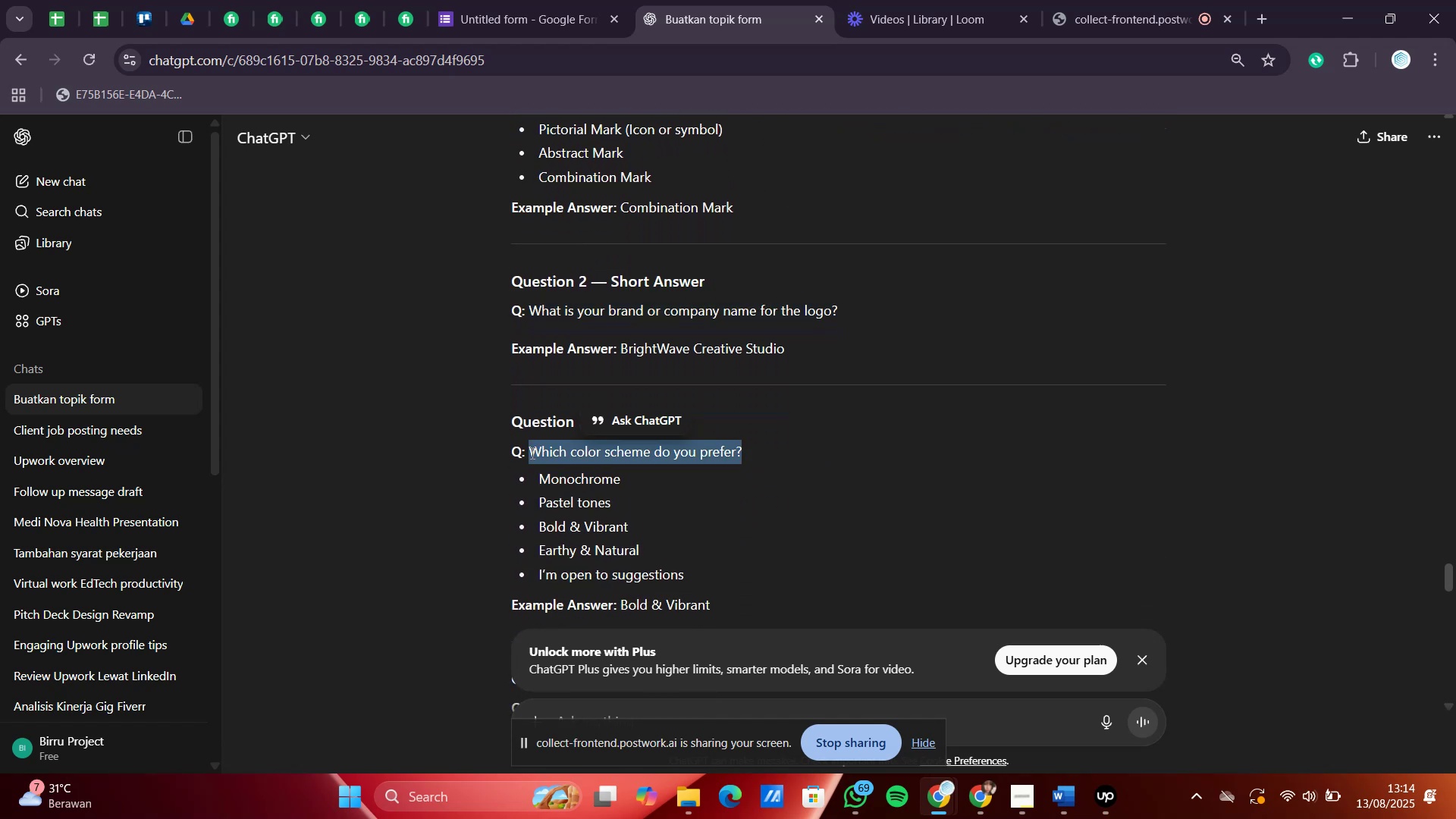 
key(Control+C)
 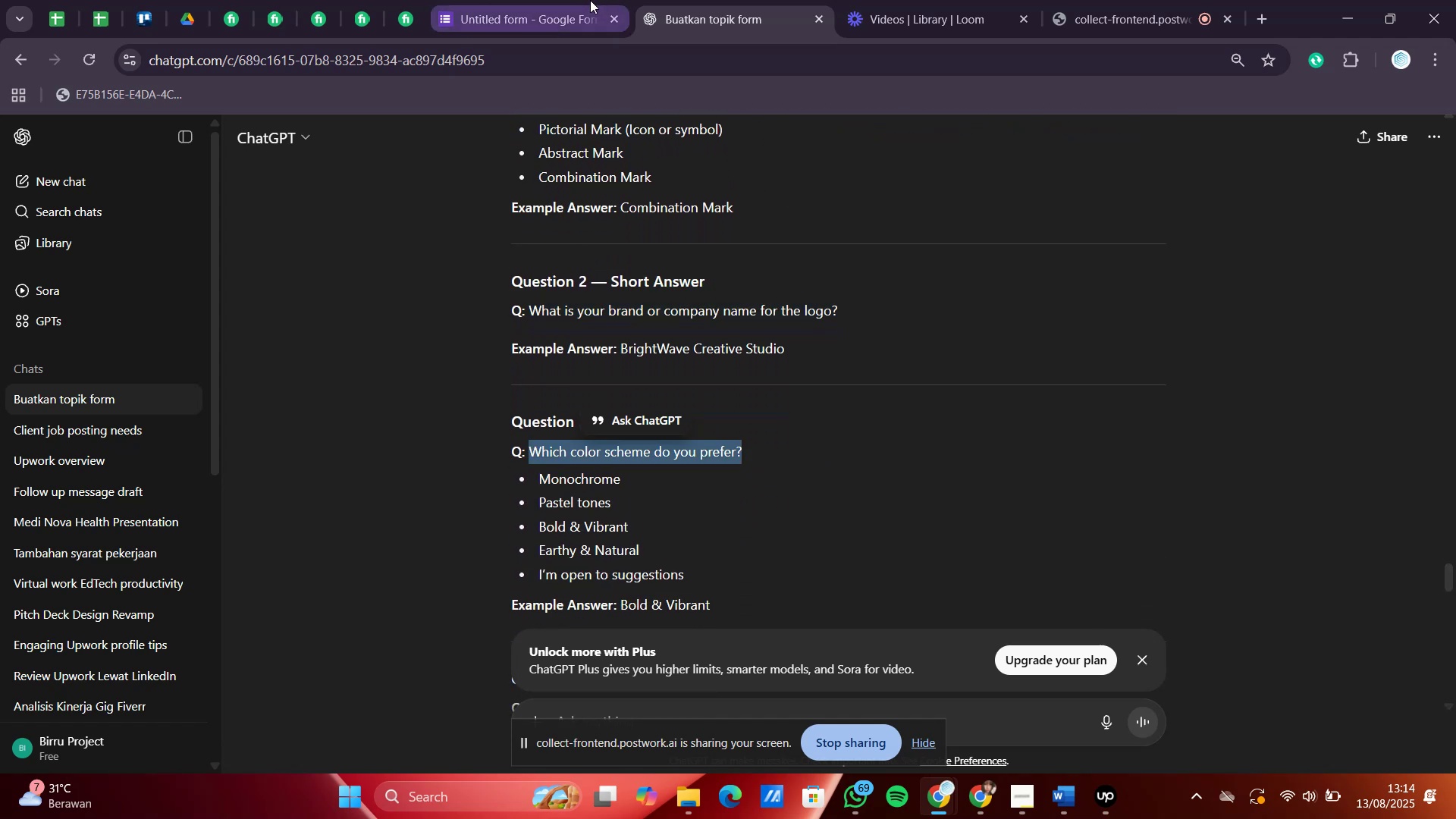 
mouse_move([547, 25])
 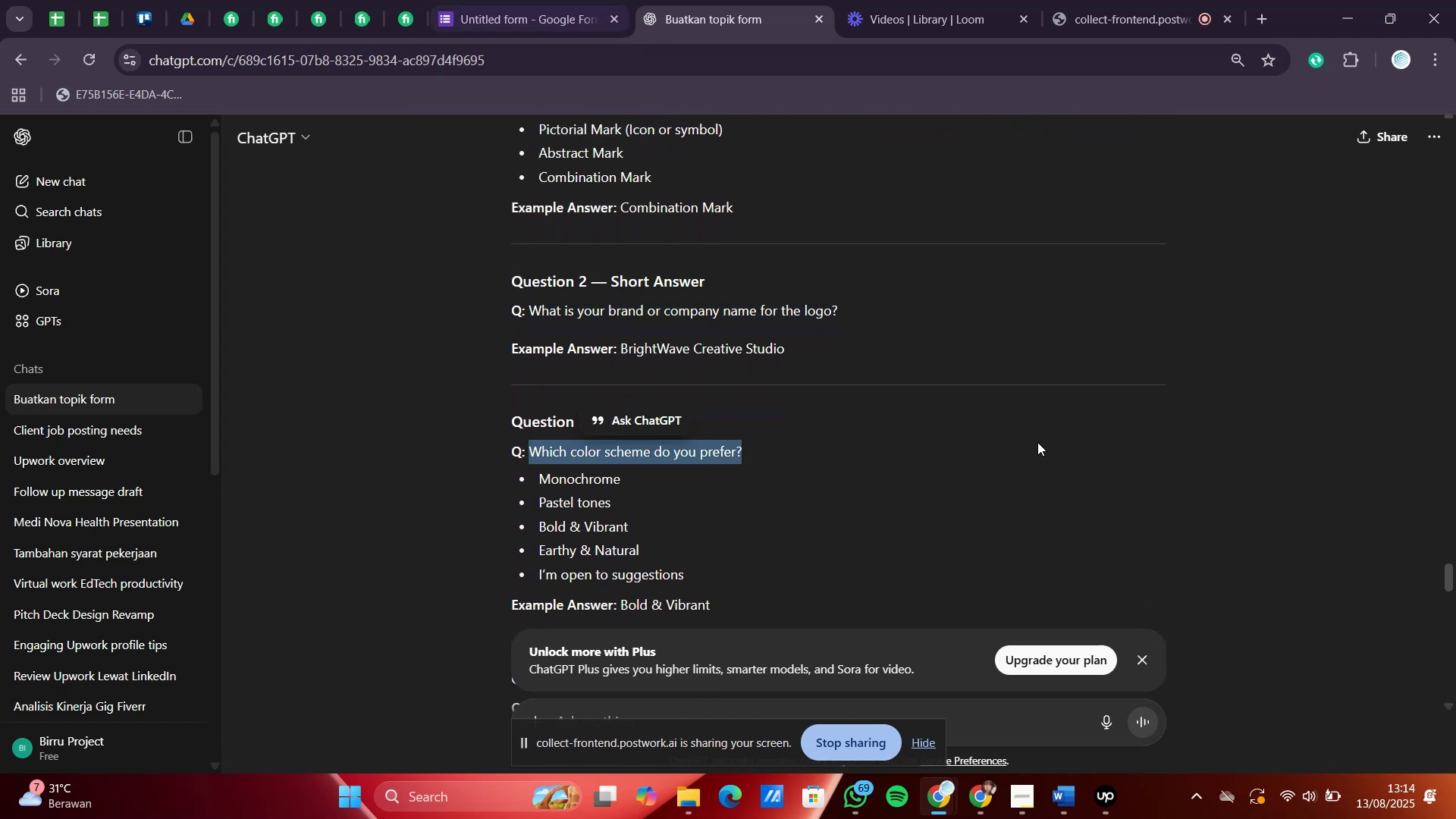 
left_click([1038, 443])
 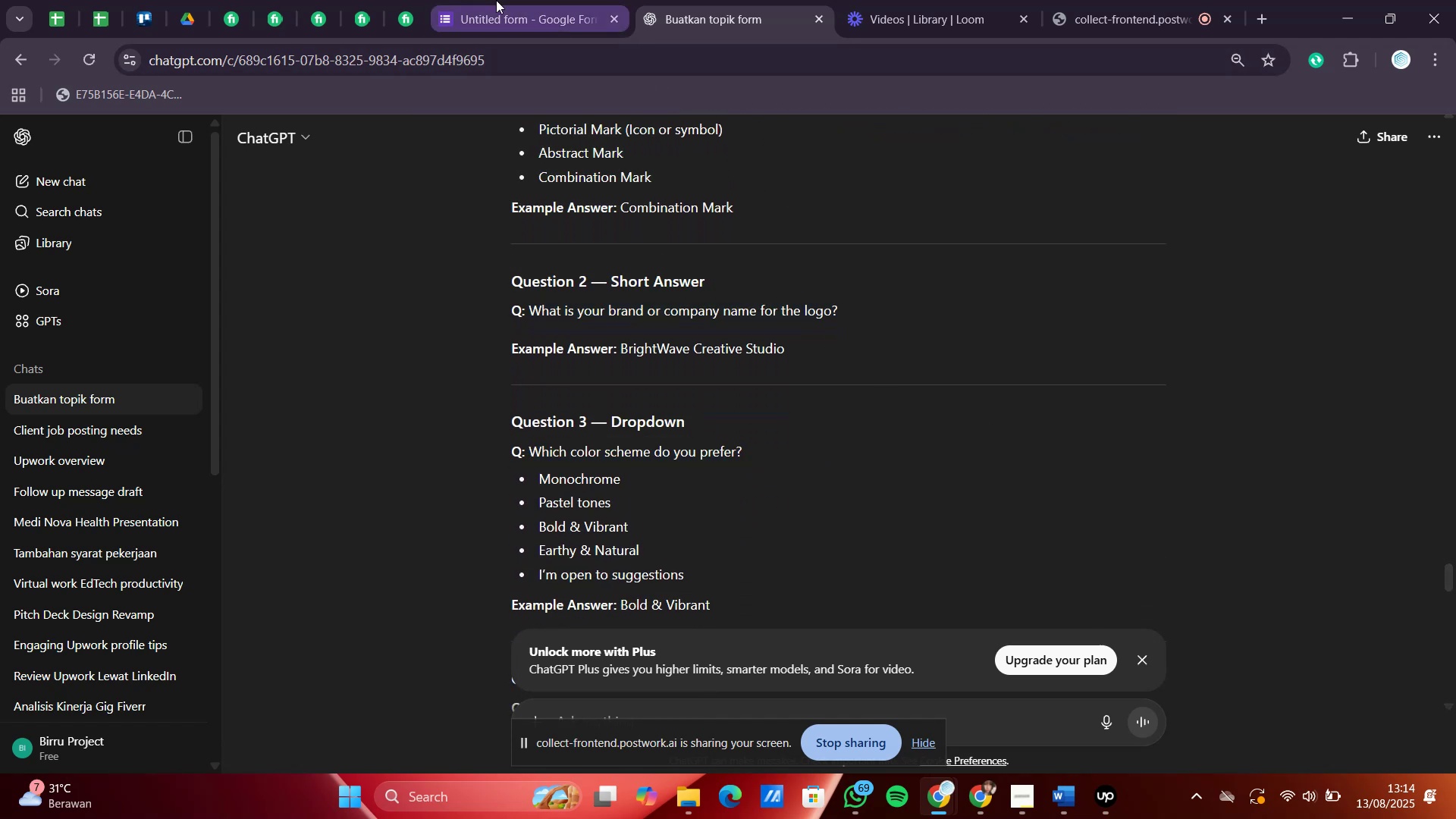 
left_click([492, 0])
 